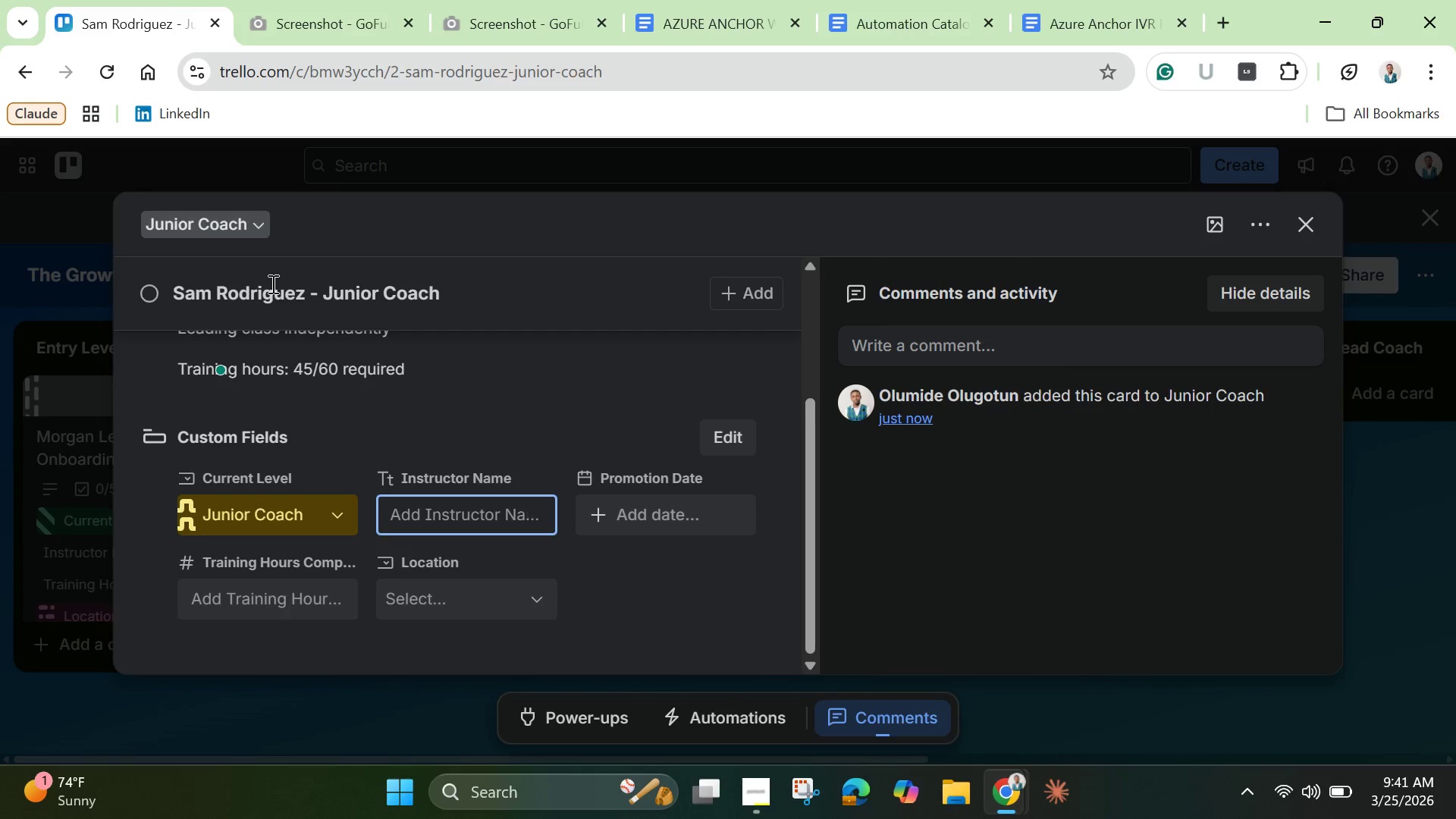 
left_click([271, 284])
 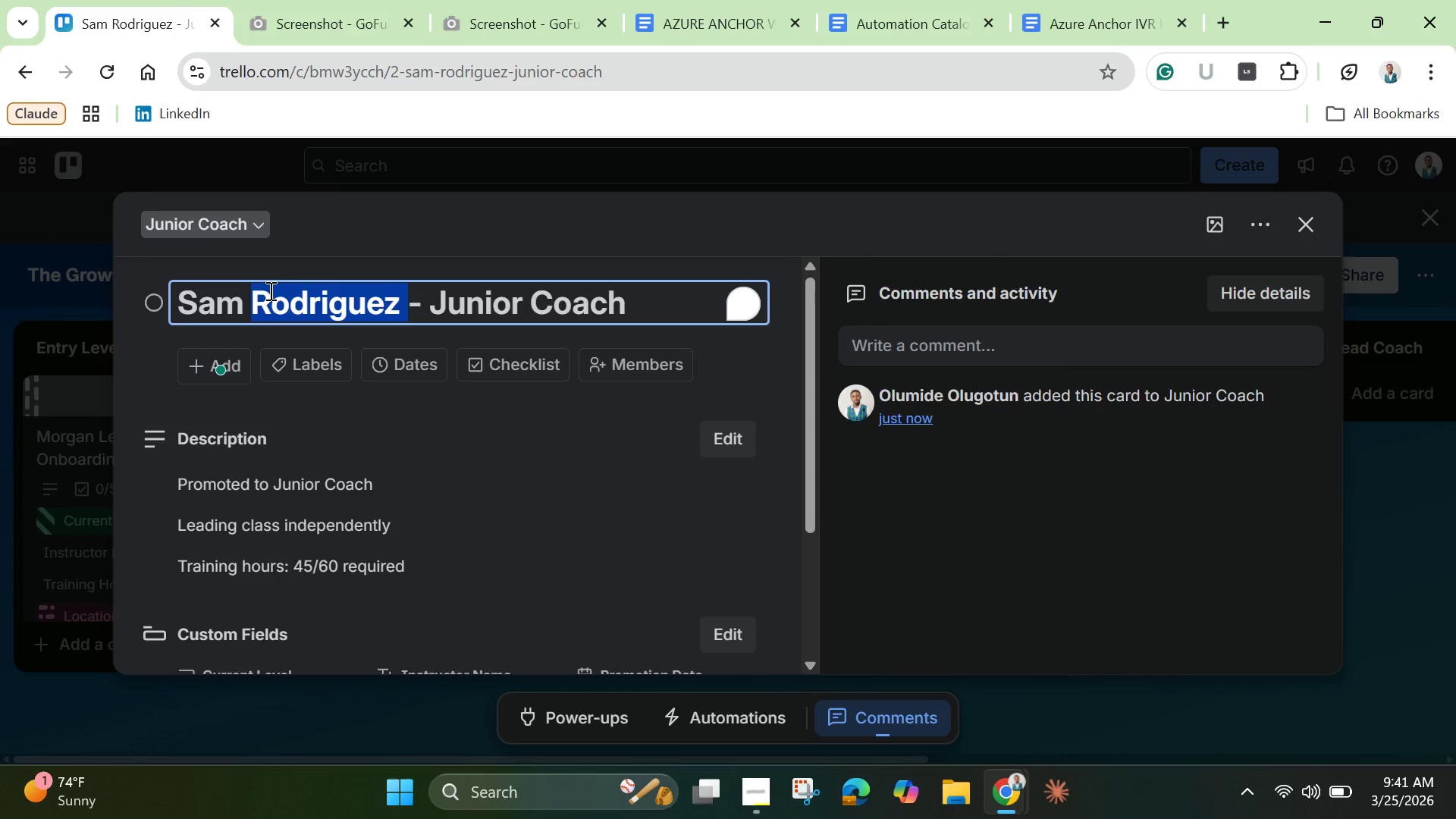 
double_click([269, 290])
 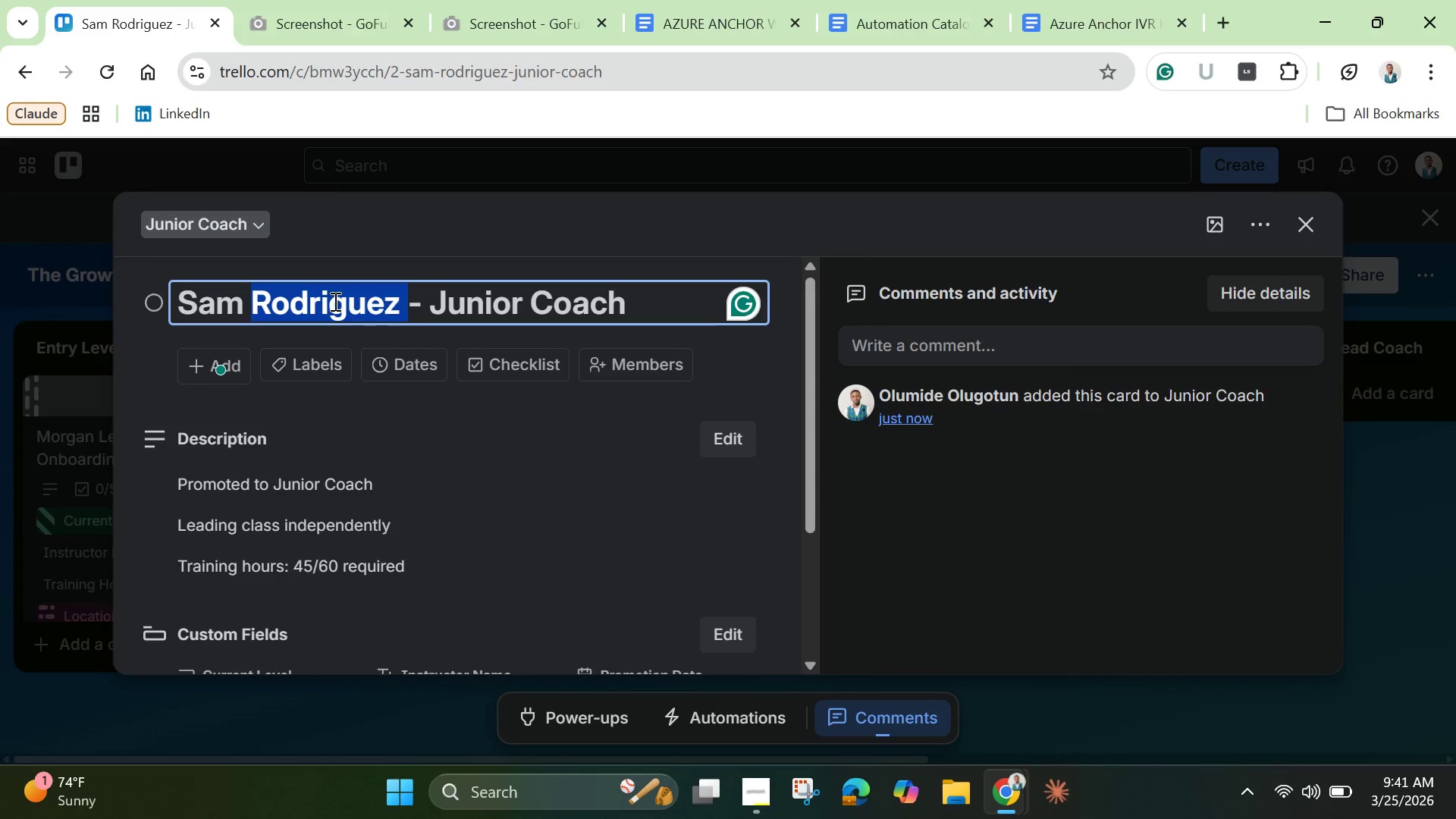 
right_click([334, 301])
 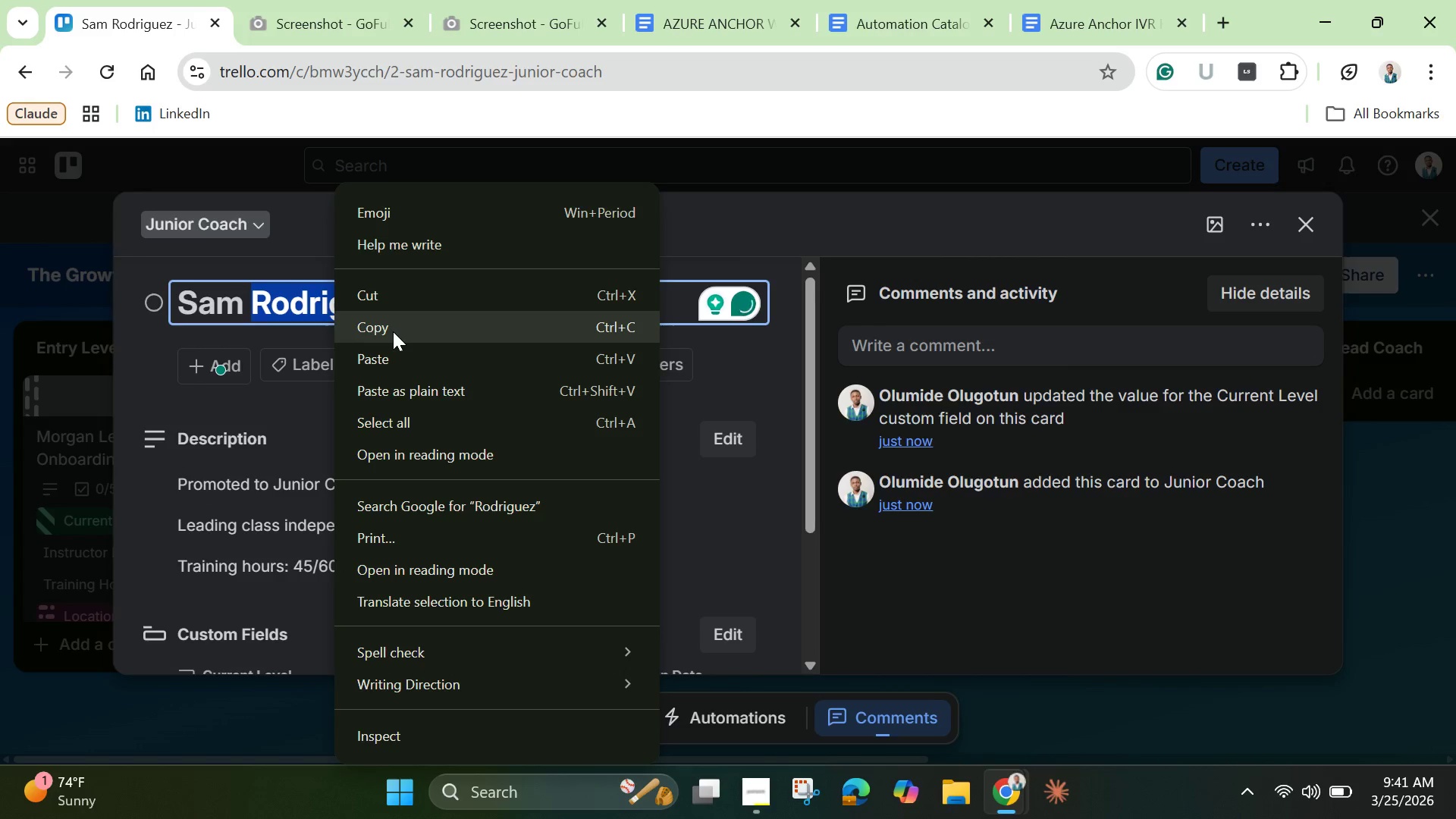 
left_click([393, 331])
 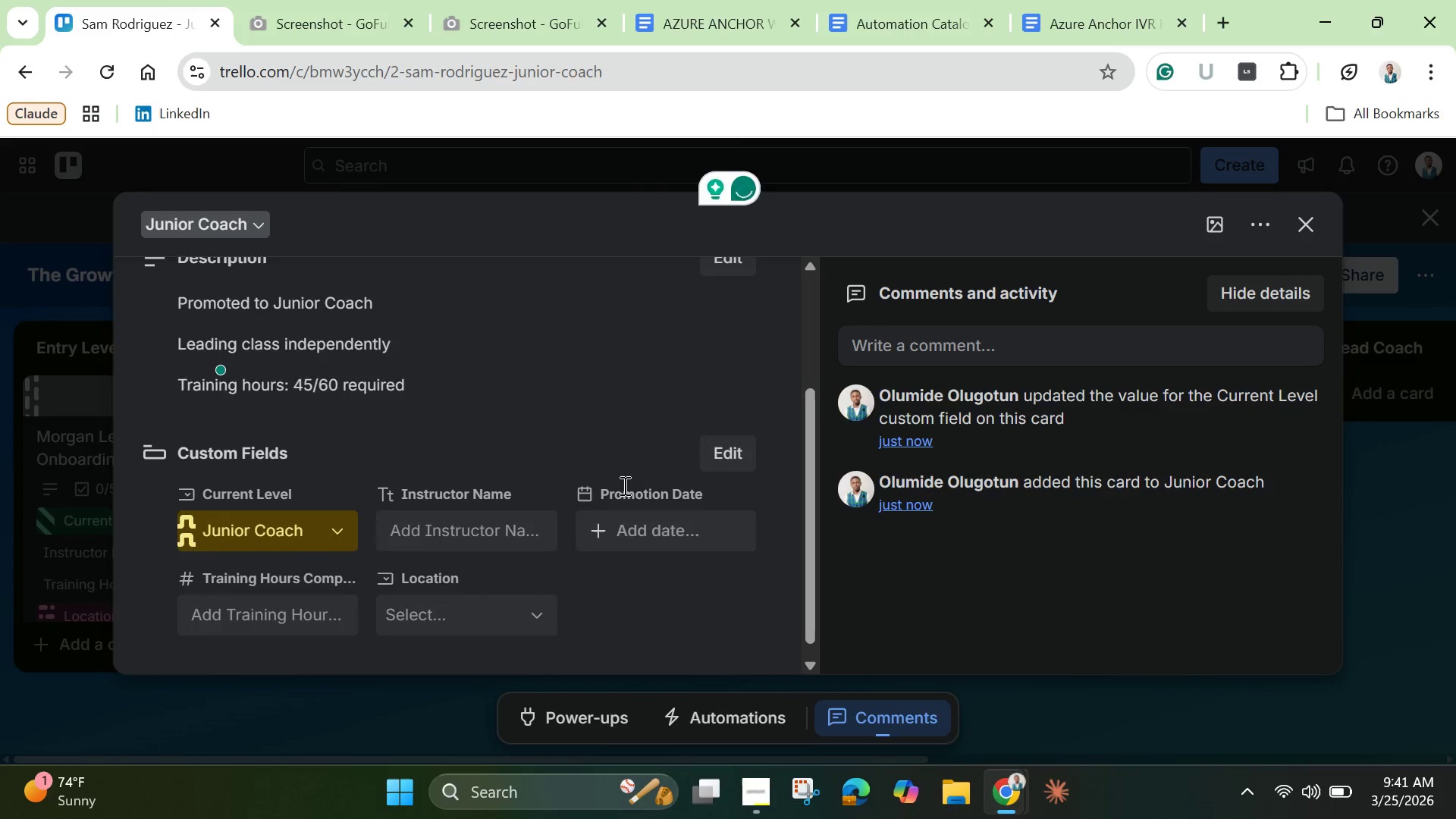 
scroll: coordinate [623, 485], scroll_direction: down, amount: 4.0
 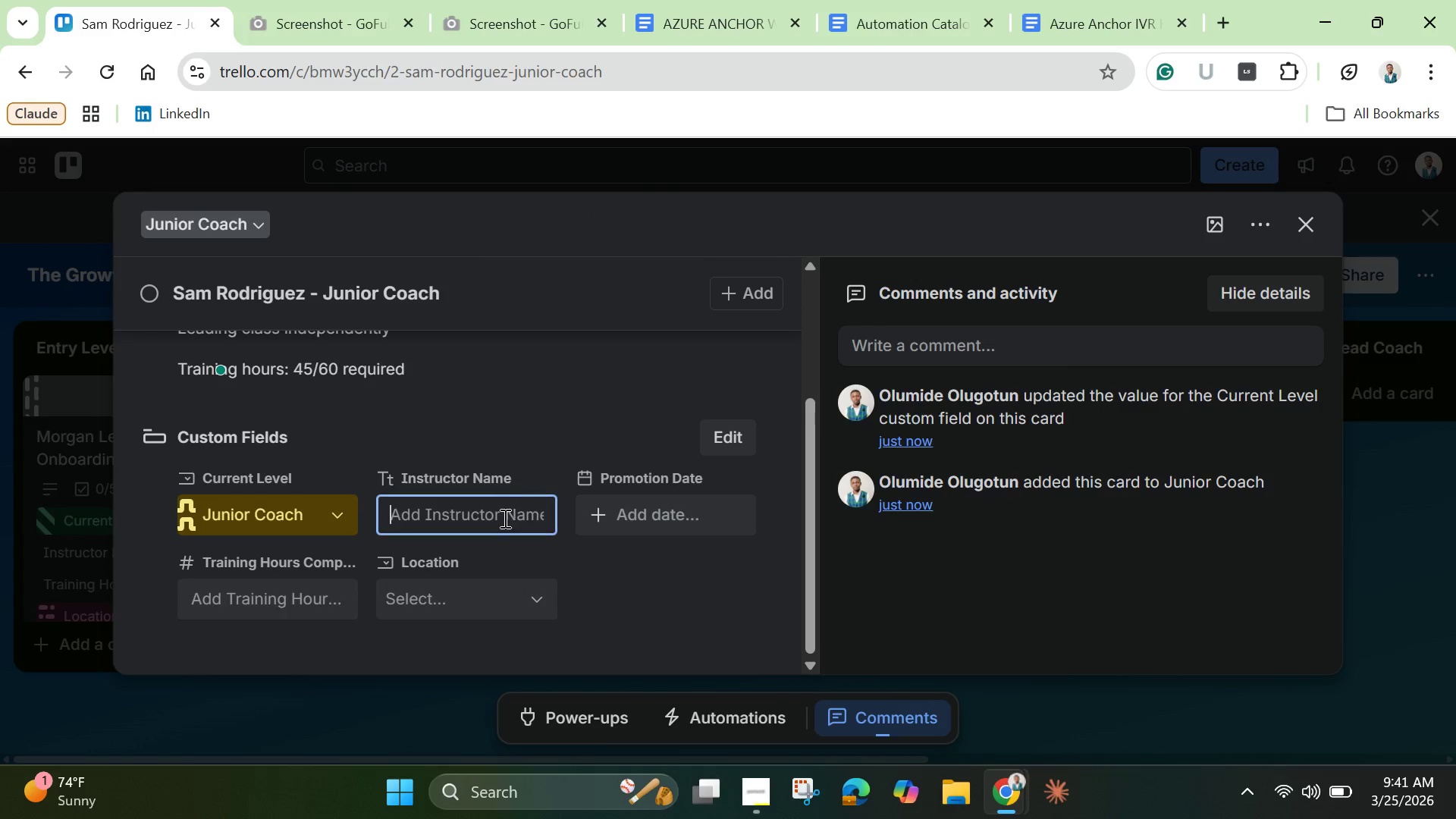 
left_click([507, 521])
 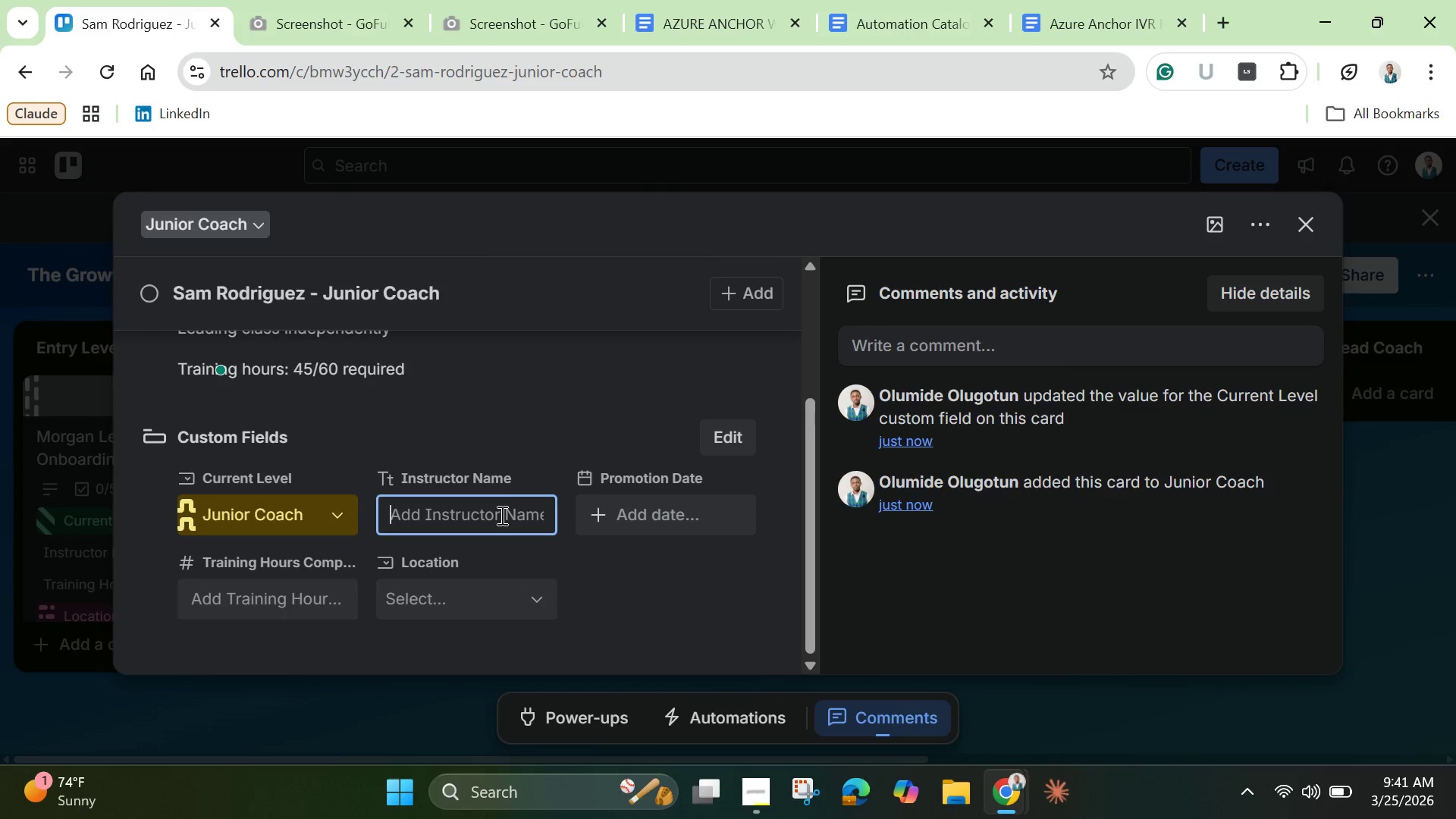 
type(sam )
 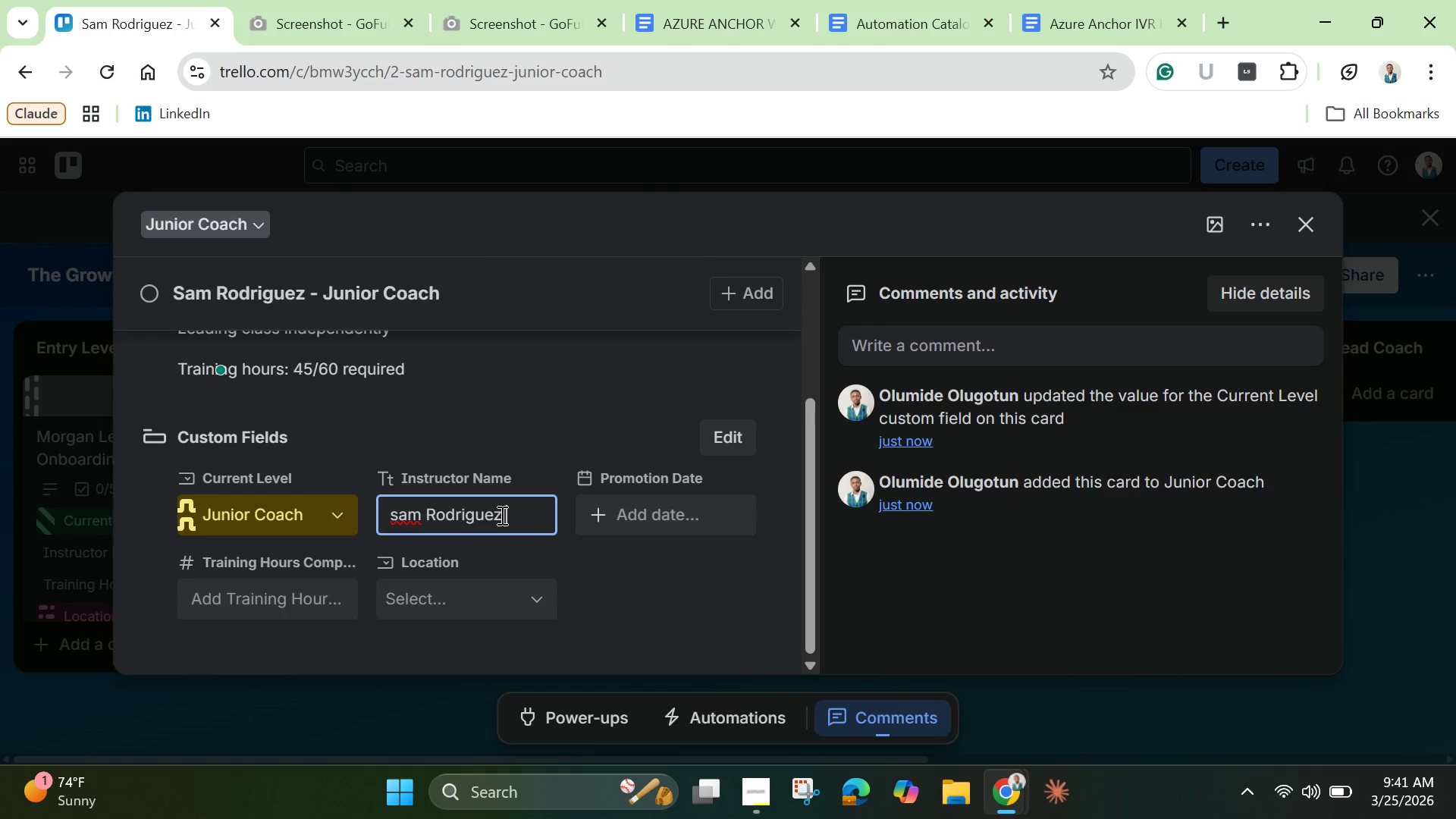 
key(Control+ControlLeft)
 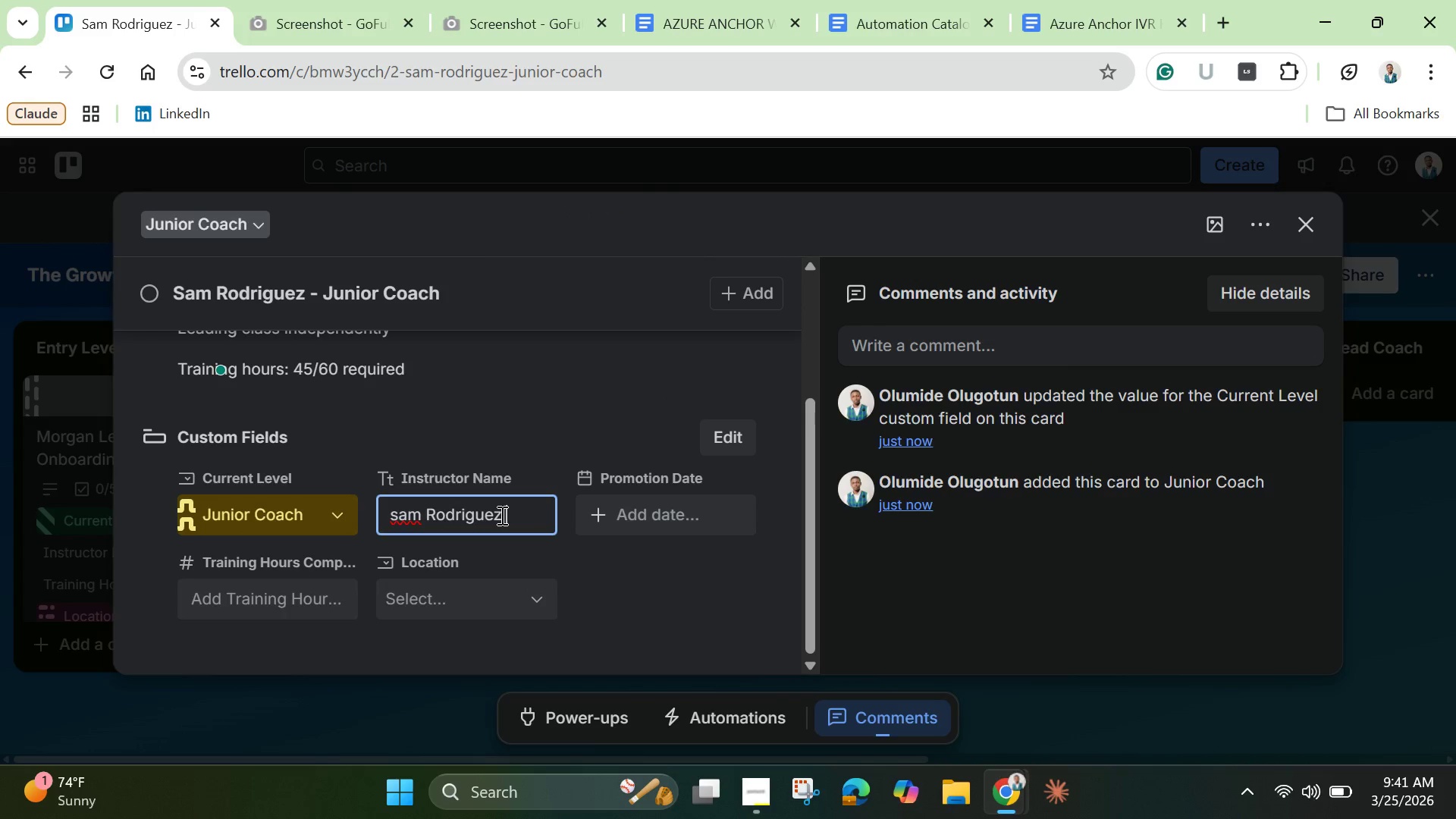 
key(Control+V)
 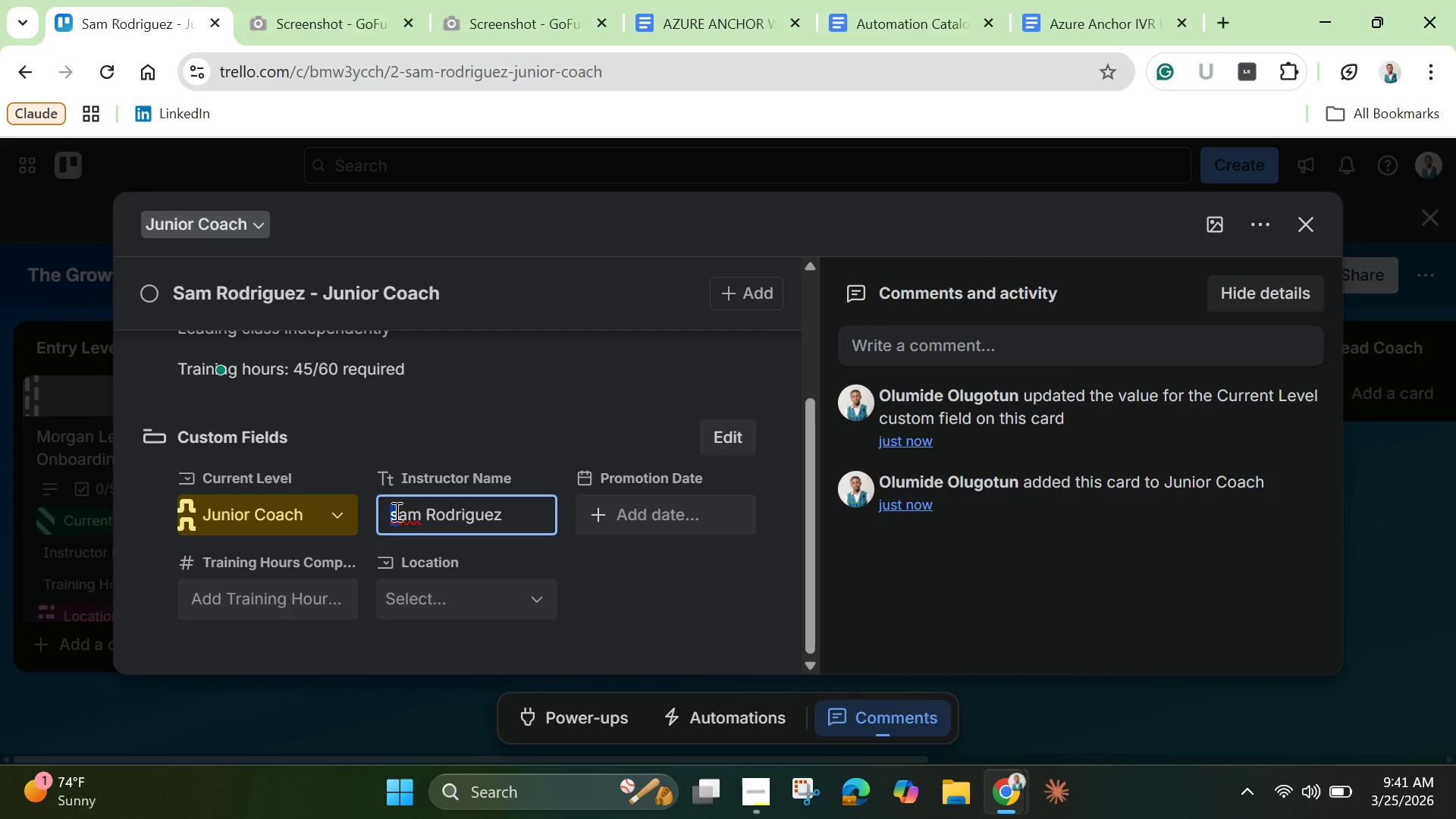 
key(Backspace)
 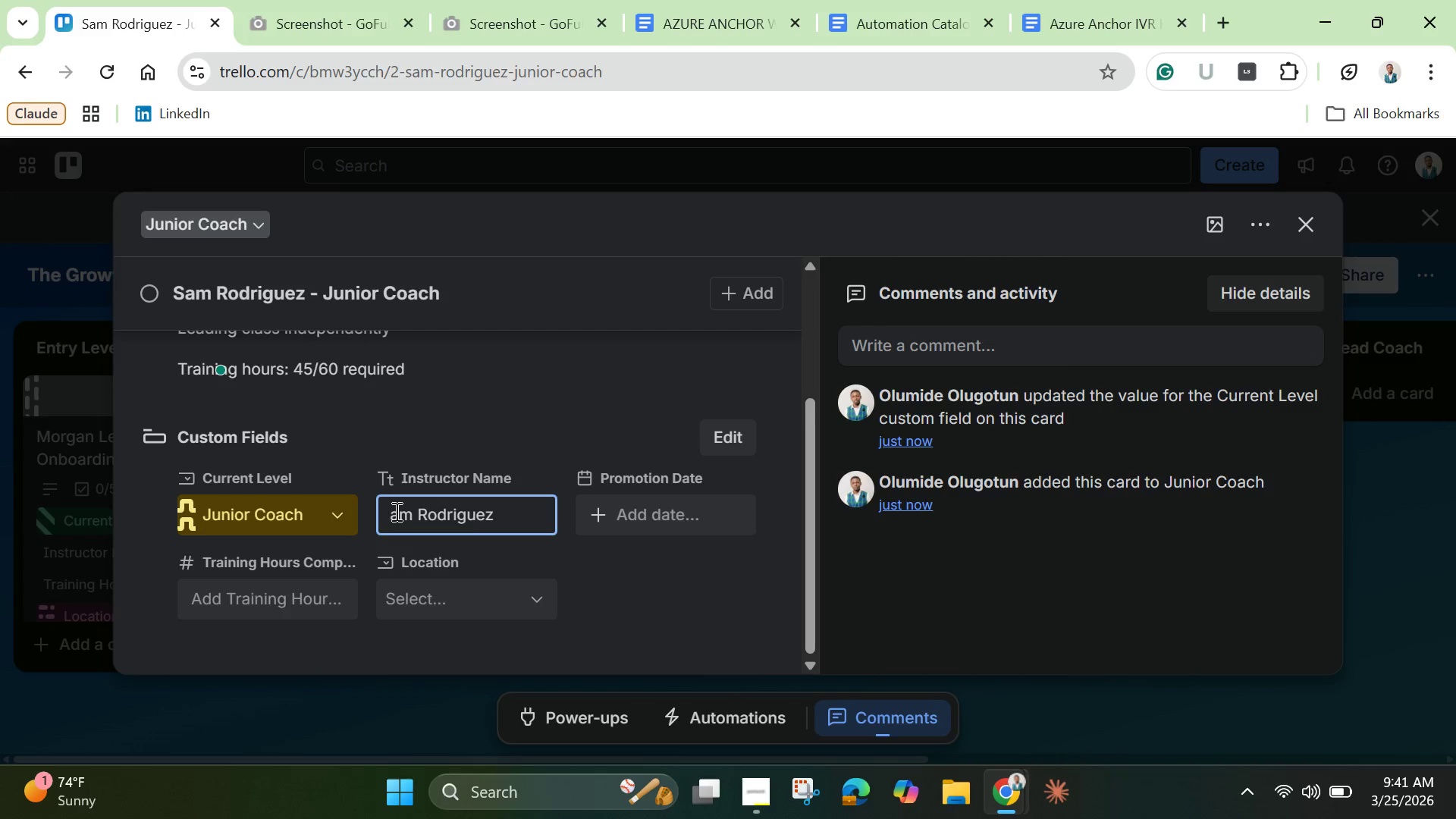 
key(Shift+S)
 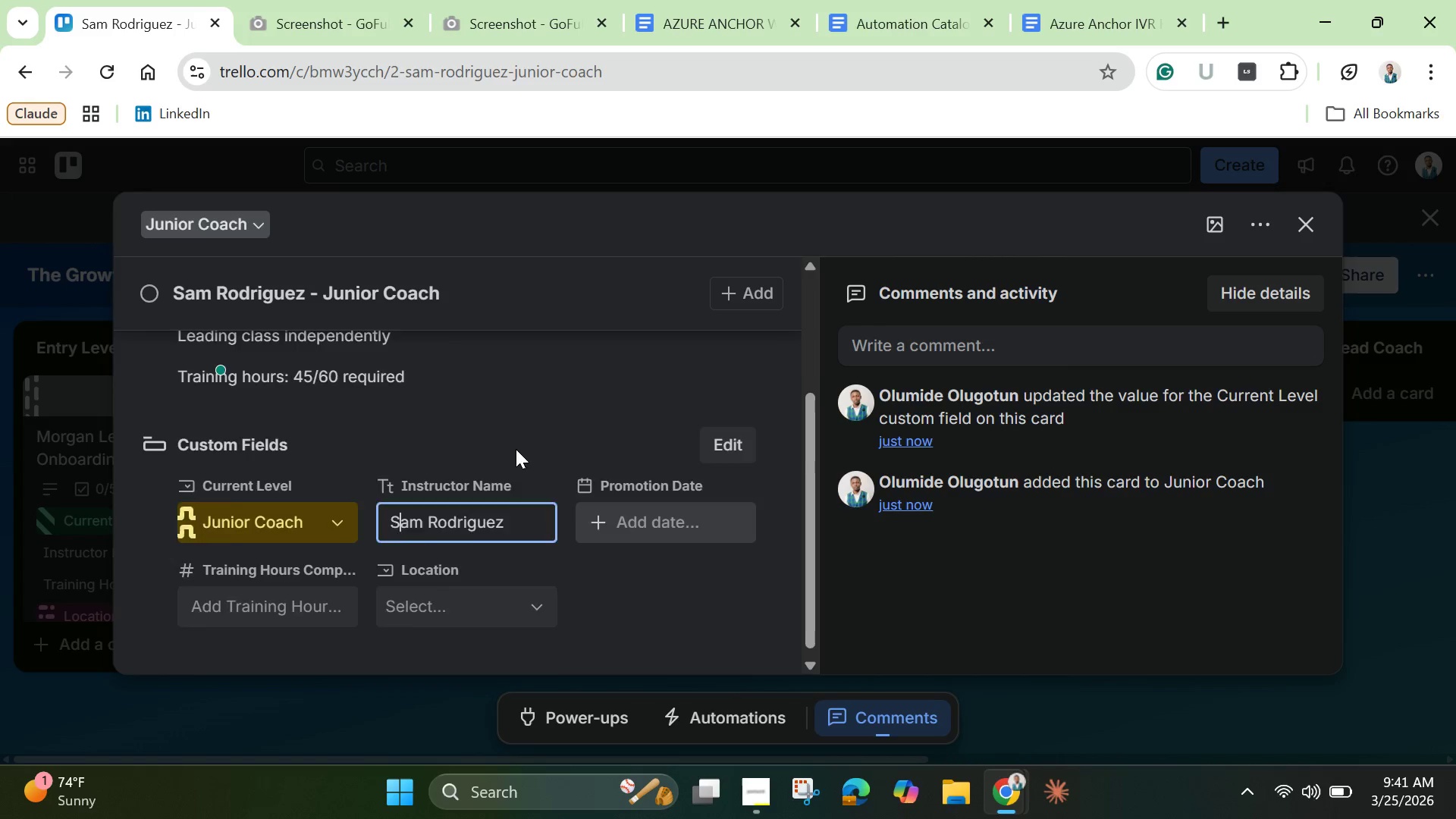 
scroll: coordinate [510, 433], scroll_direction: up, amount: 4.0
 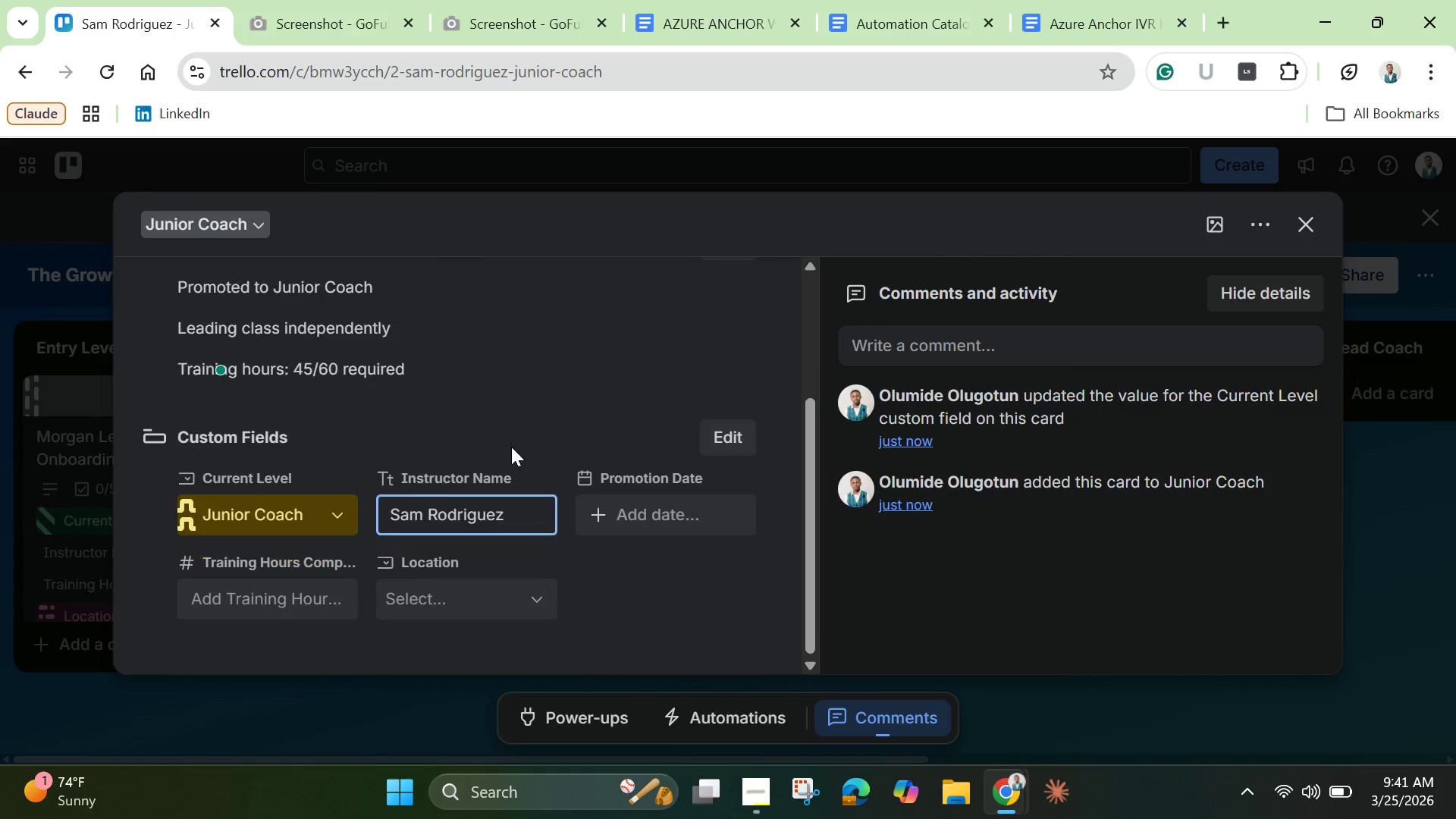 
scroll: coordinate [510, 433], scroll_direction: down, amount: 4.0
 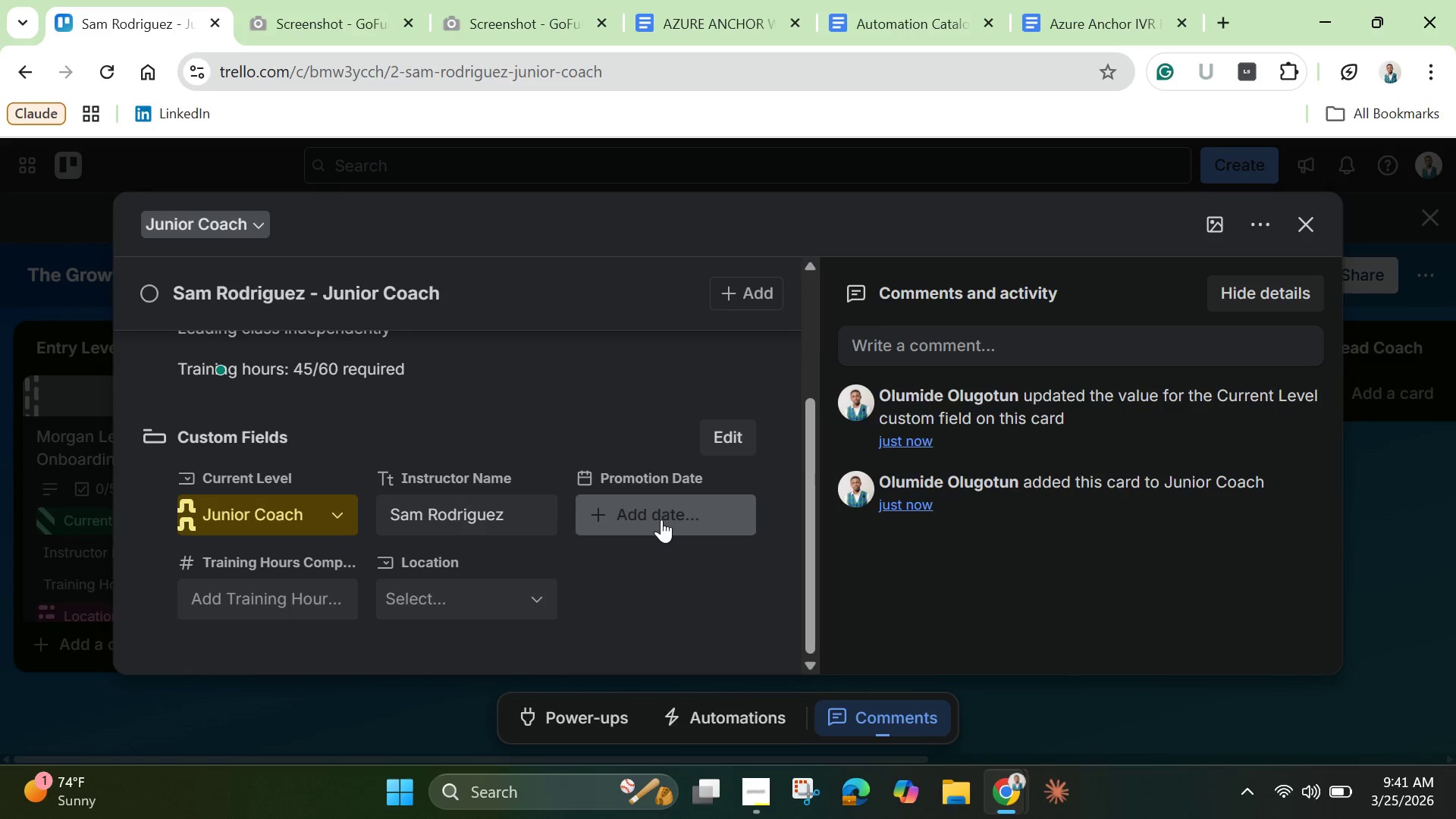 
left_click([661, 519])
 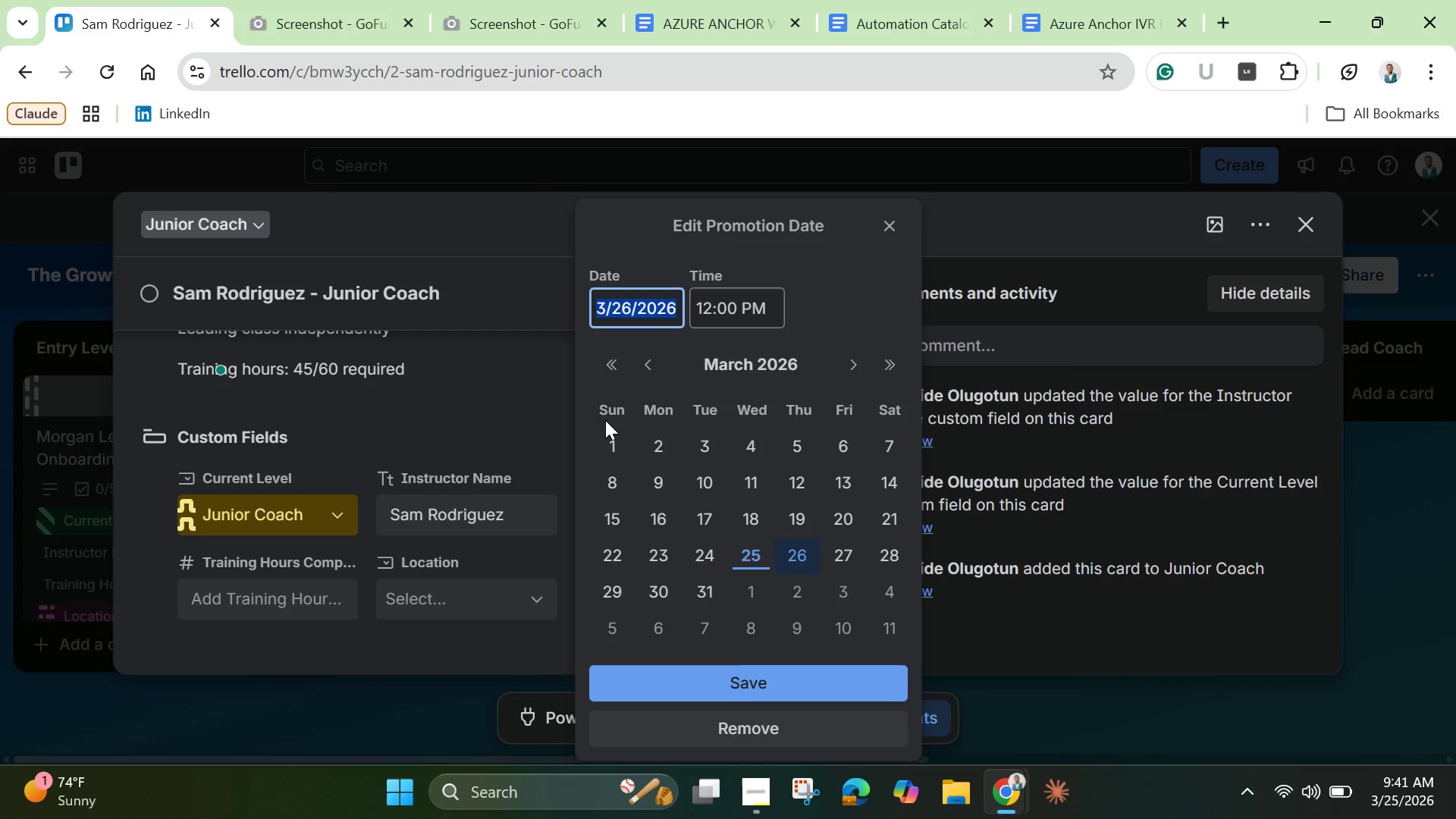 
wait(8.25)
 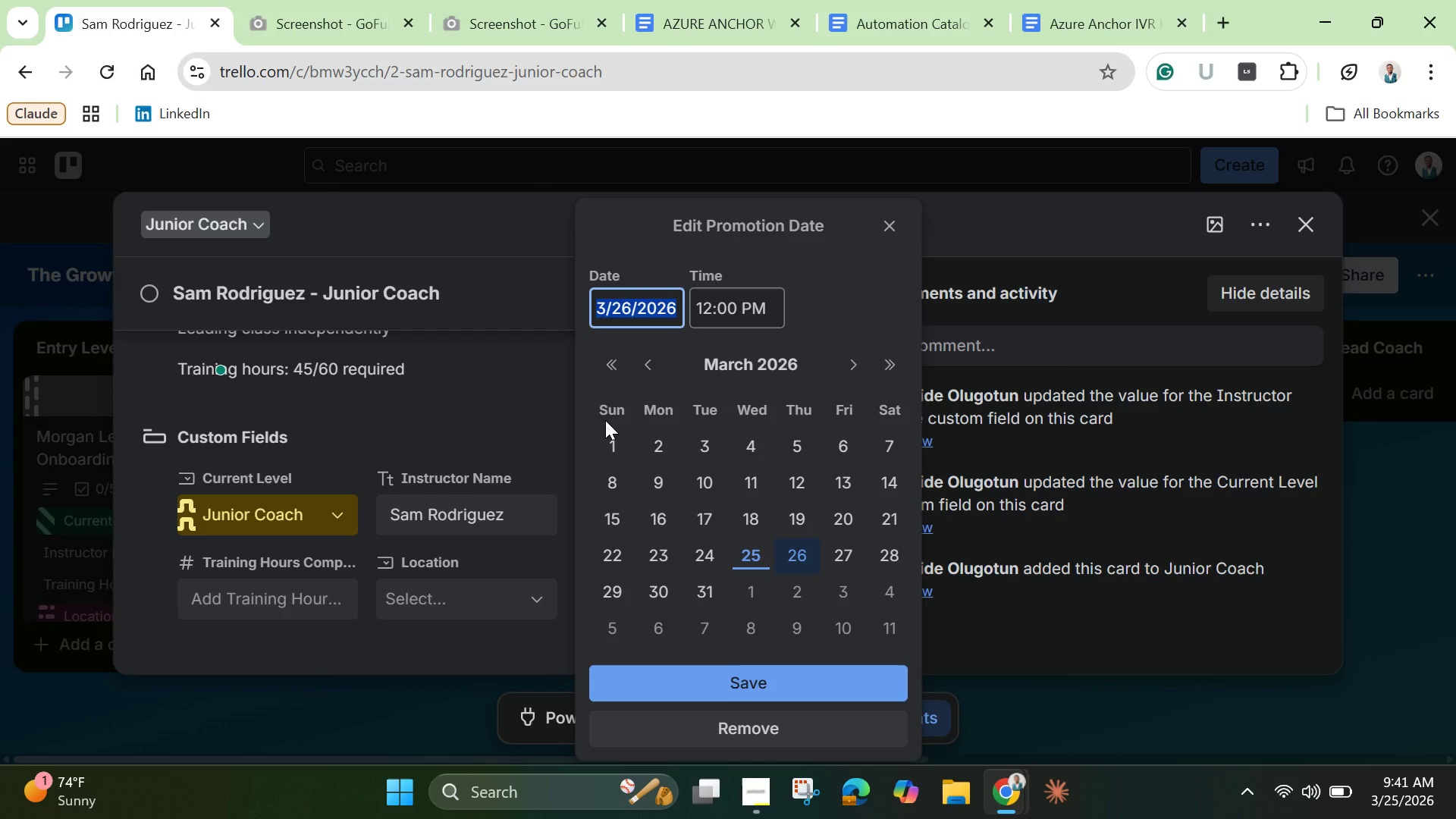 
double_click([641, 370])
 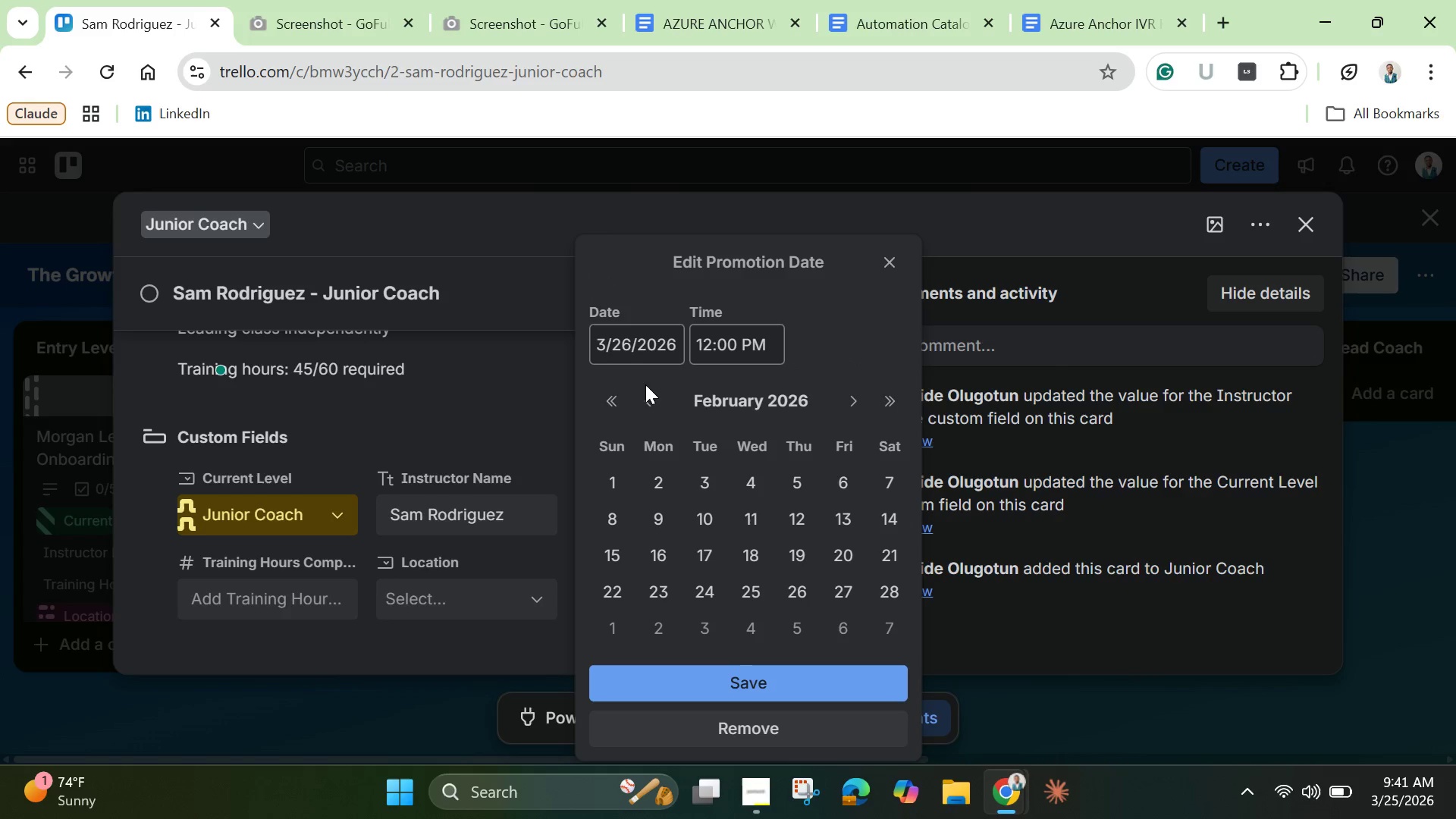 
triple_click([641, 370])
 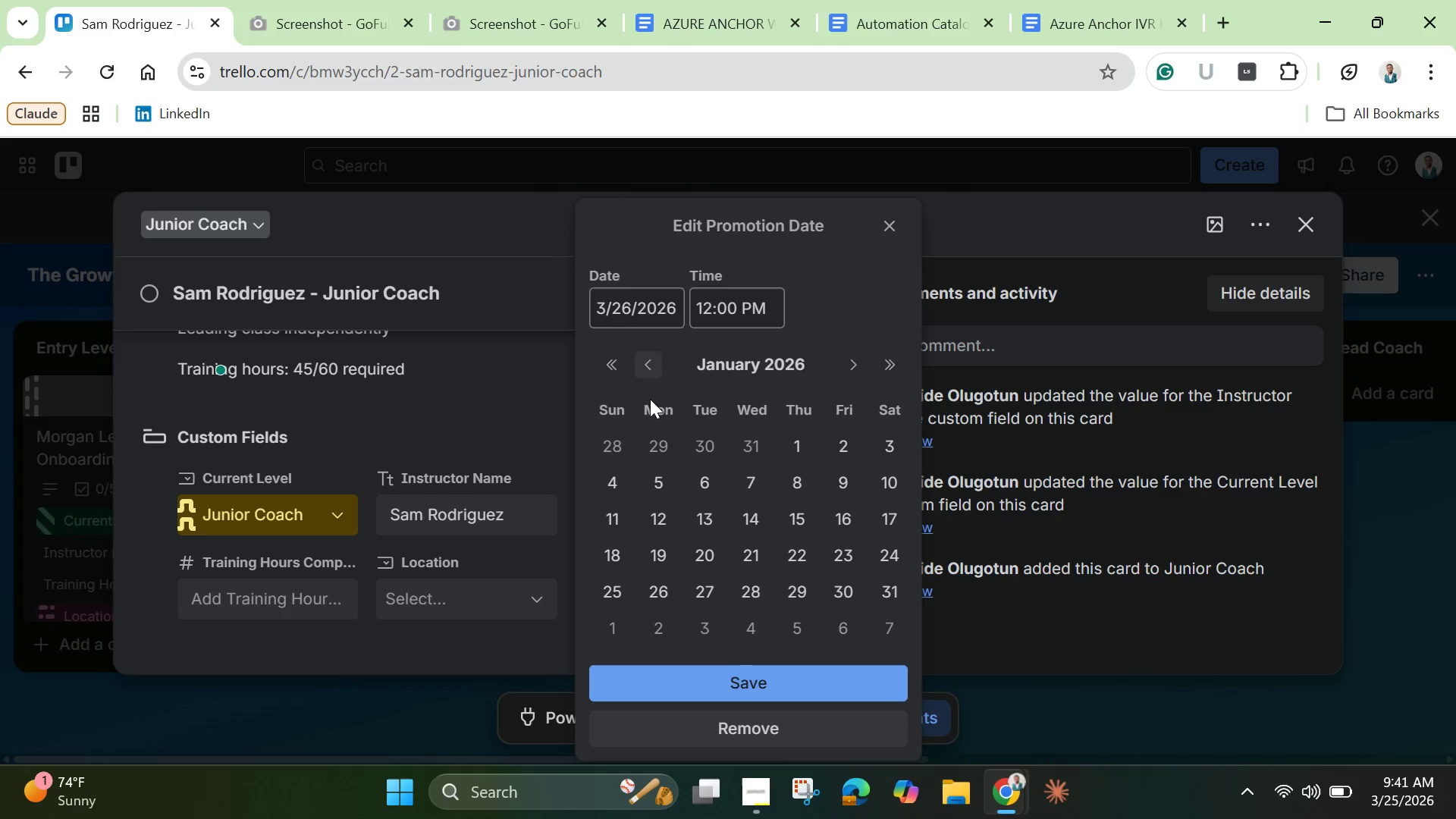 
left_click([650, 399])
 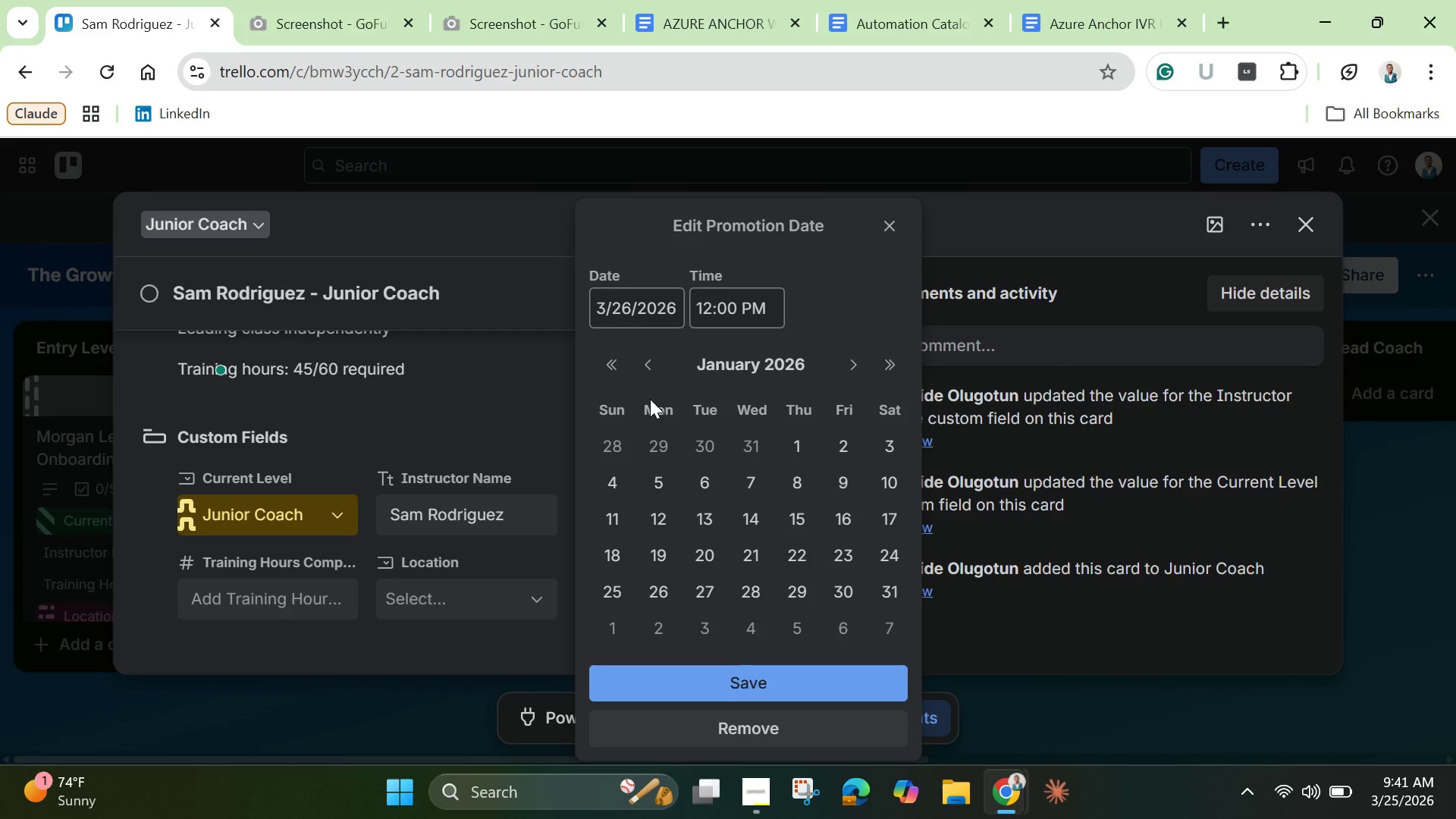 
left_click([650, 399])
 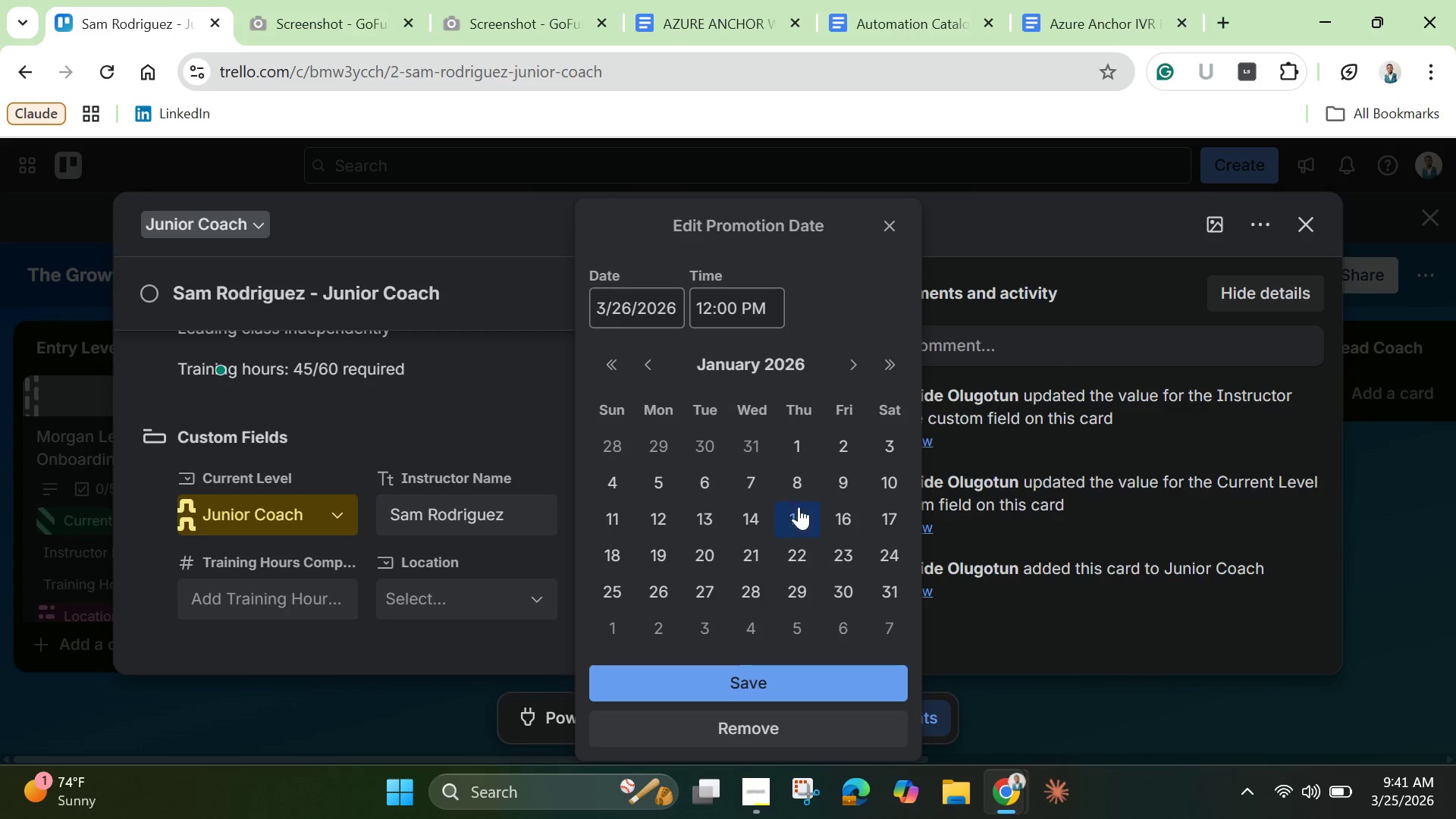 
left_click([799, 507])
 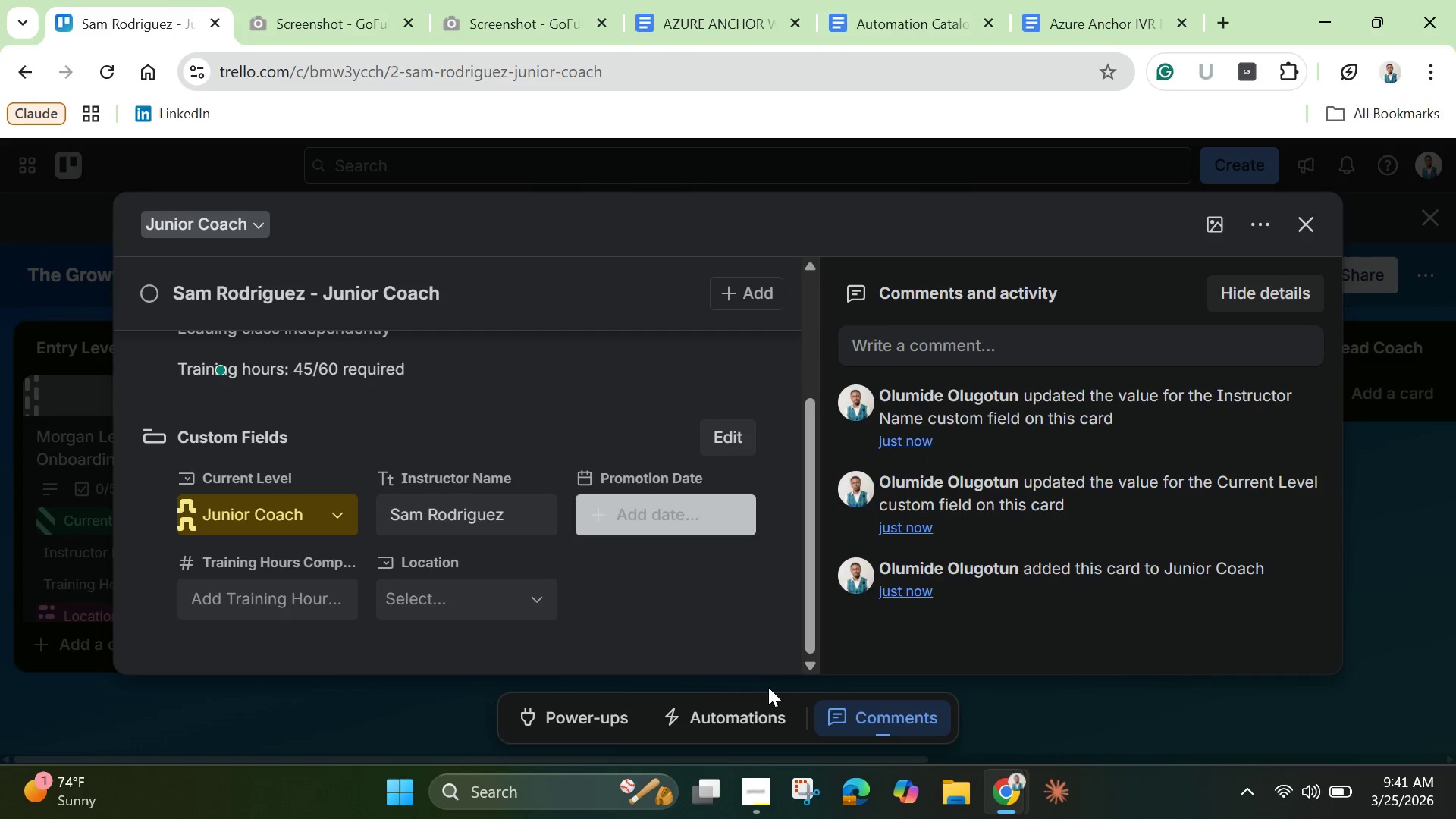 
left_click([768, 687])
 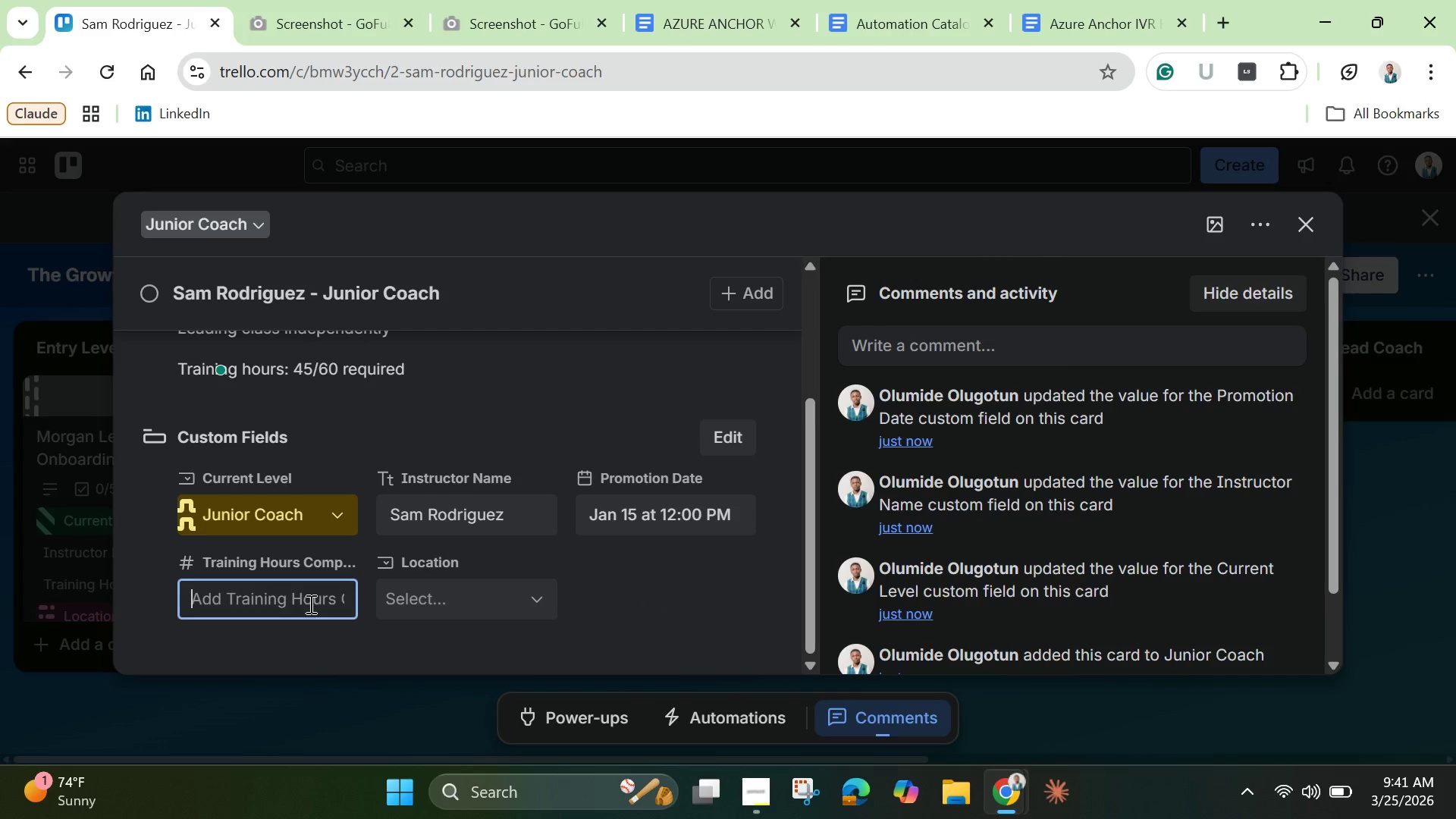 
left_click([309, 604])
 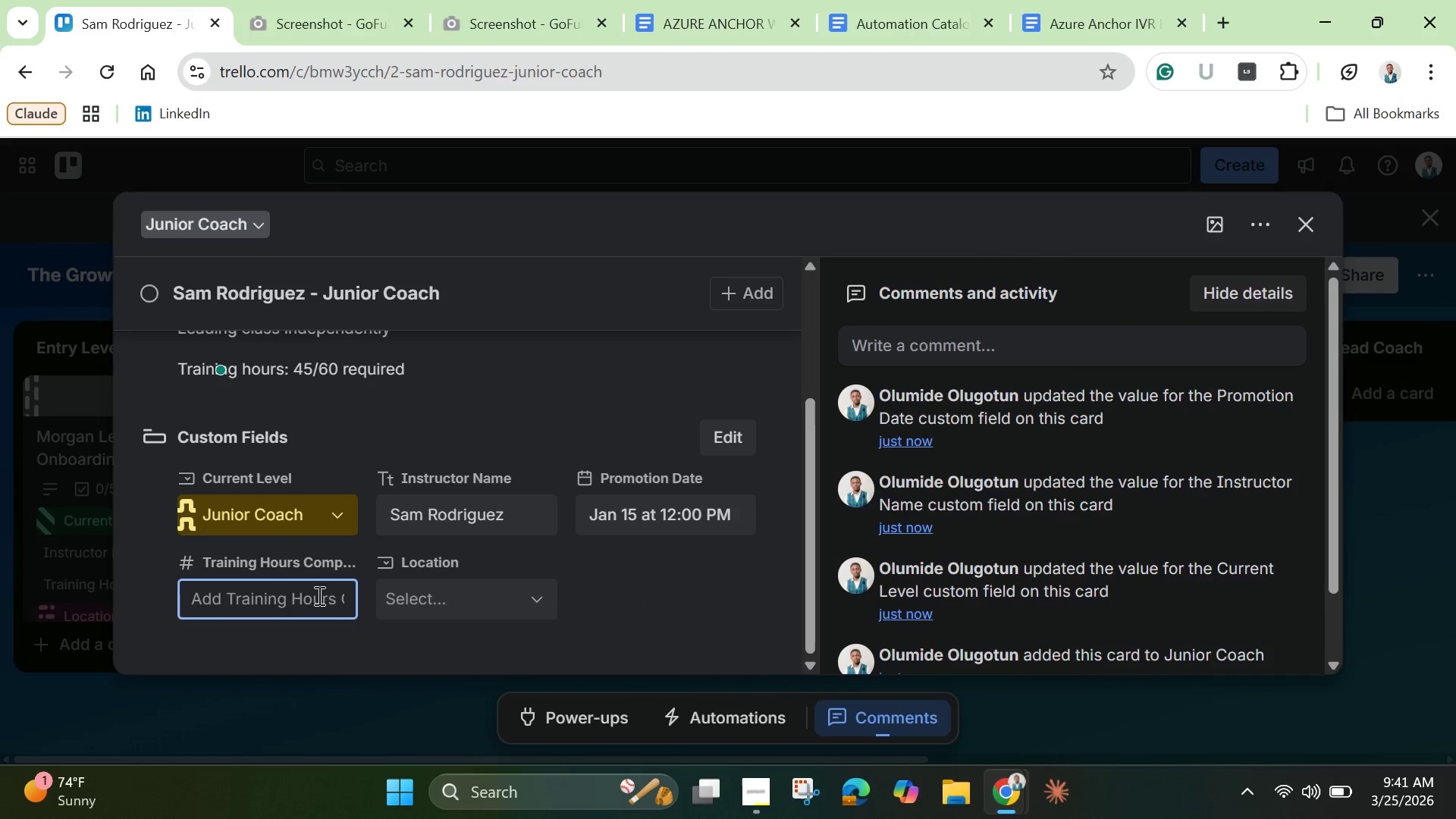 
wait(7.69)
 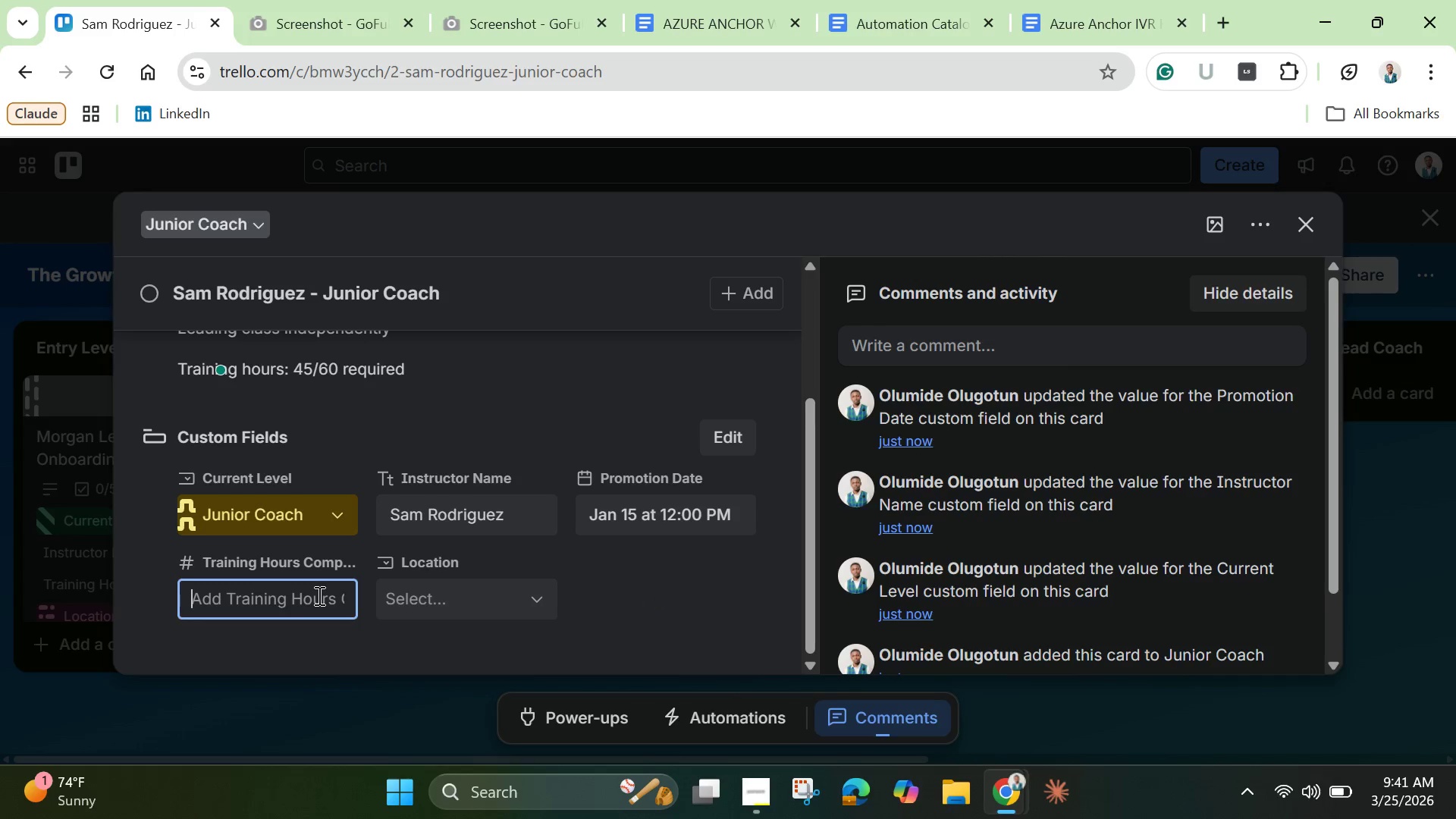 
type(45)
 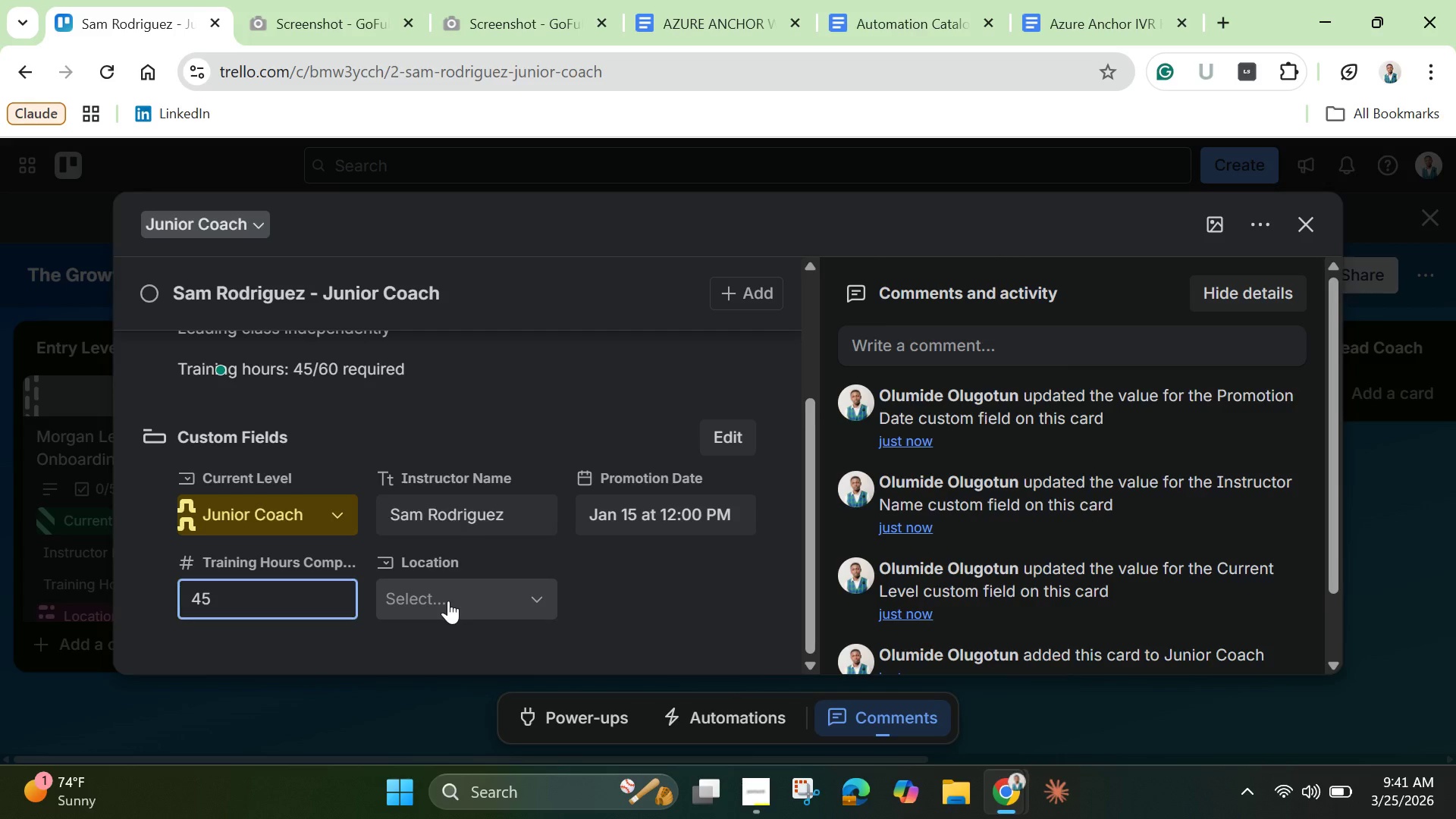 
left_click([448, 601])
 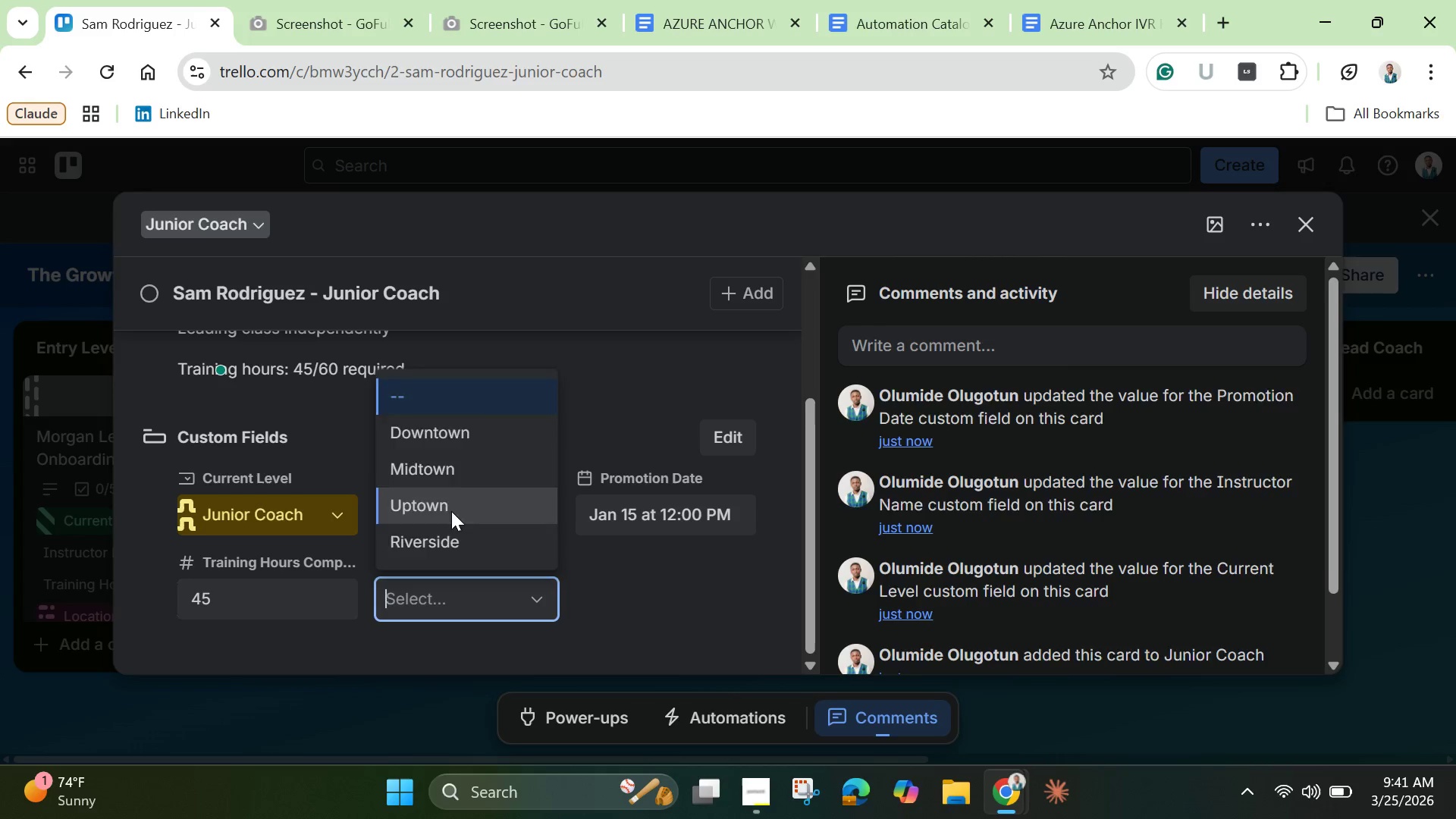 
left_click([451, 511])
 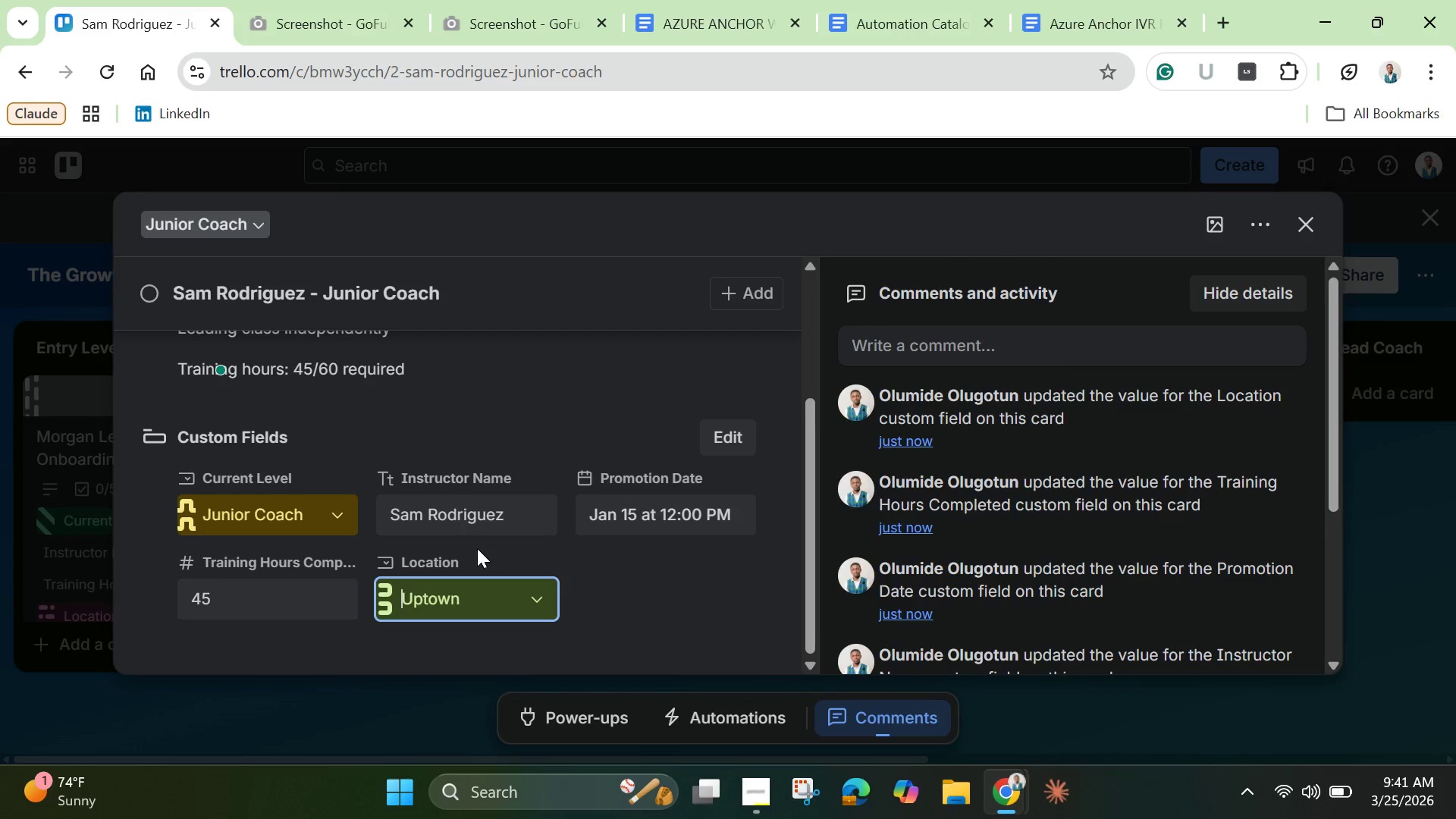 
scroll: coordinate [477, 548], scroll_direction: down, amount: 3.0
 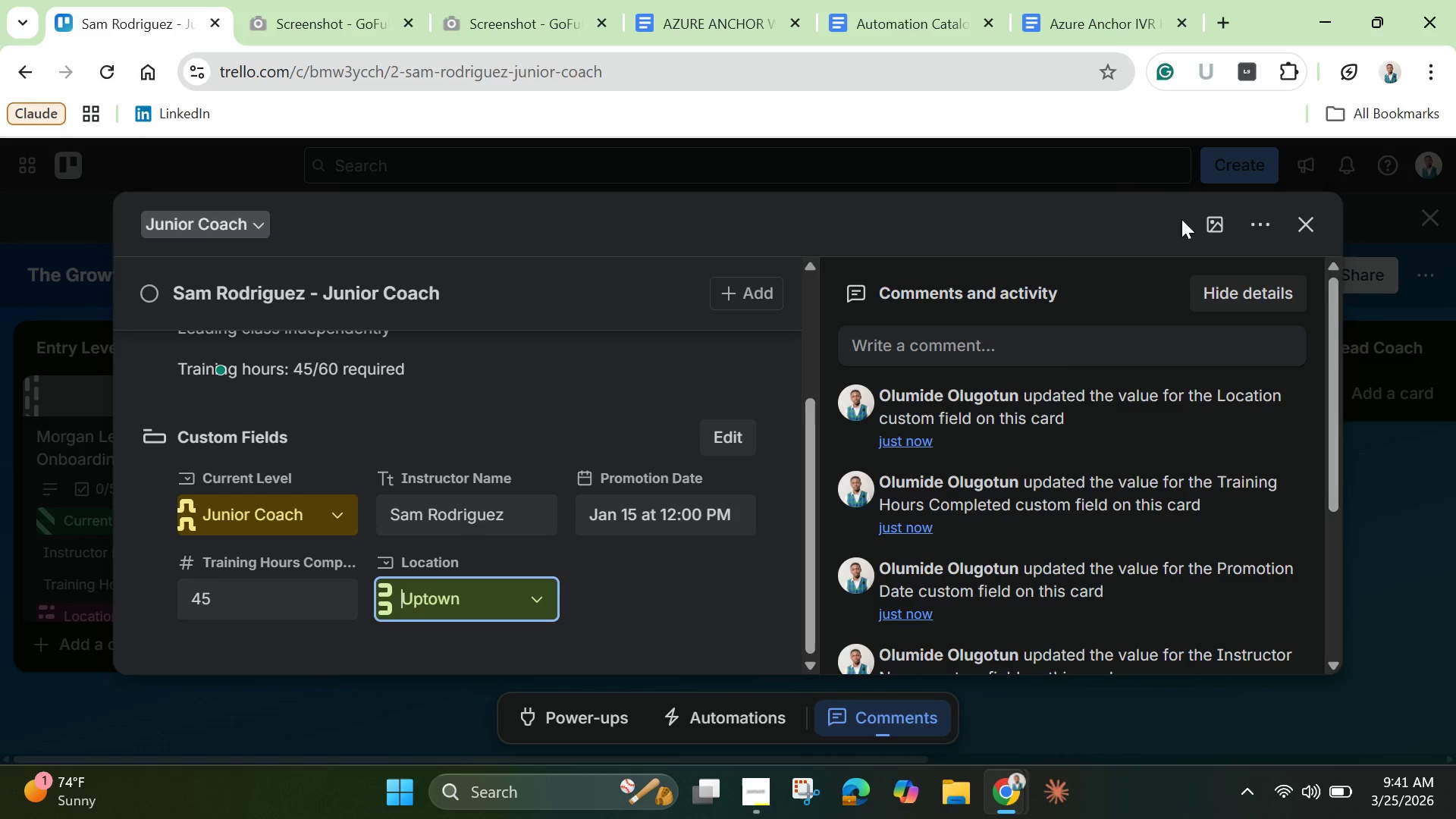 
mouse_move([1222, 218])
 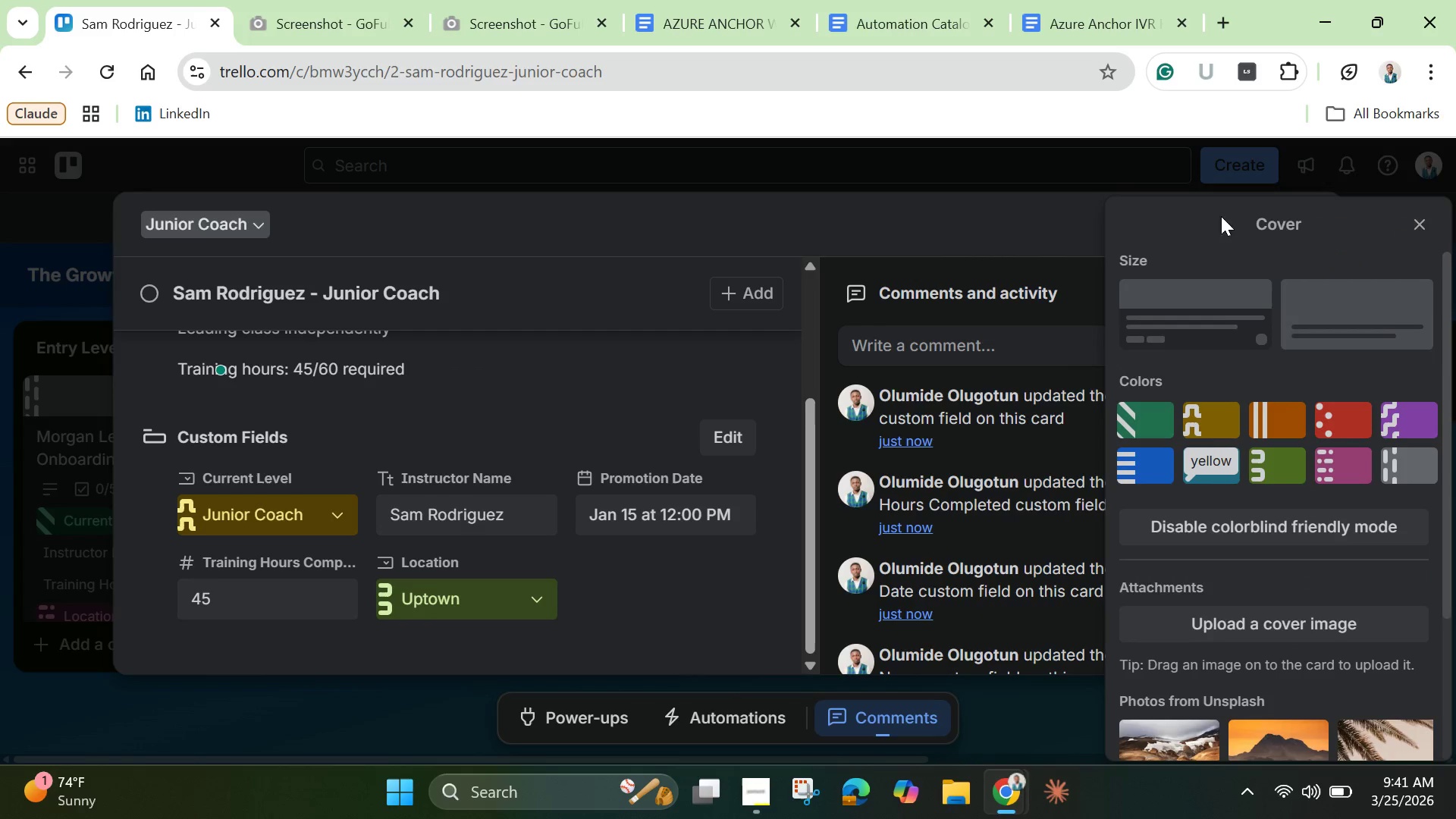 
left_click([1224, 218])
 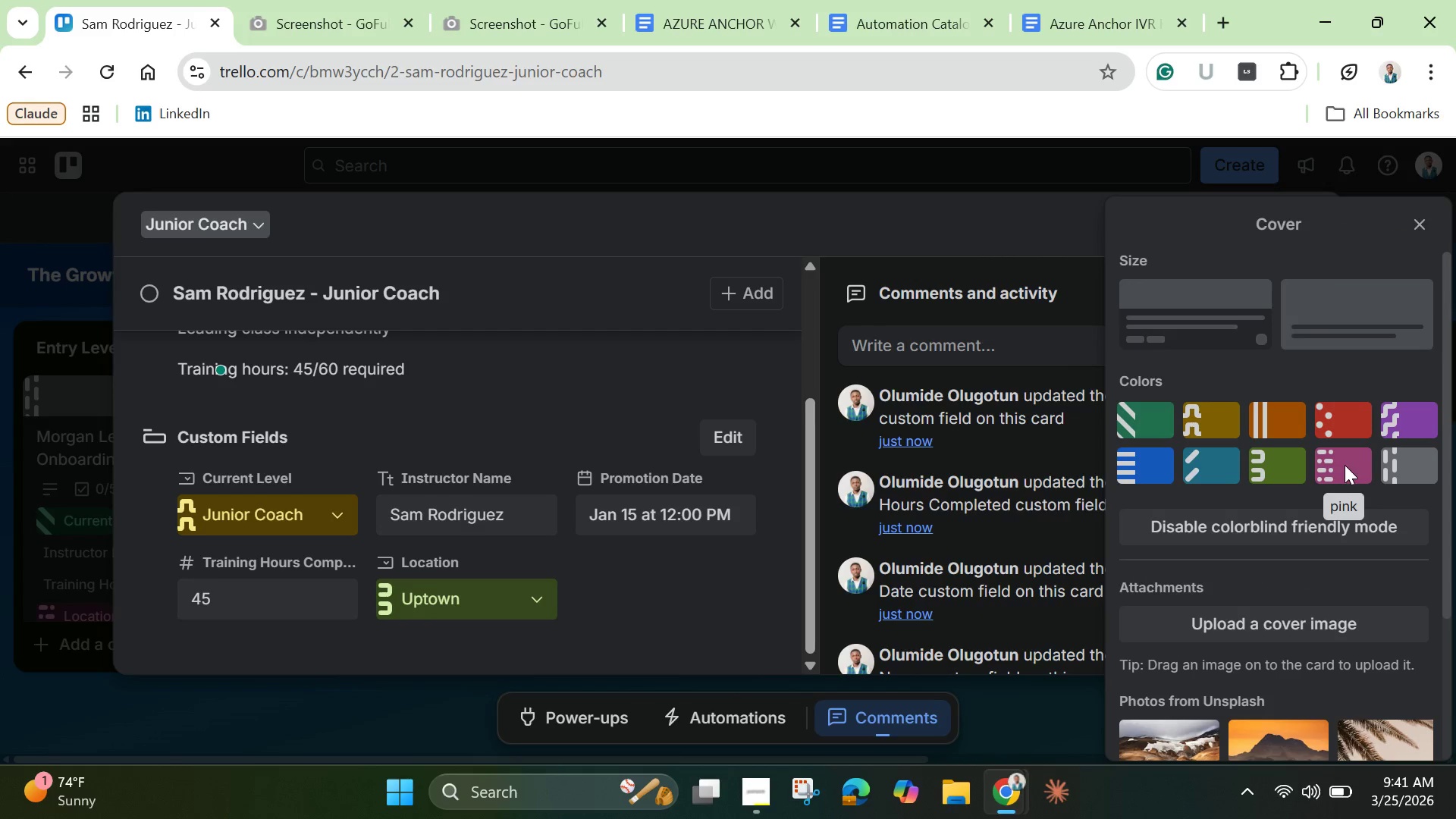 
left_click([1345, 465])
 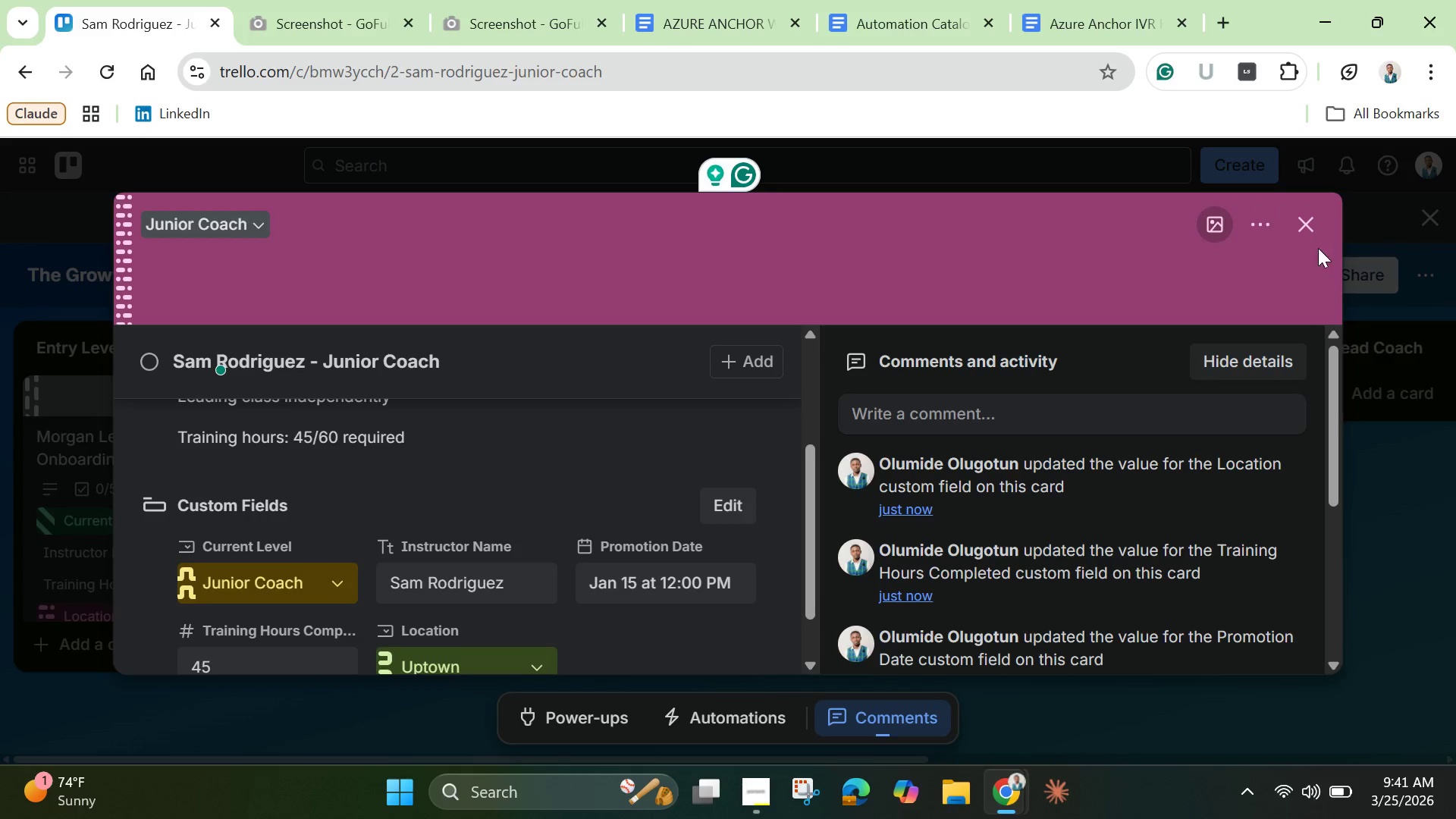 
mouse_move([1285, 246])
 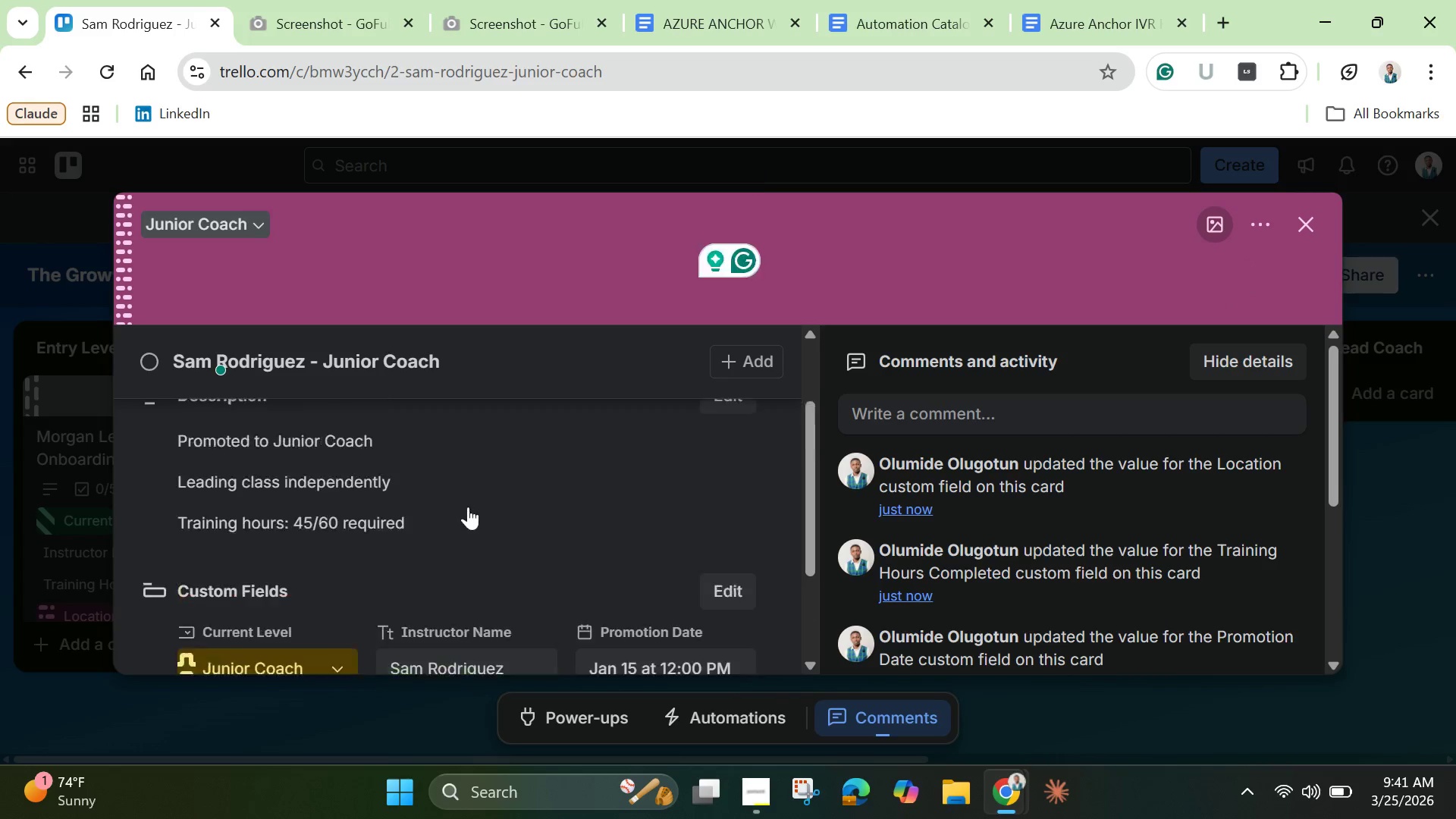 
scroll: coordinate [468, 507], scroll_direction: up, amount: 3.0
 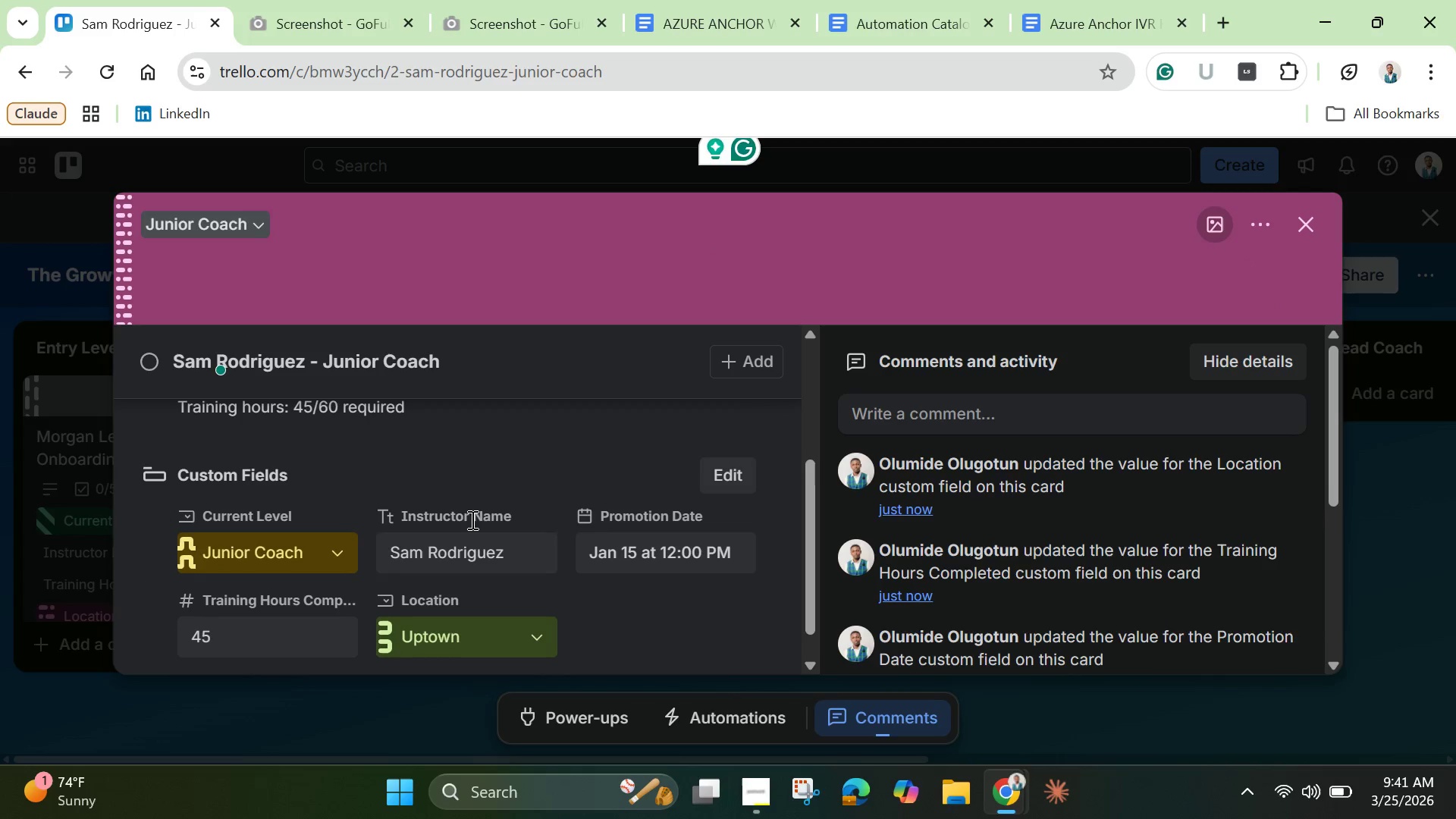 
scroll: coordinate [473, 548], scroll_direction: down, amount: 3.0
 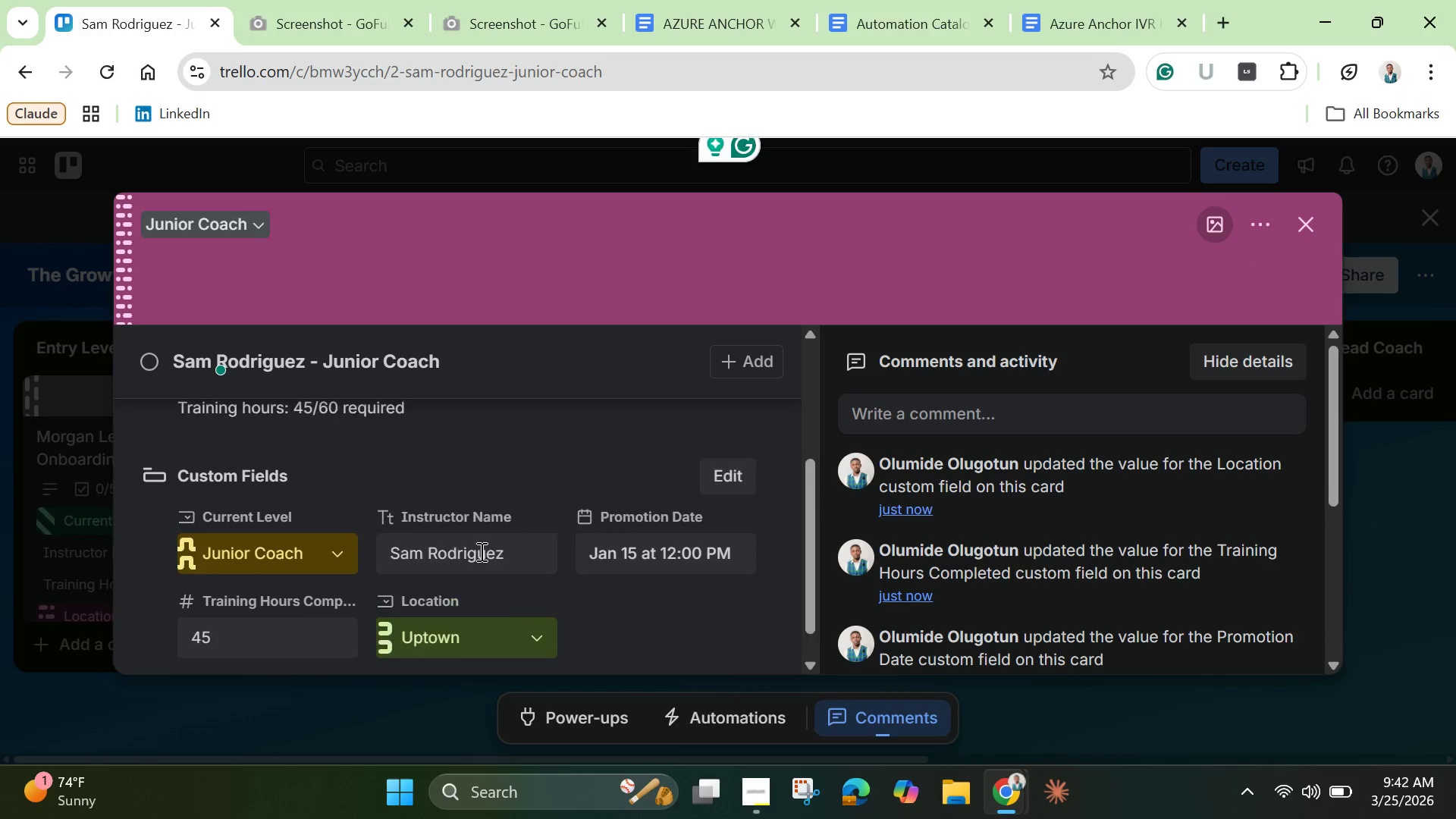 
scroll: coordinate [480, 551], scroll_direction: up, amount: 2.0
 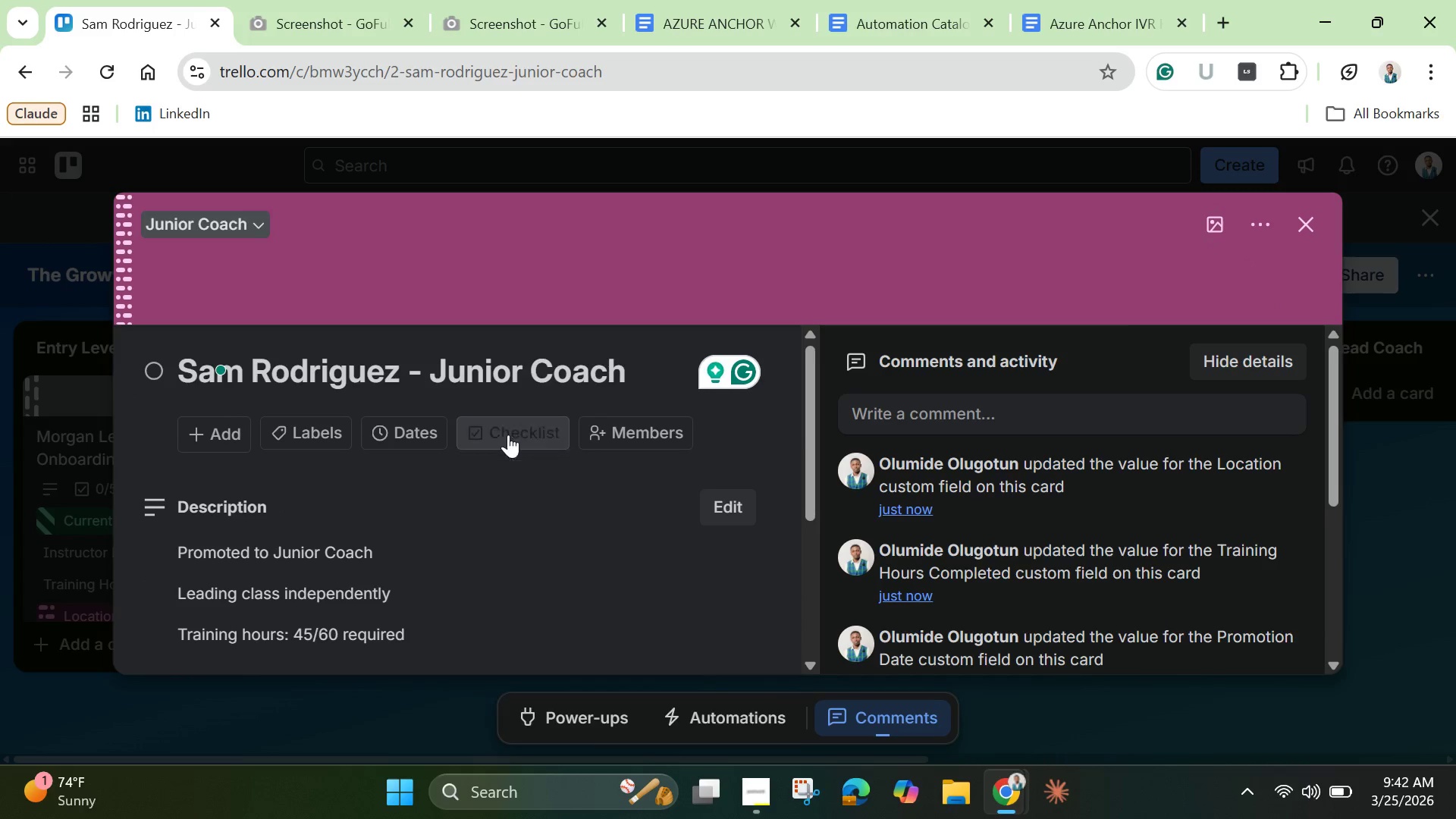 
left_click([508, 435])
 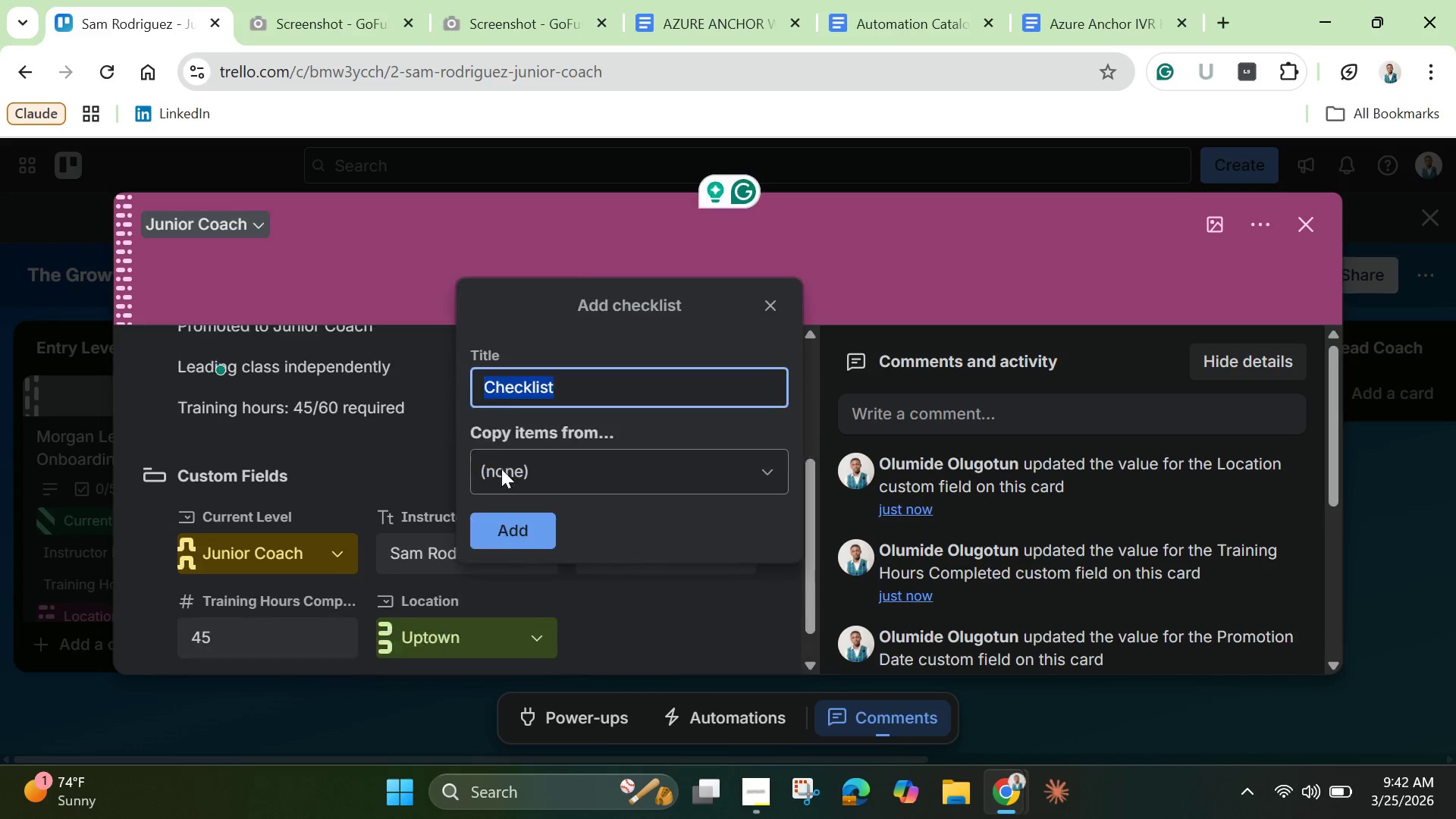 
scroll: coordinate [501, 464], scroll_direction: down, amount: 2.0
 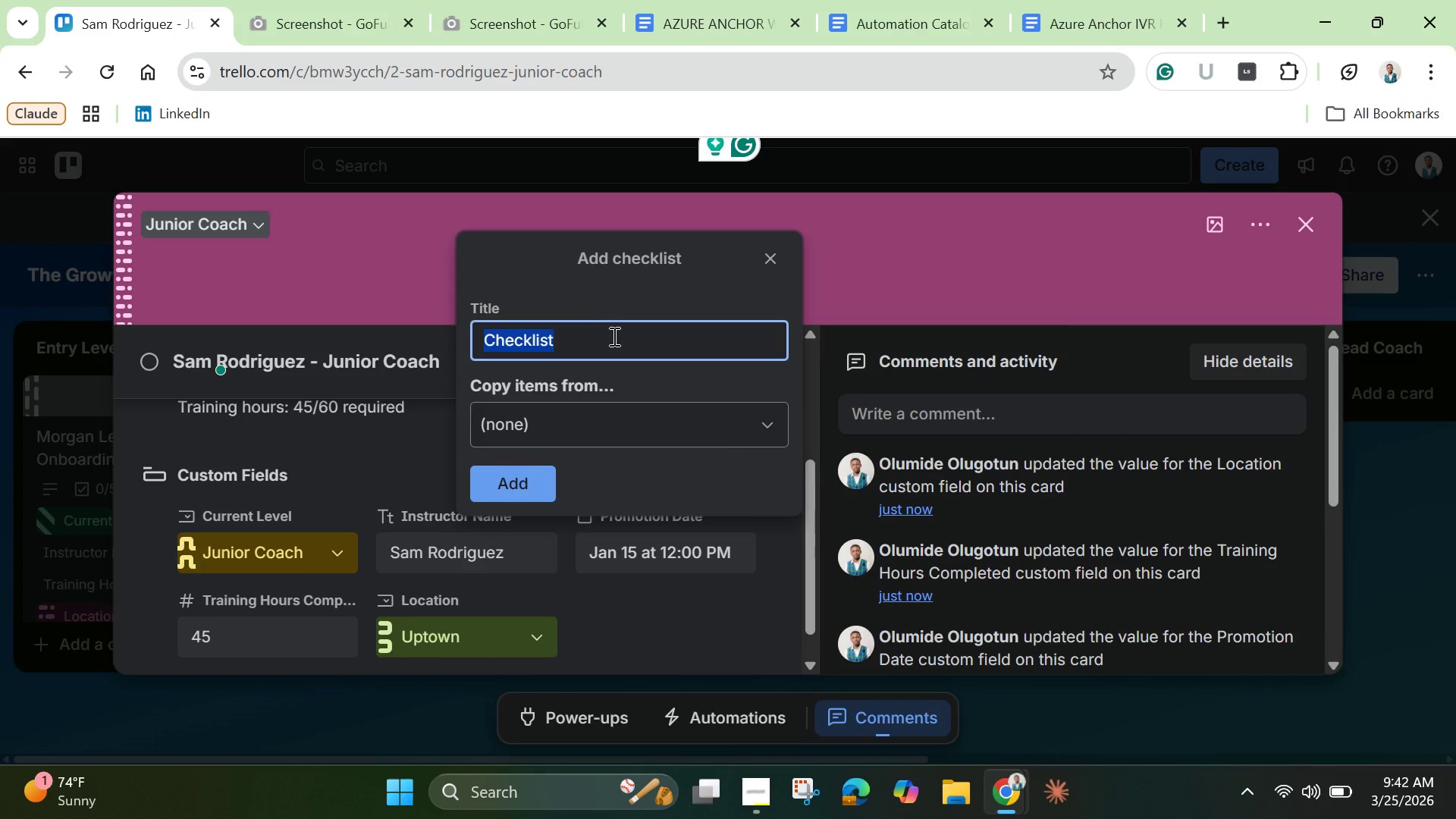 
left_click([613, 336])
 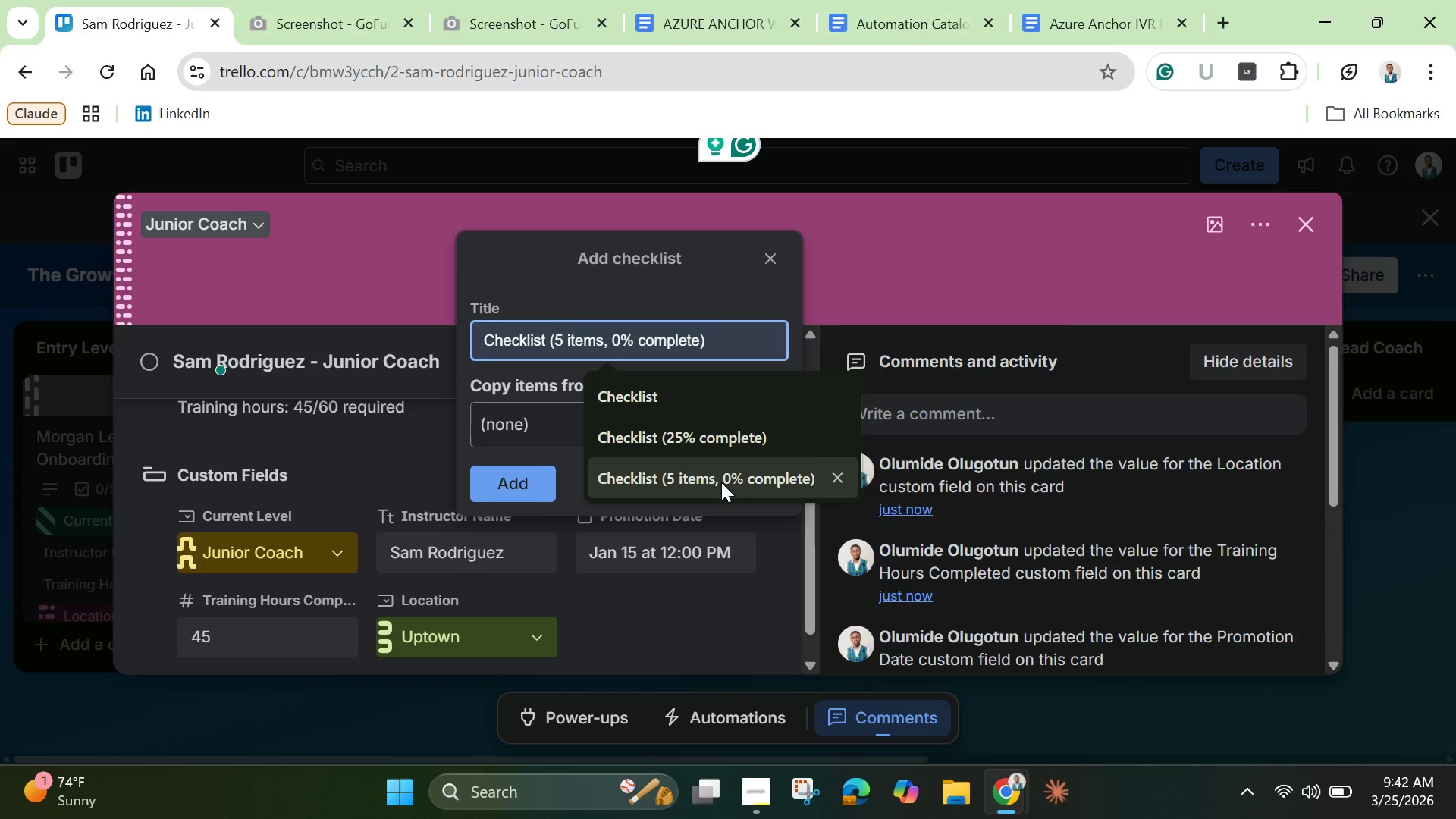 
left_click([721, 482])
 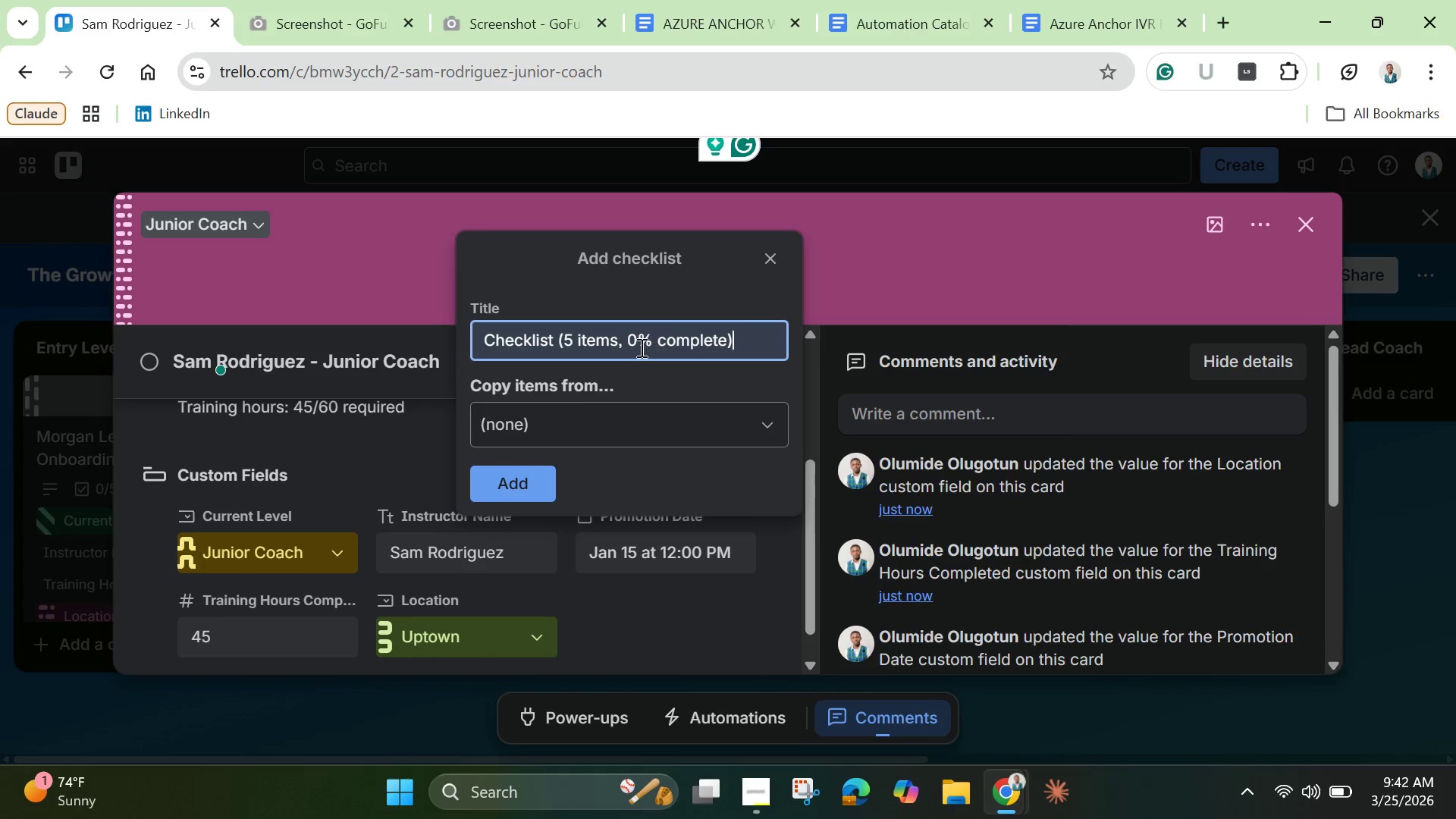 
left_click([637, 347])
 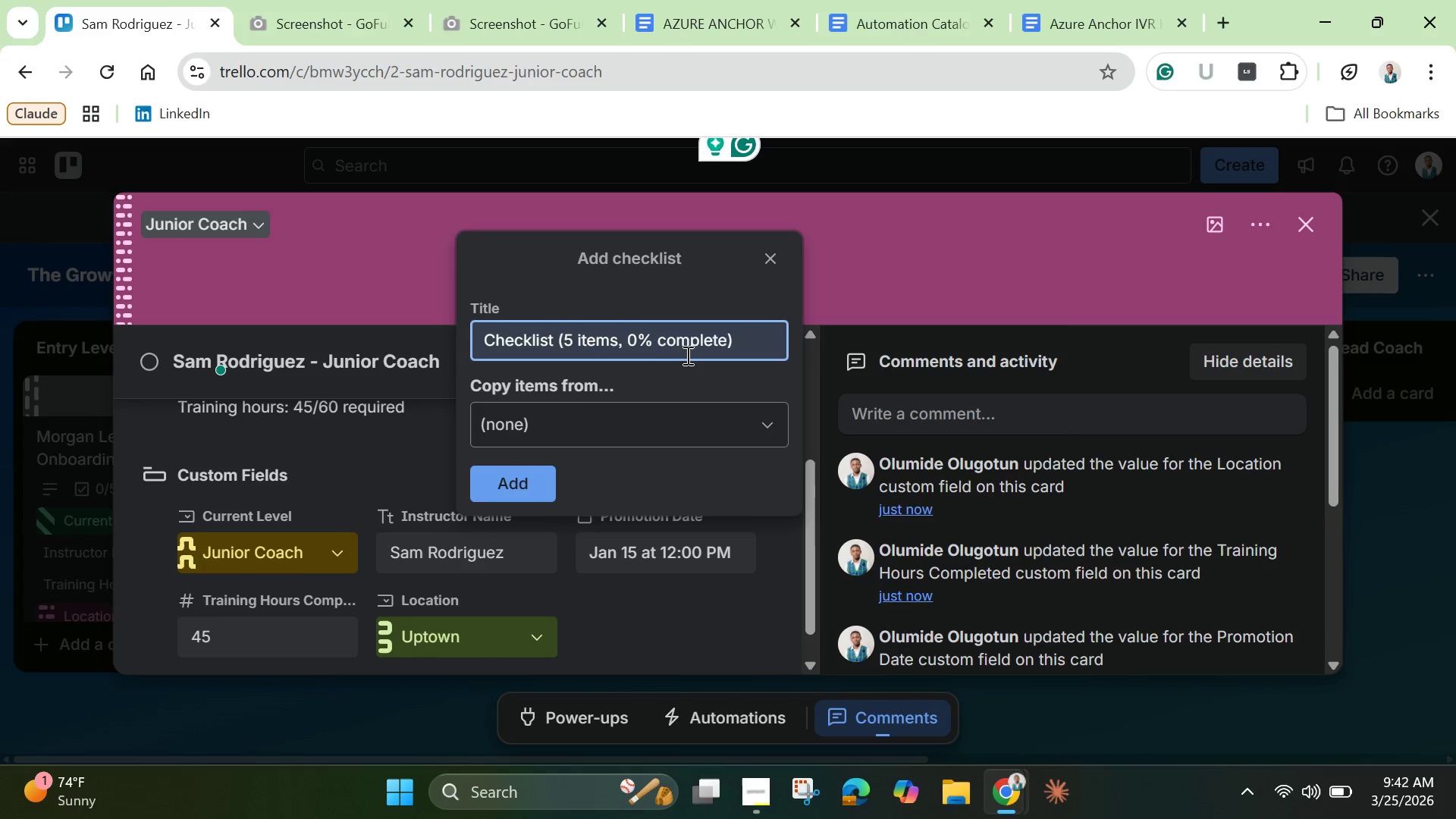 
key(Backspace)
type(60)
 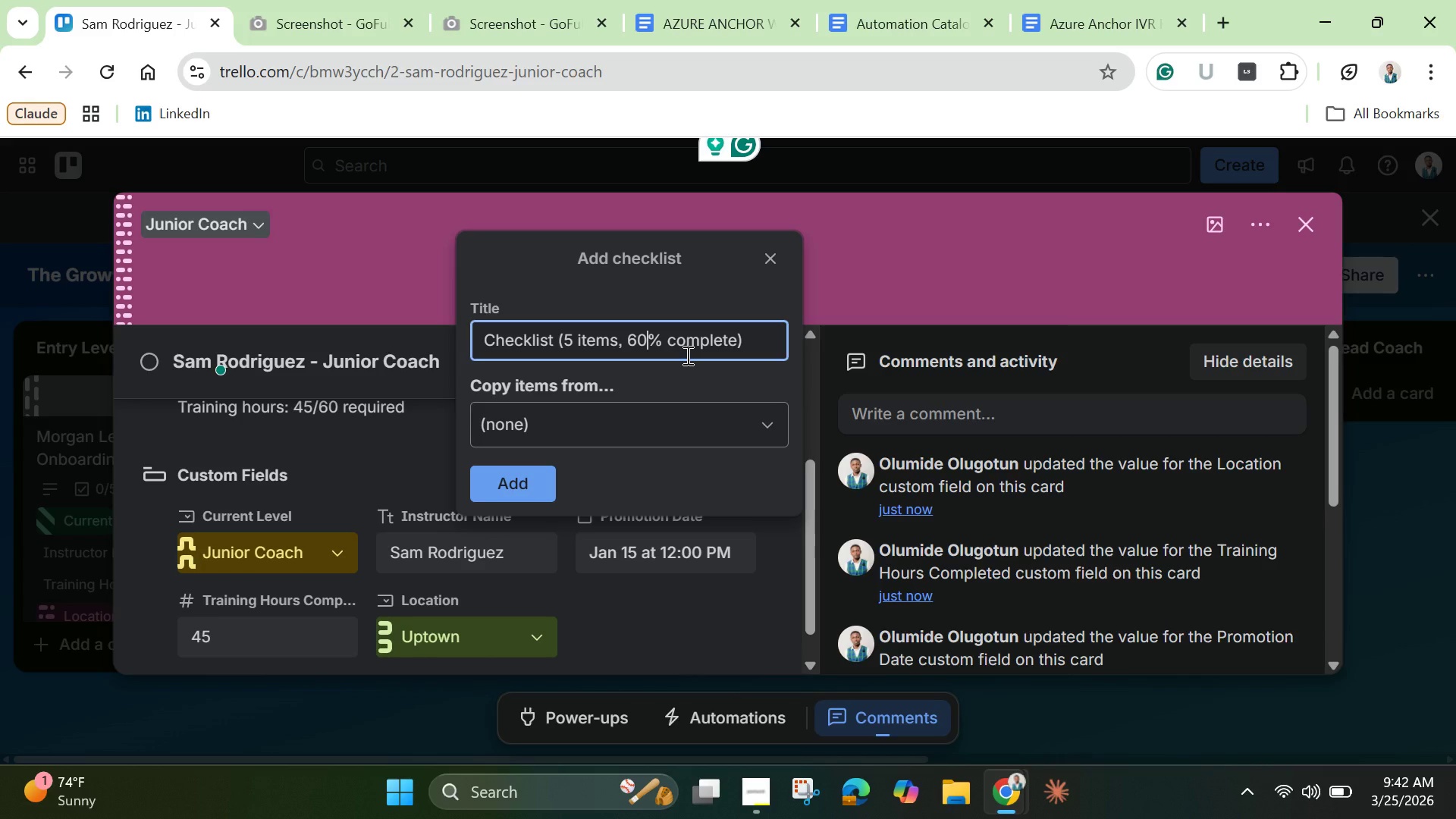 
key(Enter)
 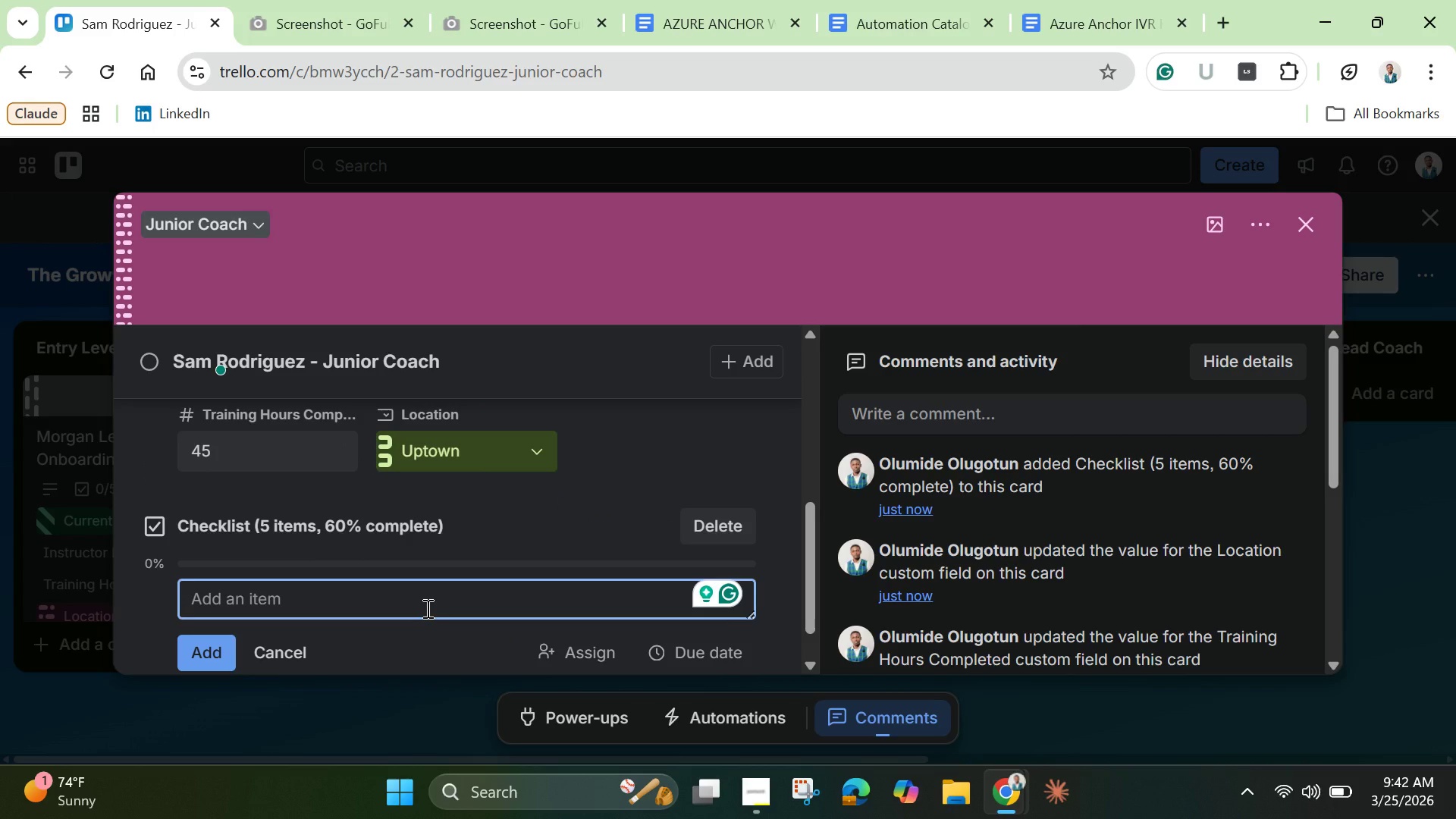 
wait(5.34)
 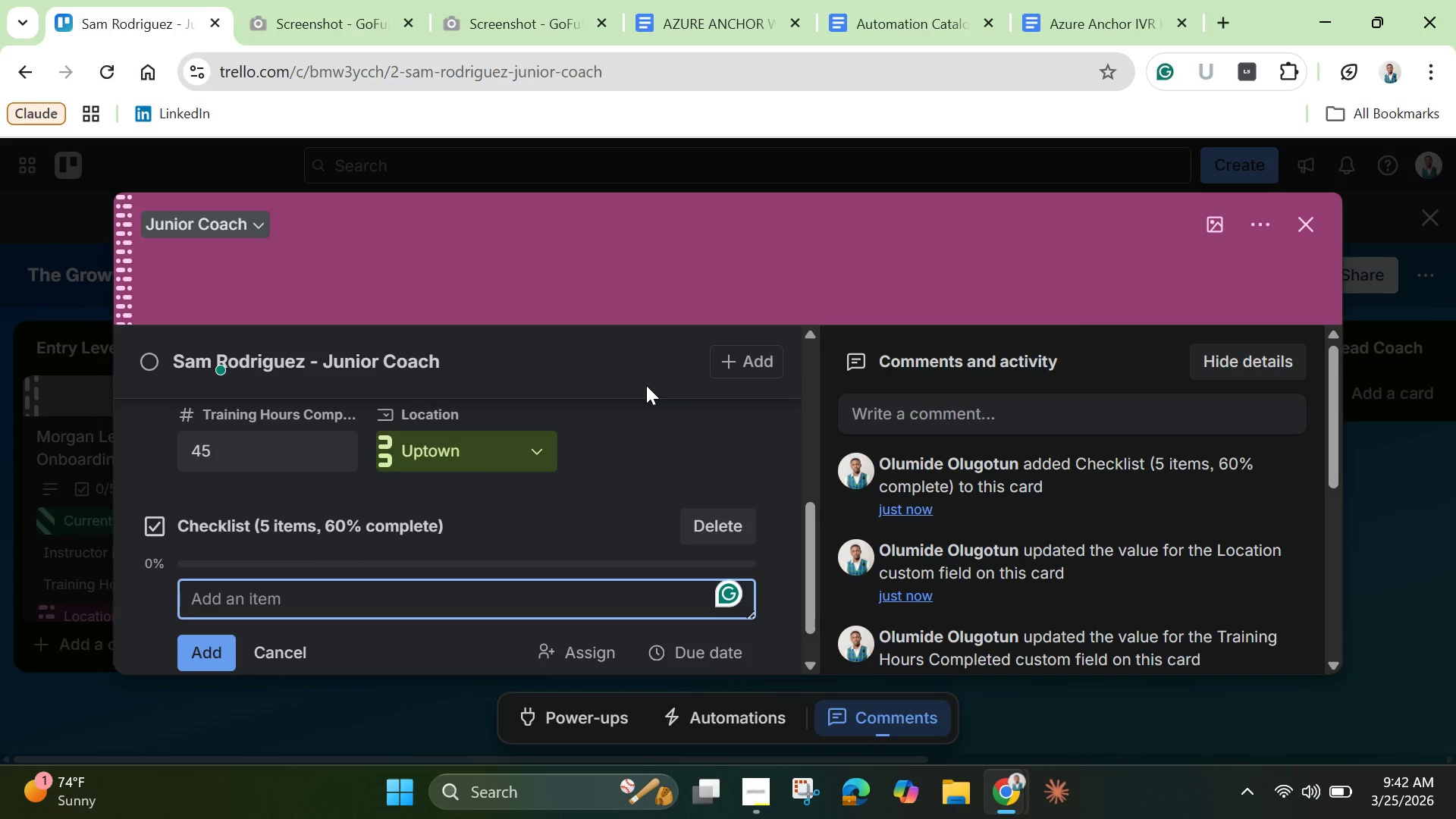 
type(Lead Class )
key(Backspace)
key(Backspace)
key(Backspace)
key(Backspace)
key(Backspace)
key(Backspace)
type(10 class minimum)
 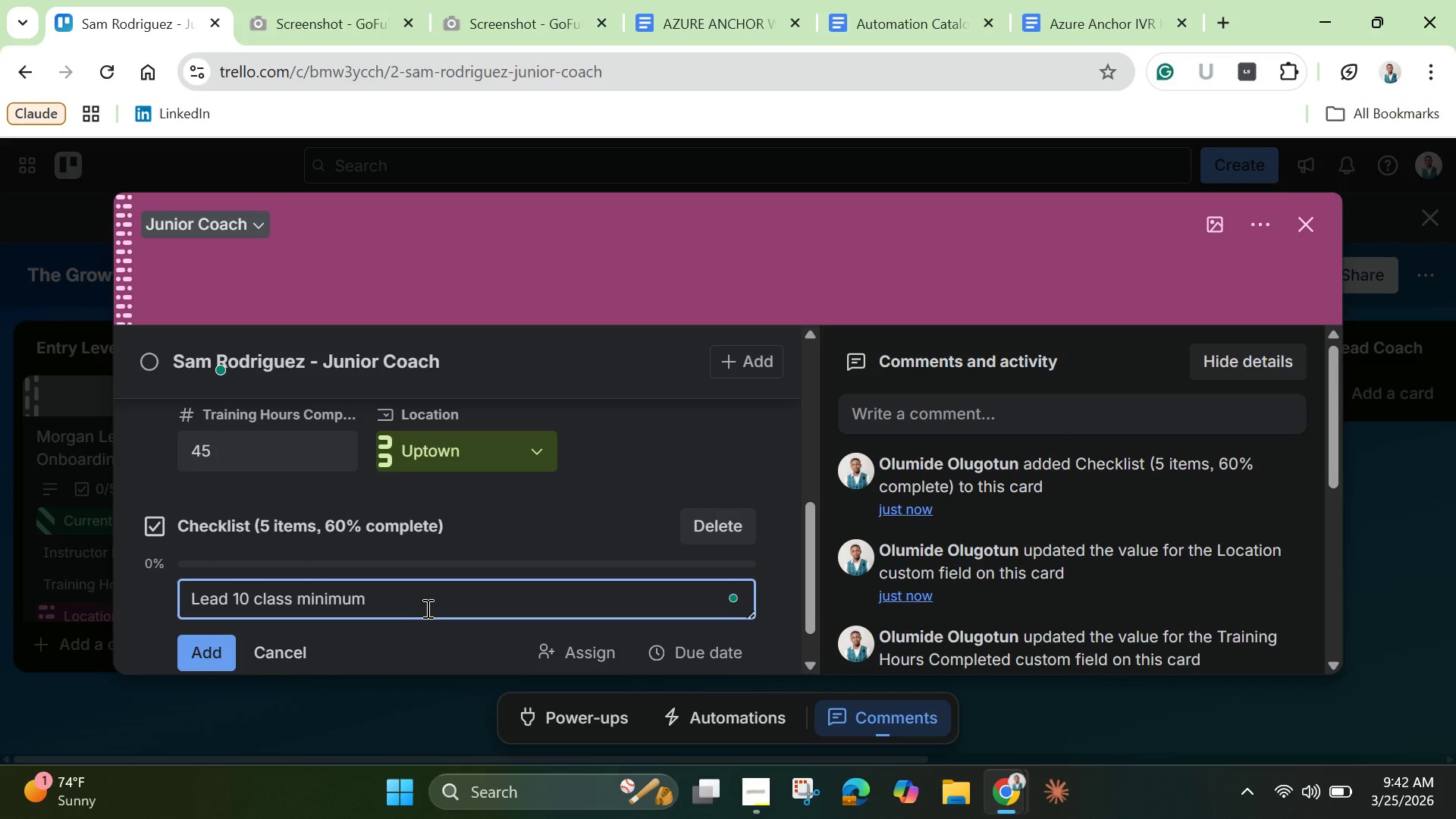 
key(Enter)
 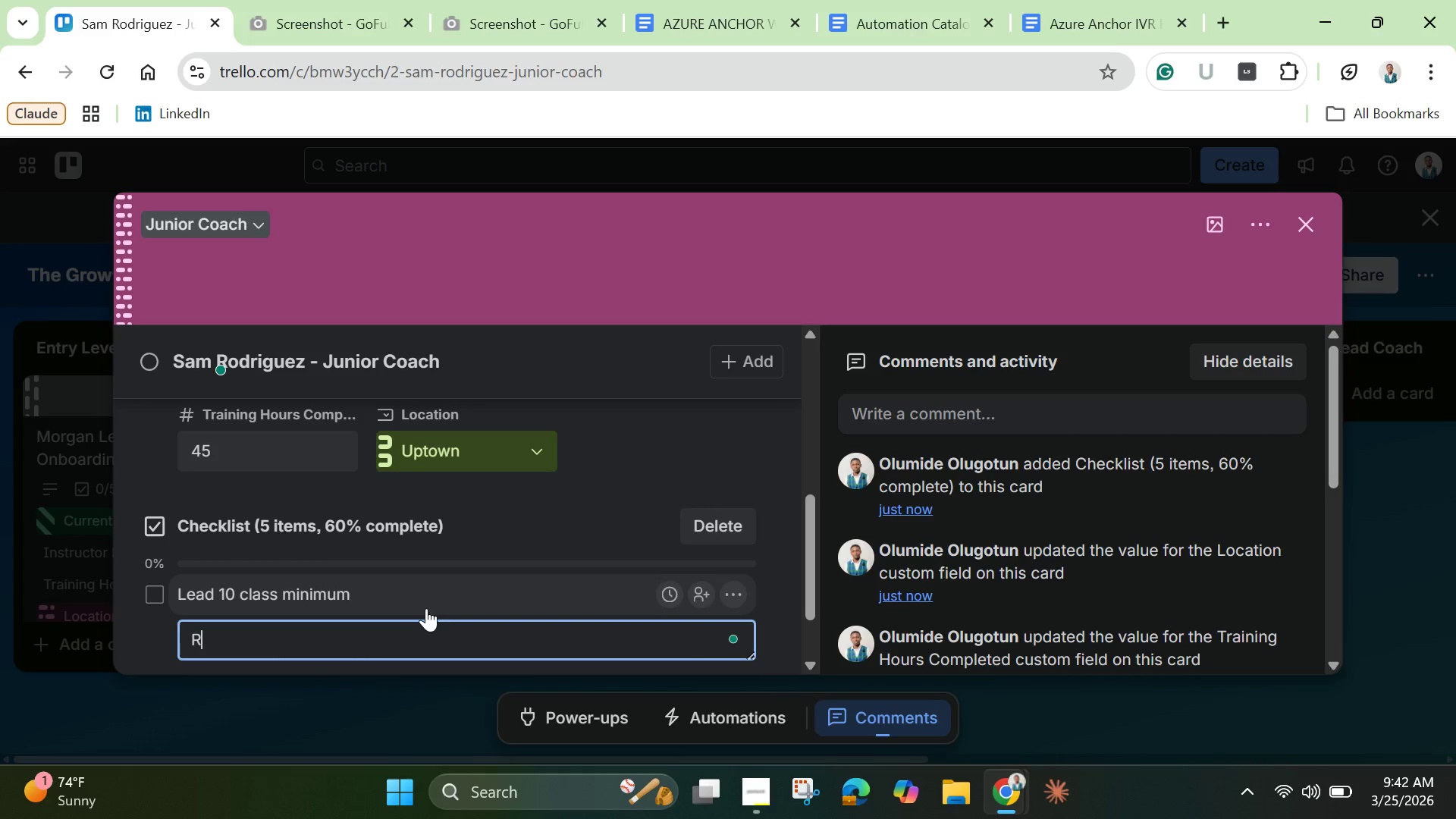 
type(REcieved )
 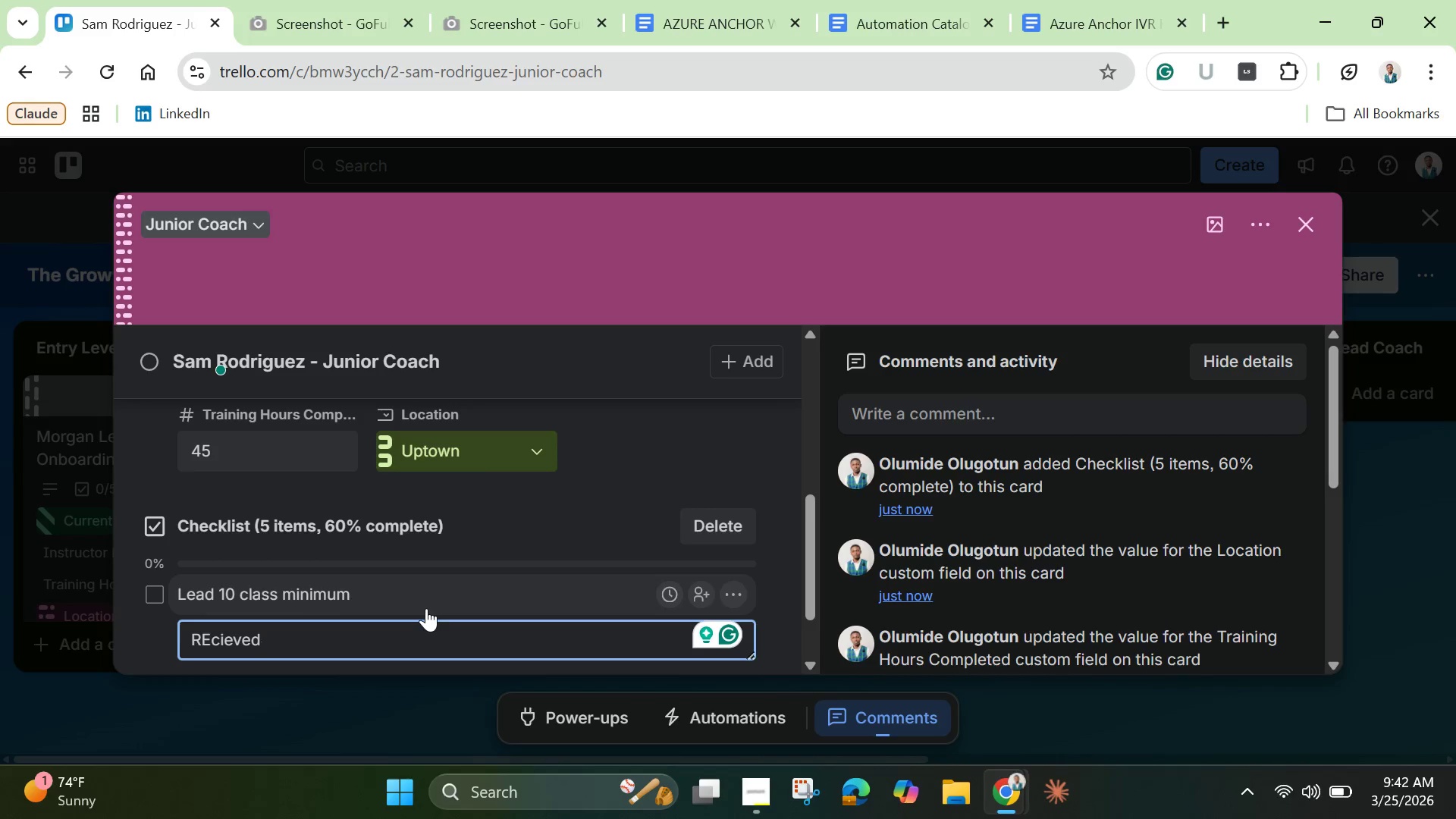 
wait(21.03)
 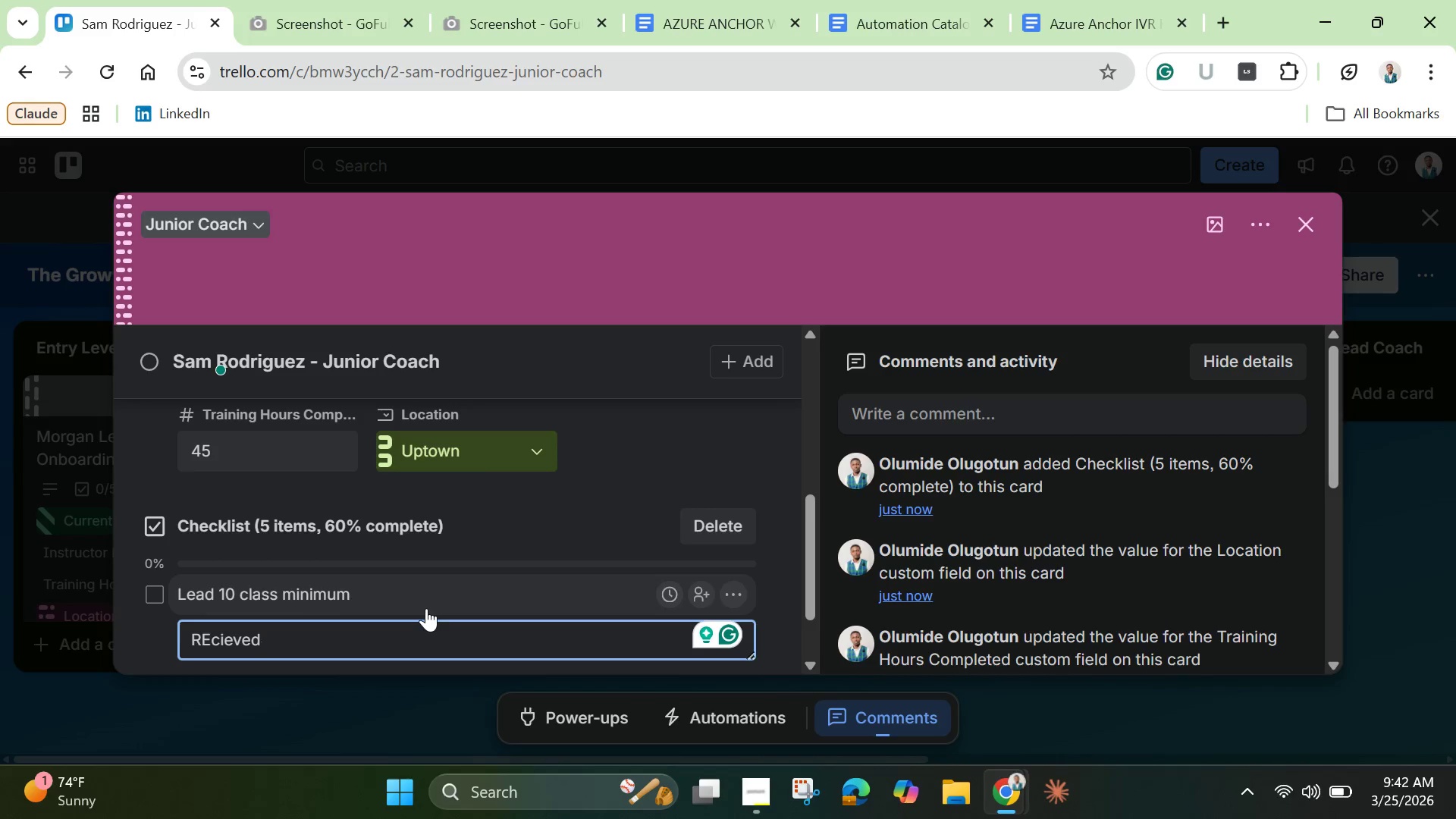 
key(ArrowLeft)
 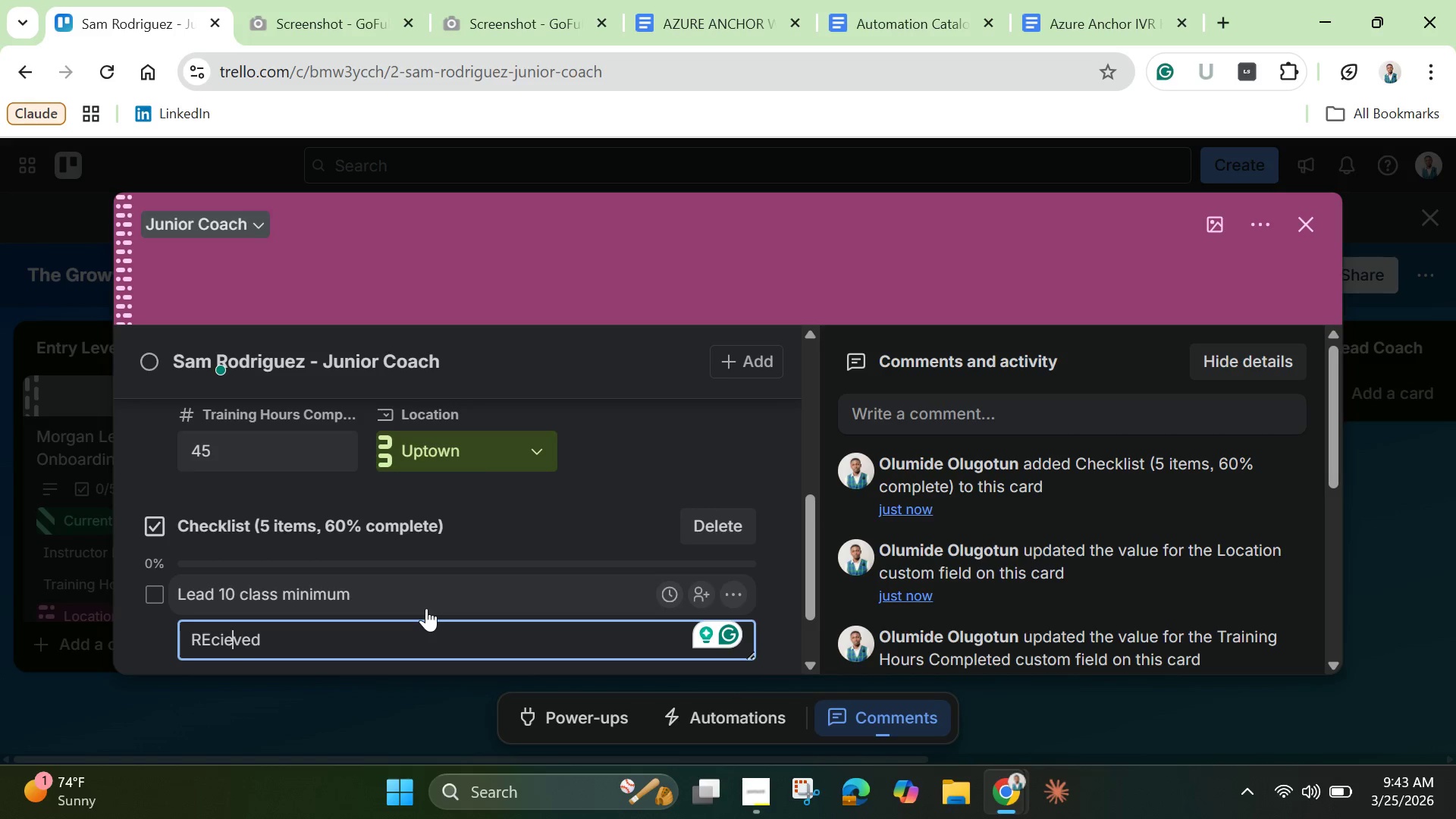 
key(ArrowLeft)
 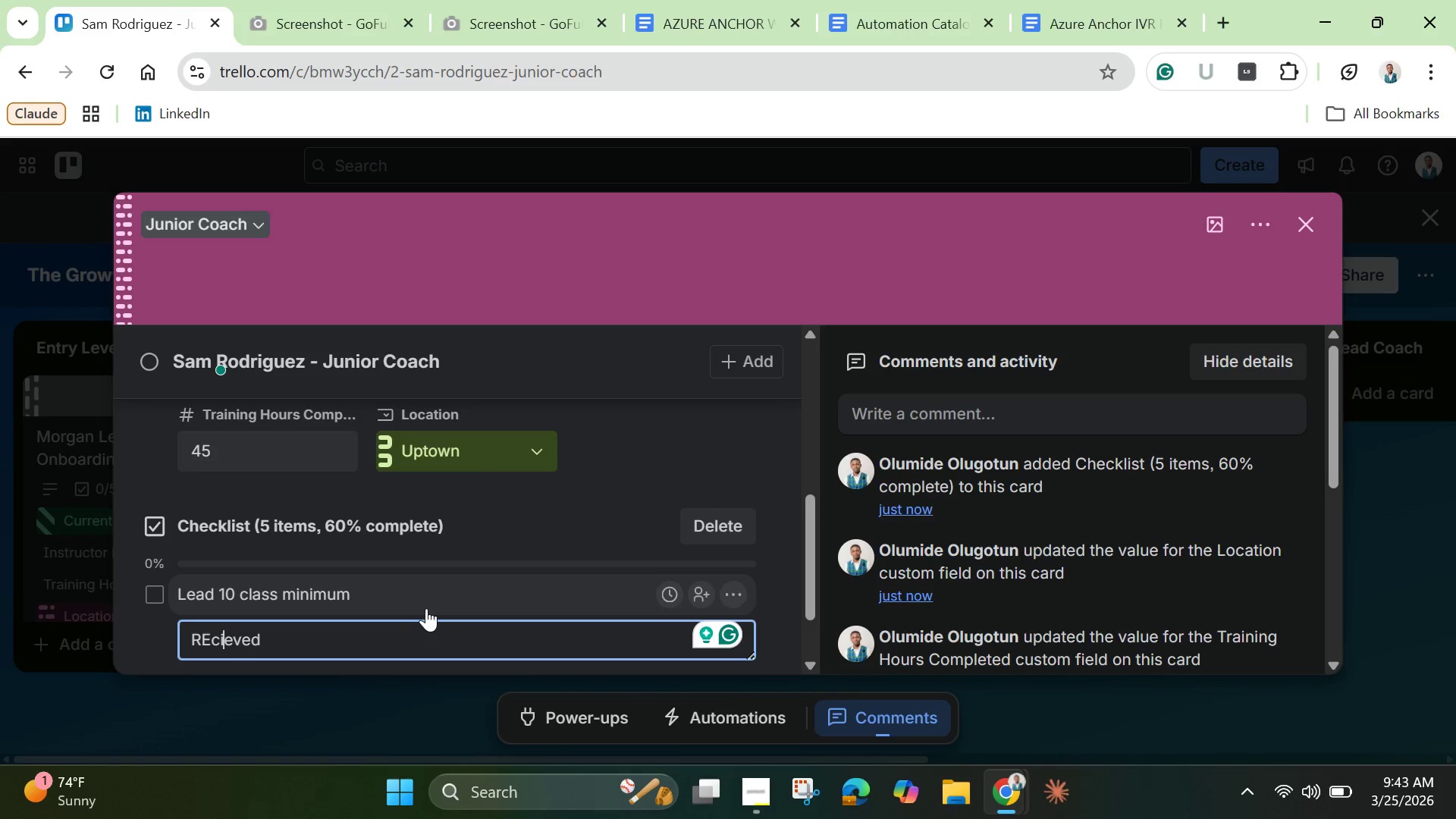 
key(ArrowLeft)
 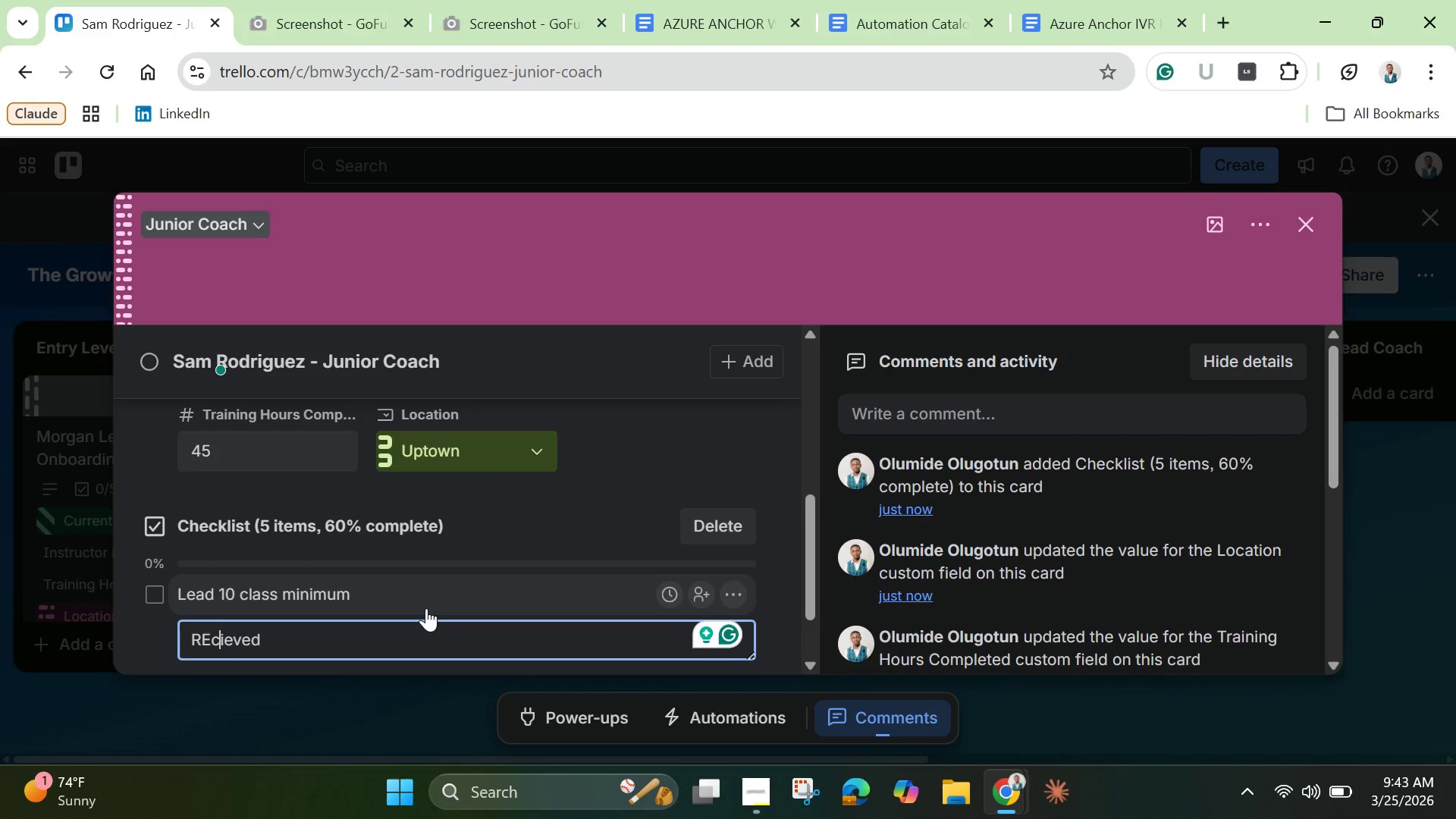 
key(ArrowLeft)
 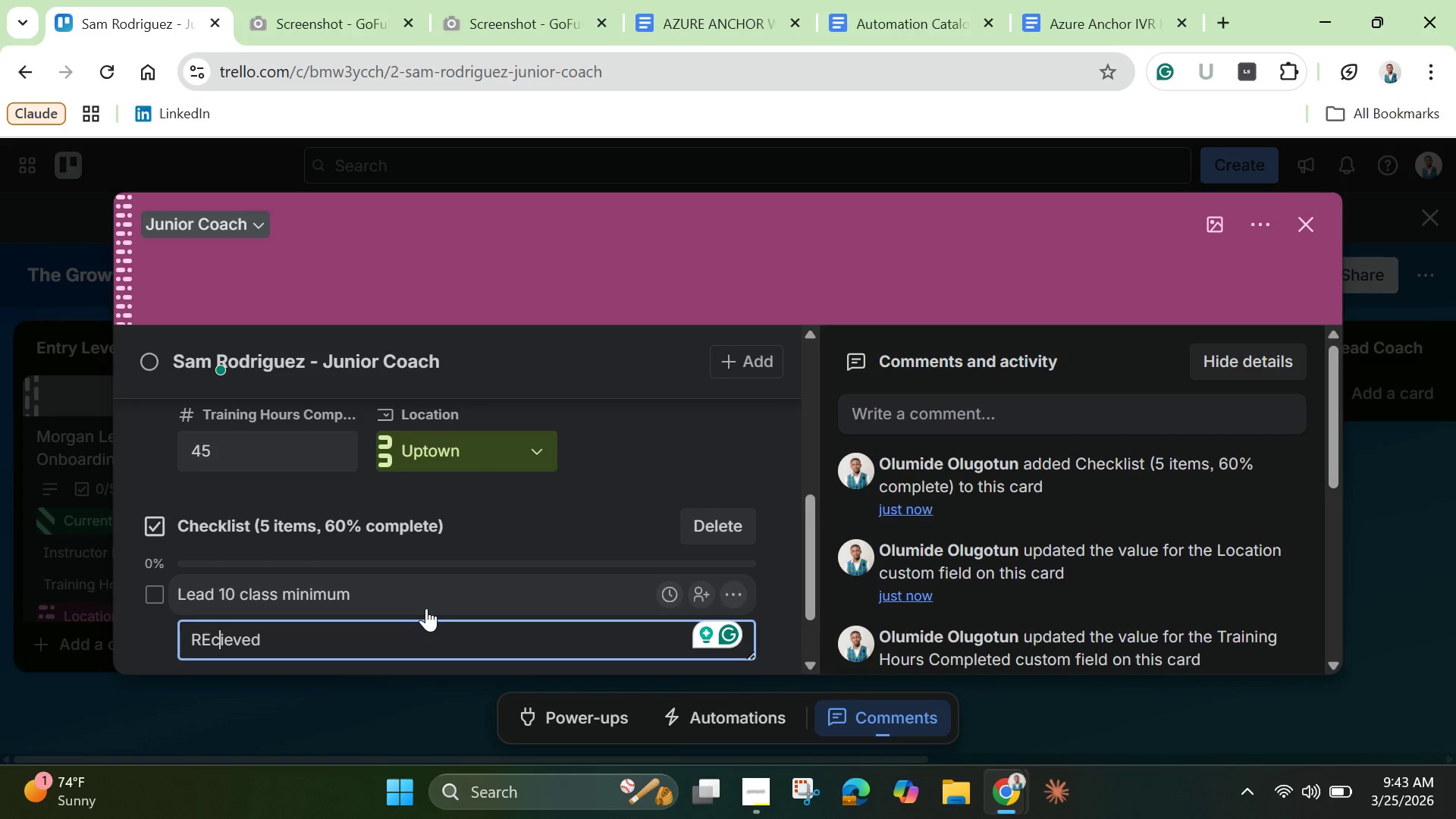 
key(ArrowLeft)
 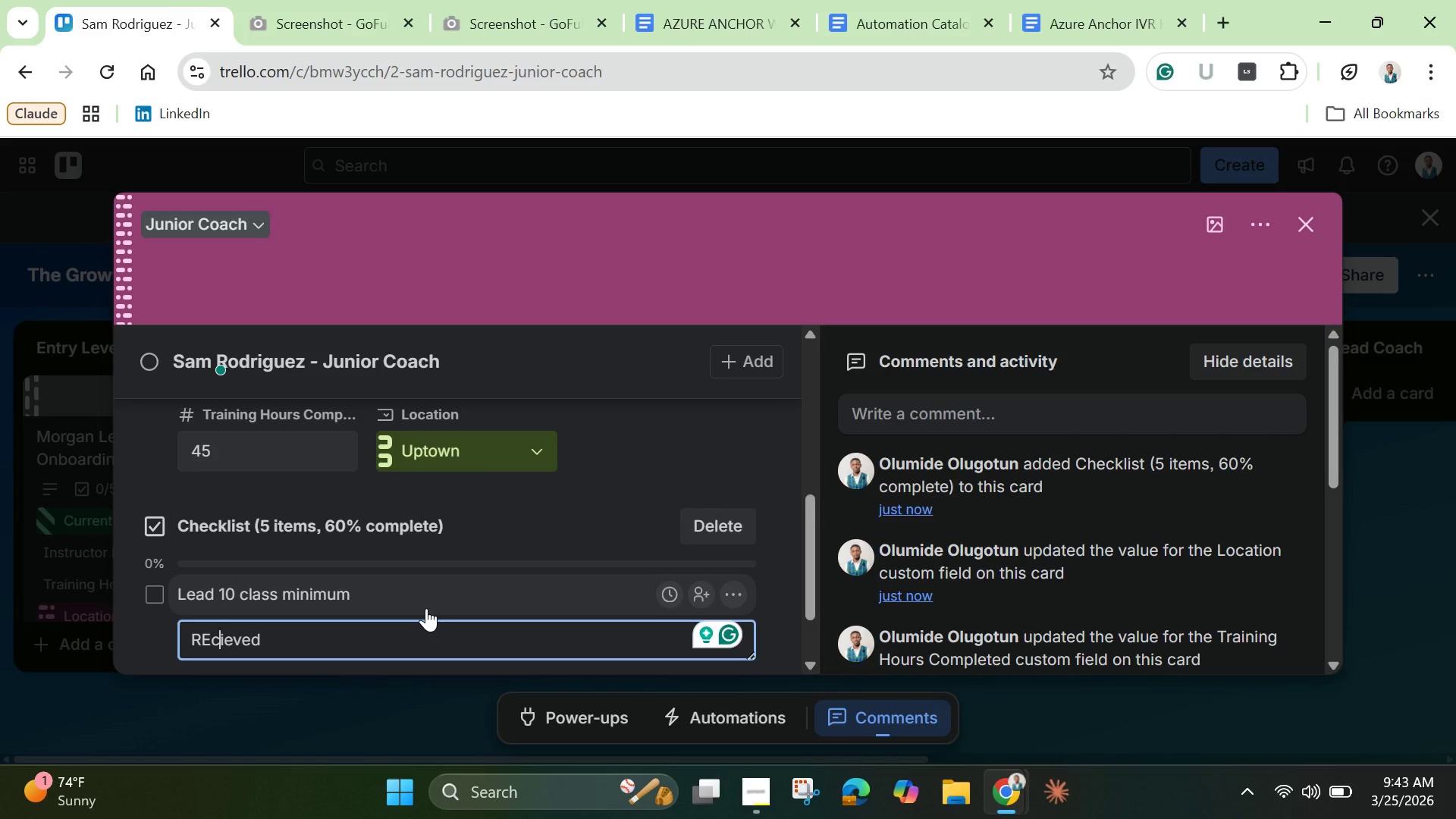 
key(ArrowLeft)
 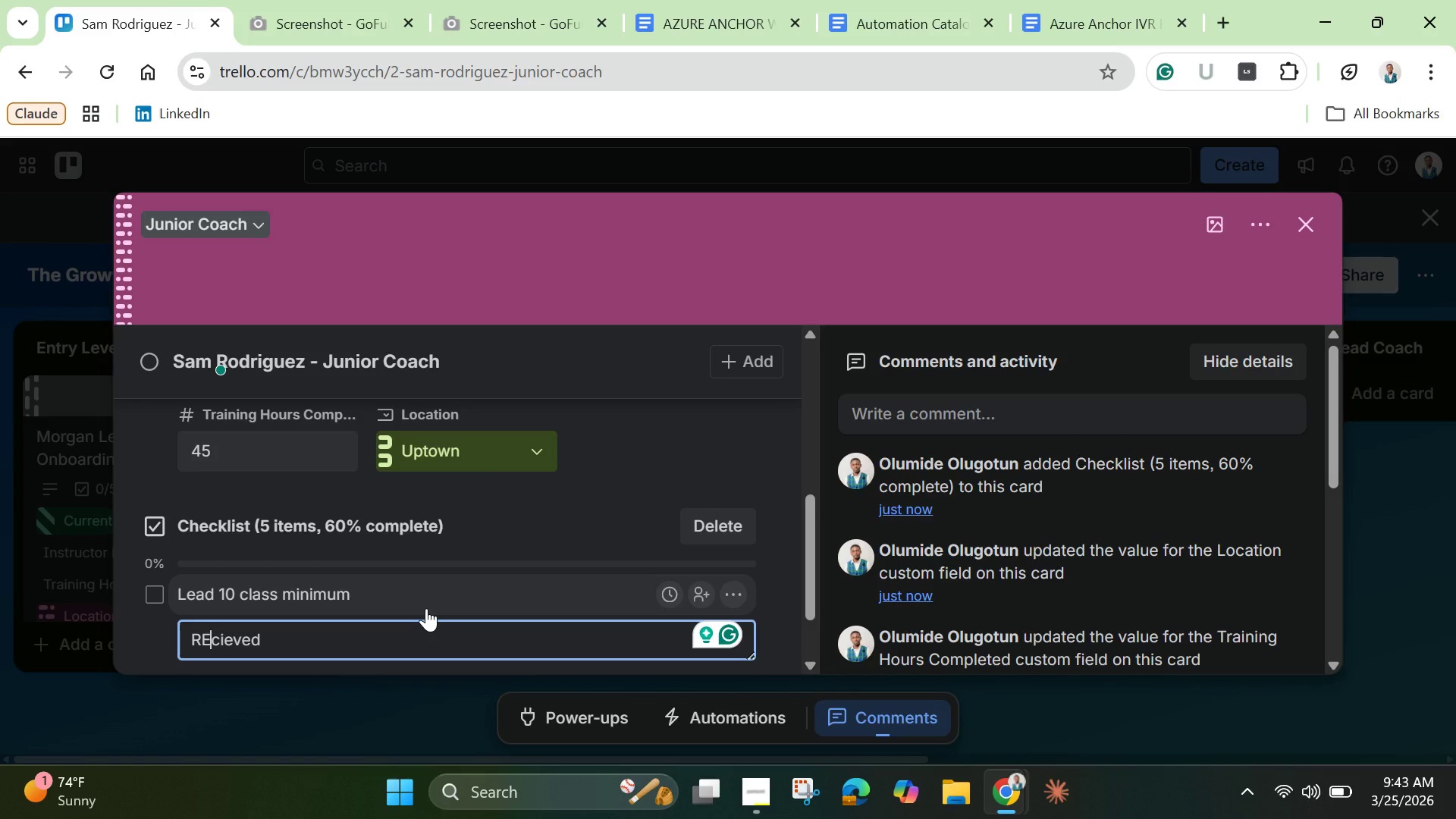 
key(ArrowLeft)
 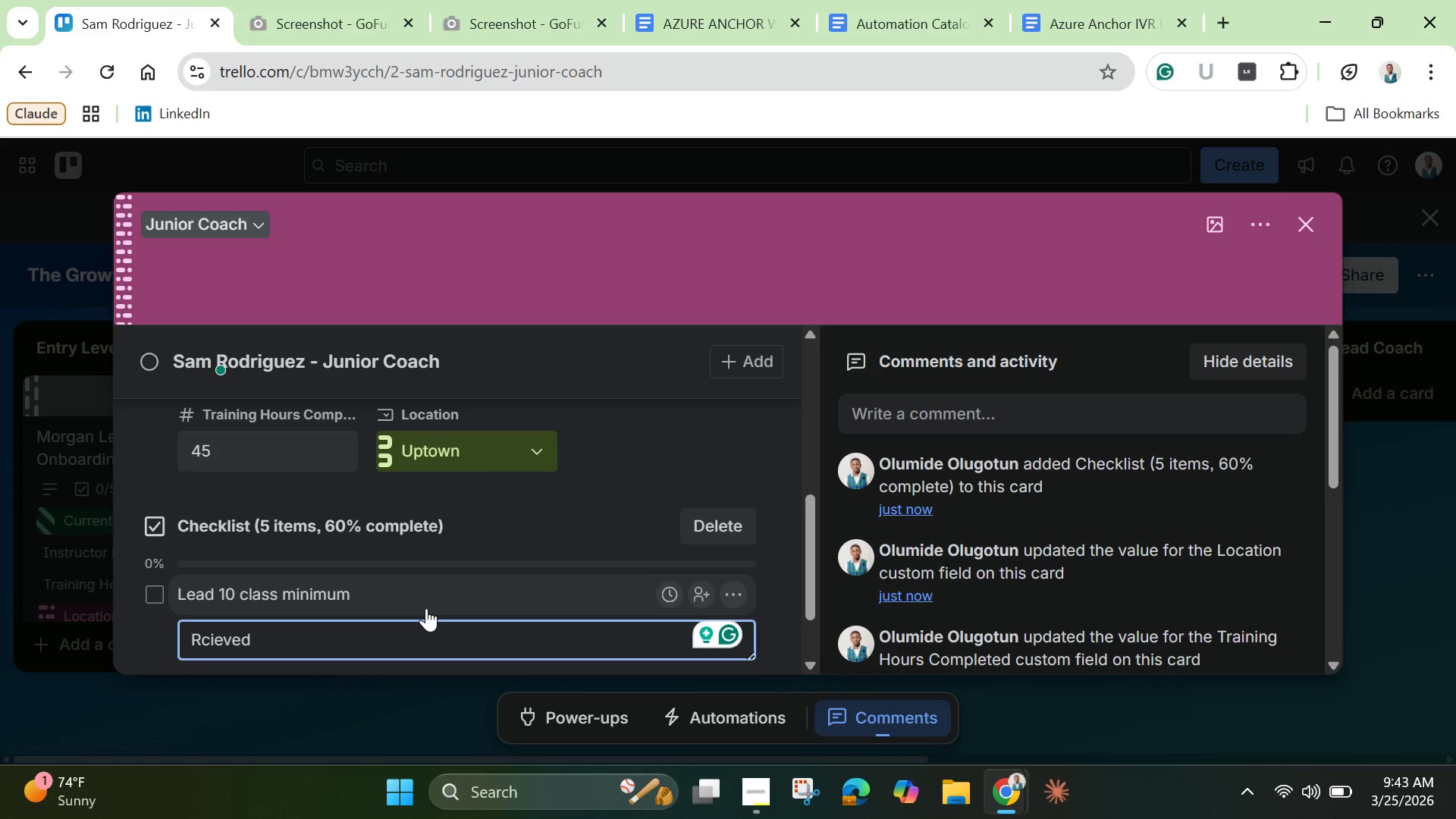 
key(Backspace)
 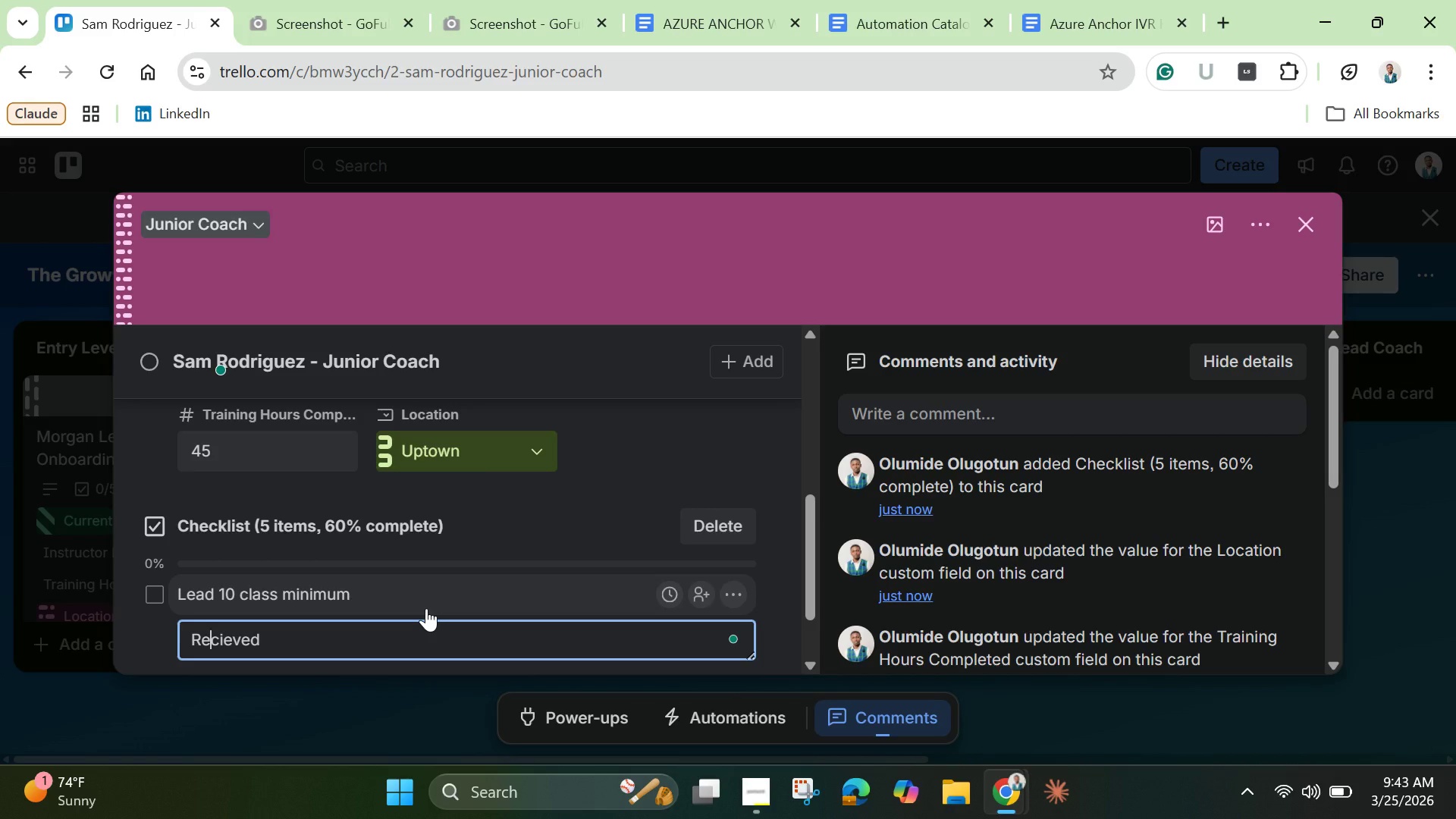 
key(E)
 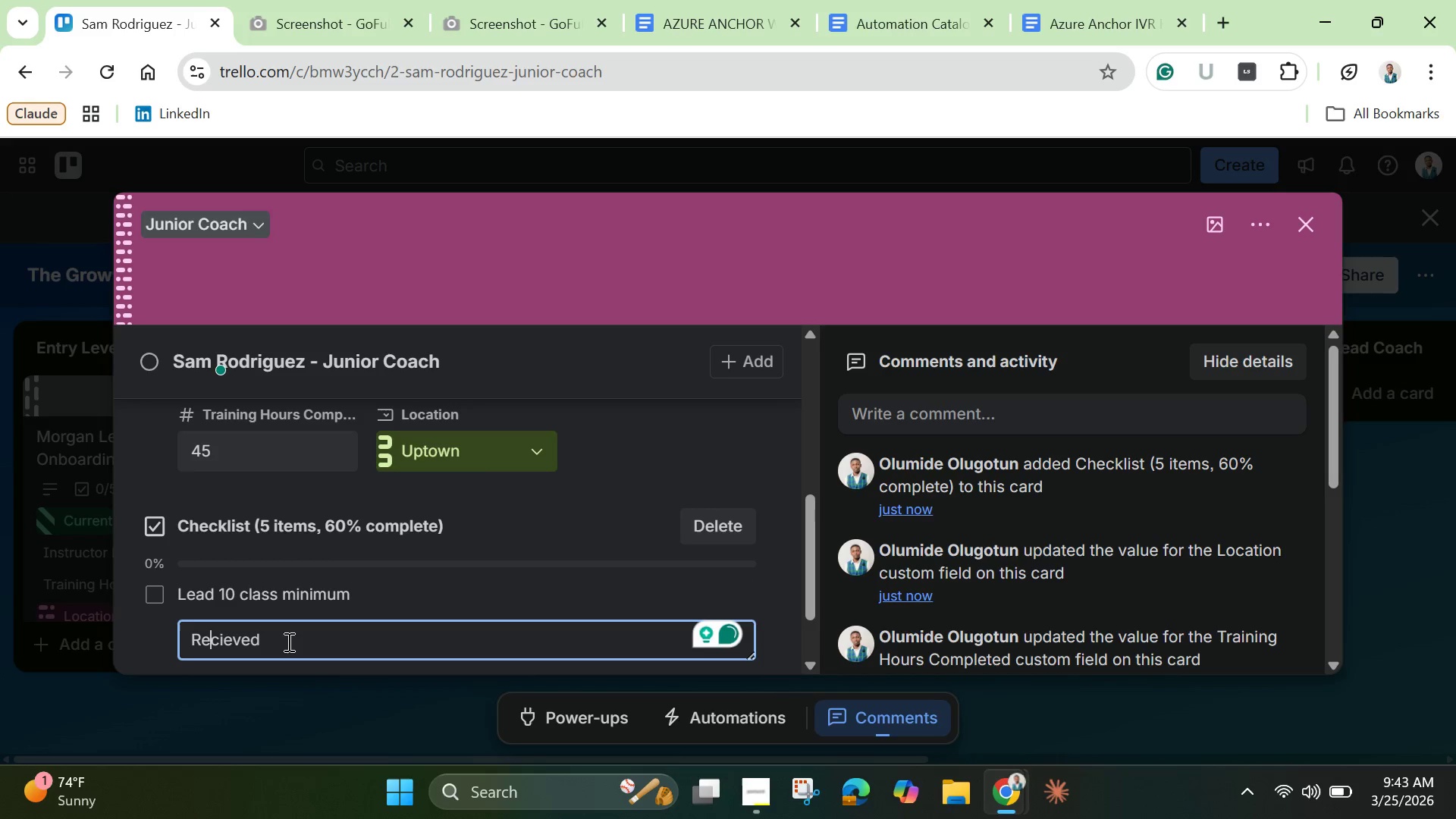 
left_click([287, 642])
 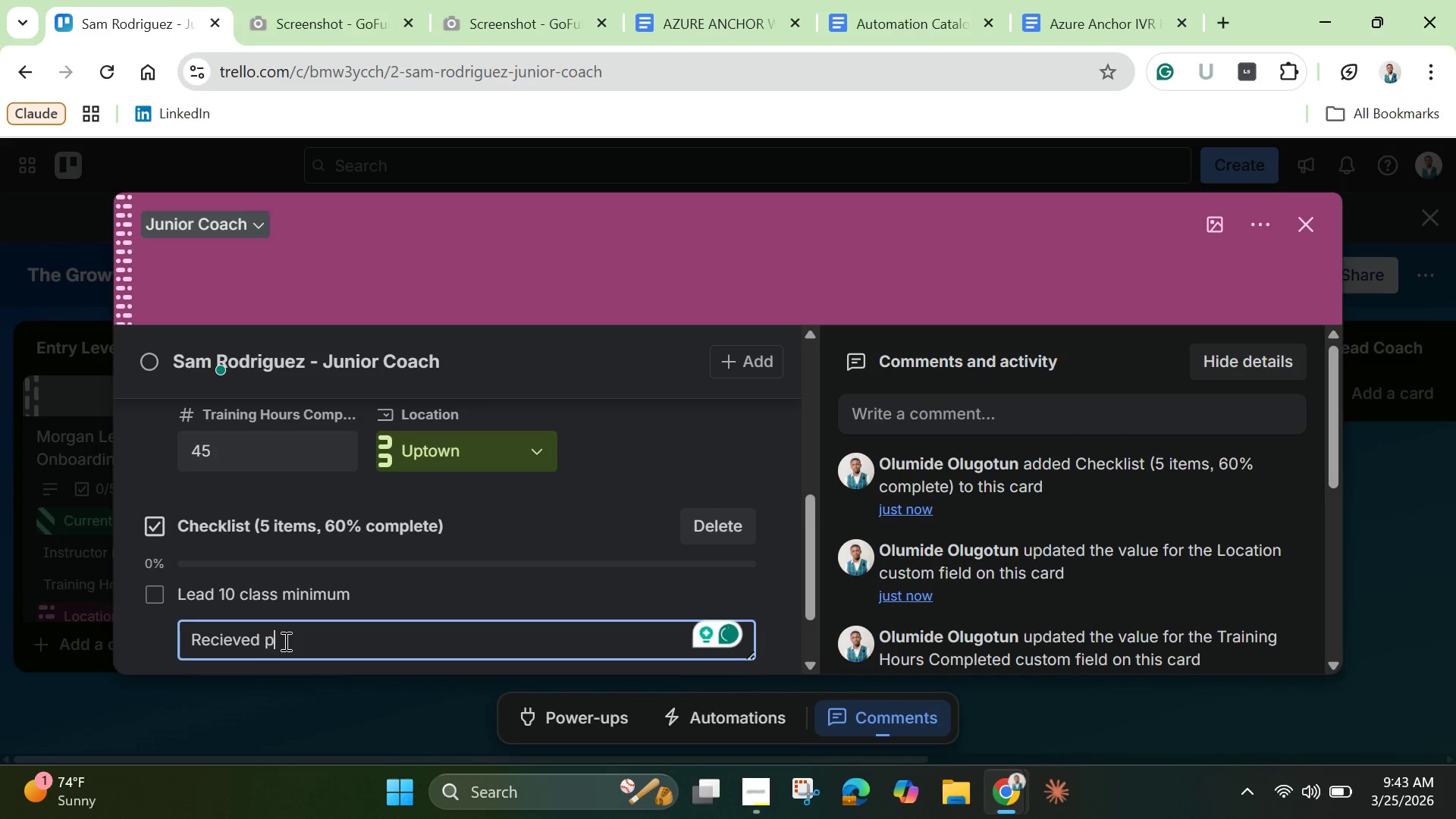 
type(peer feedback)
 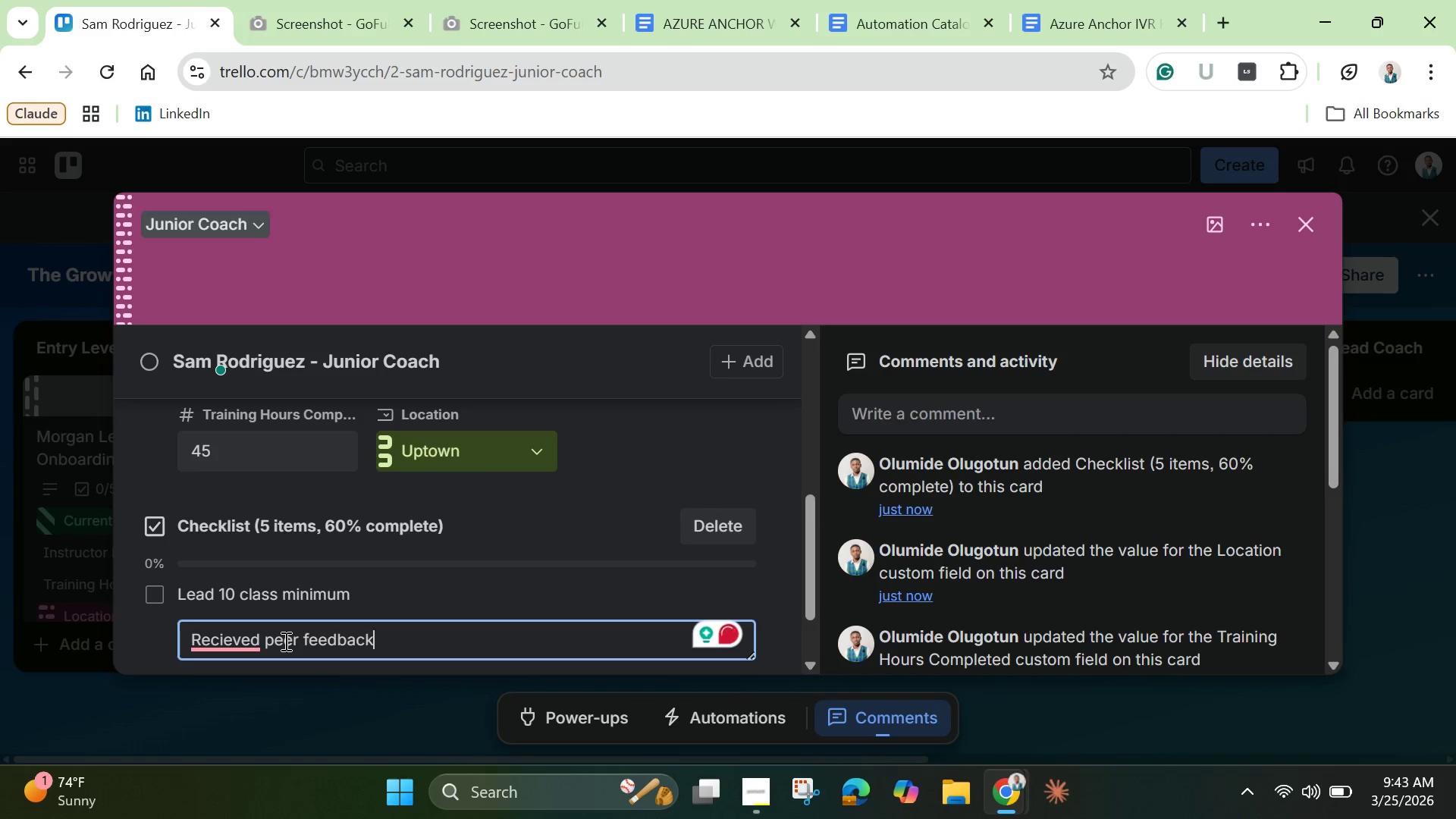 
mouse_move([239, 627])
 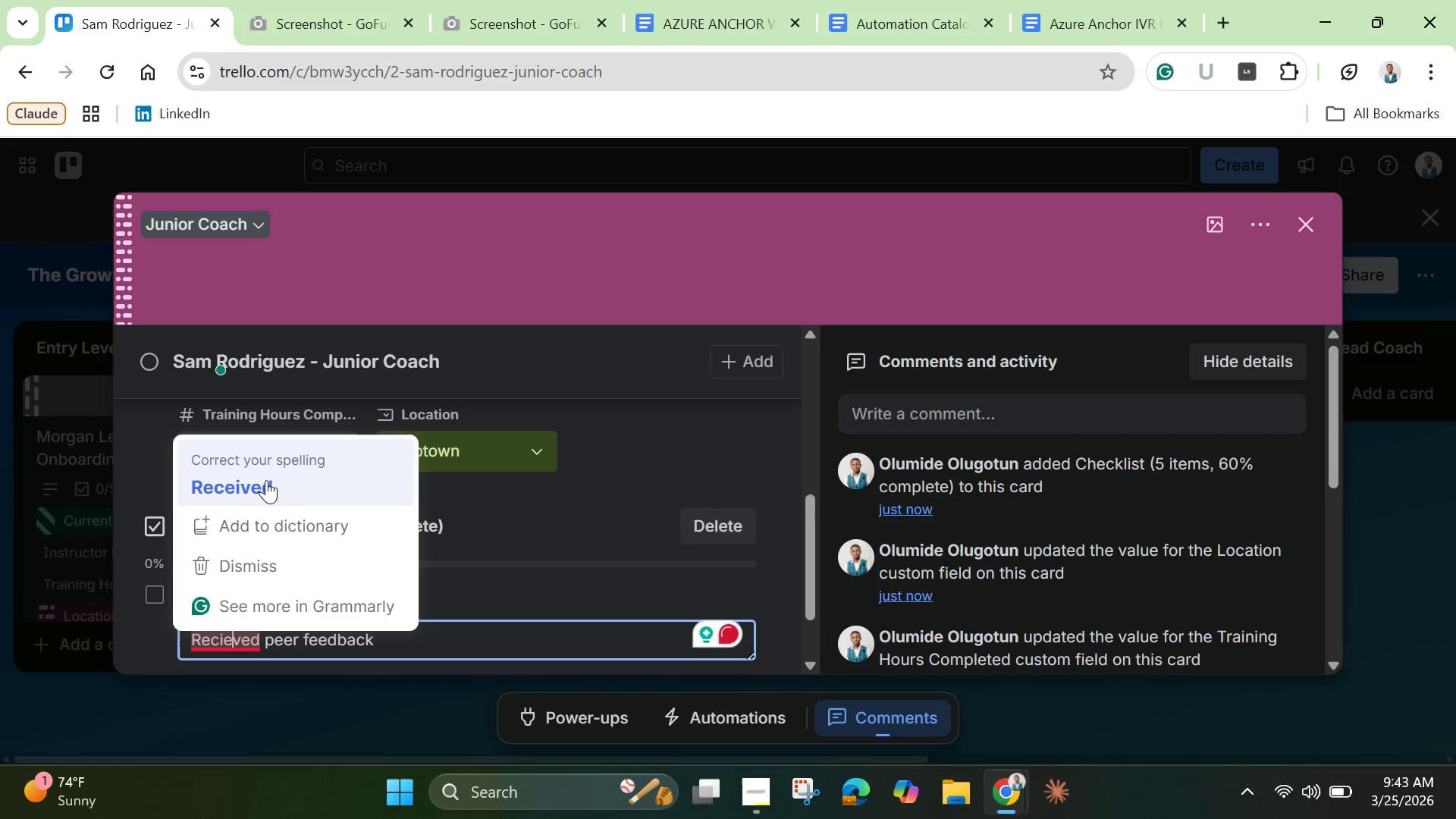 
left_click([266, 480])
 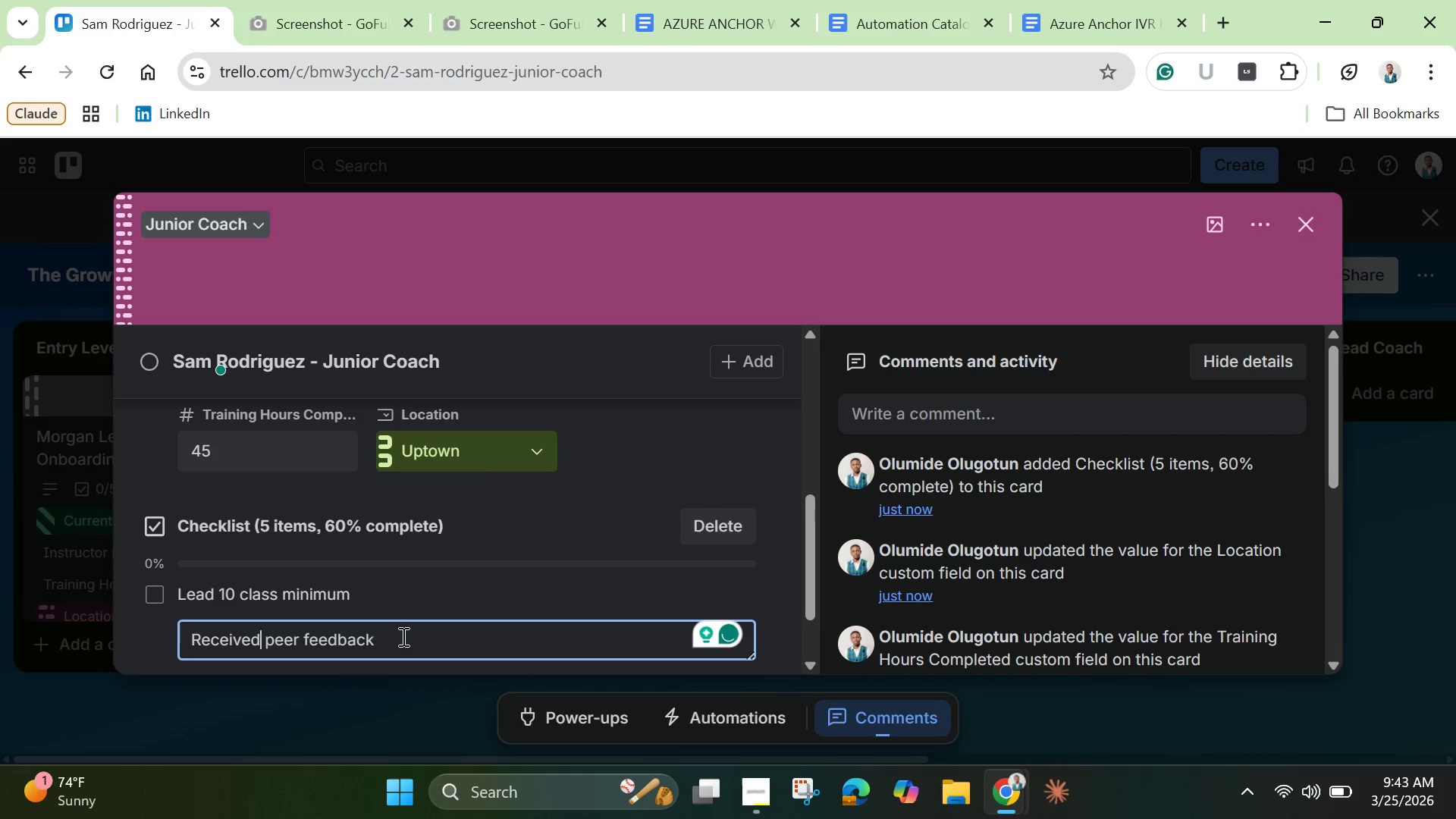 
left_click([402, 636])
 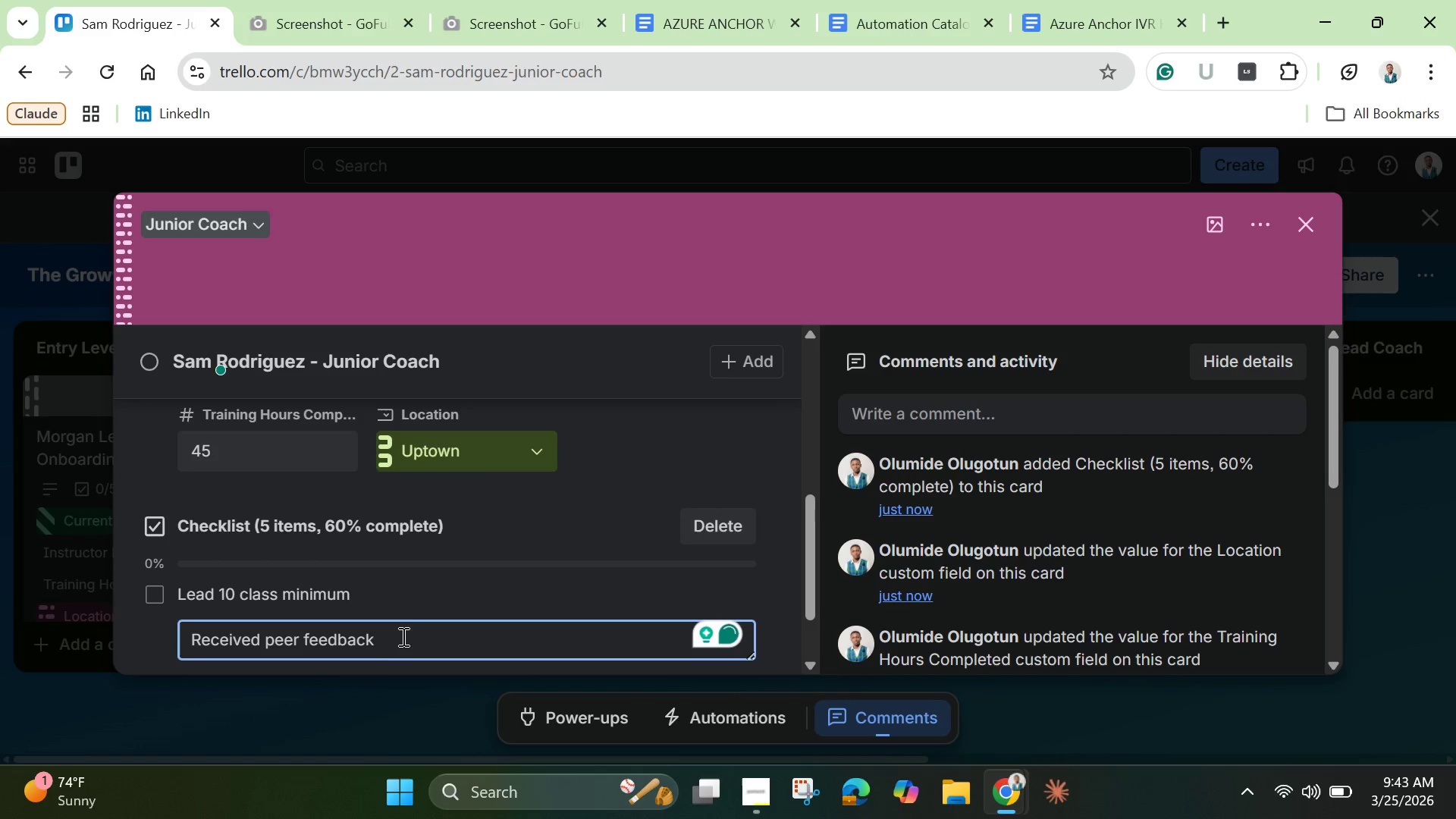 
scroll: coordinate [409, 626], scroll_direction: down, amount: 2.0
 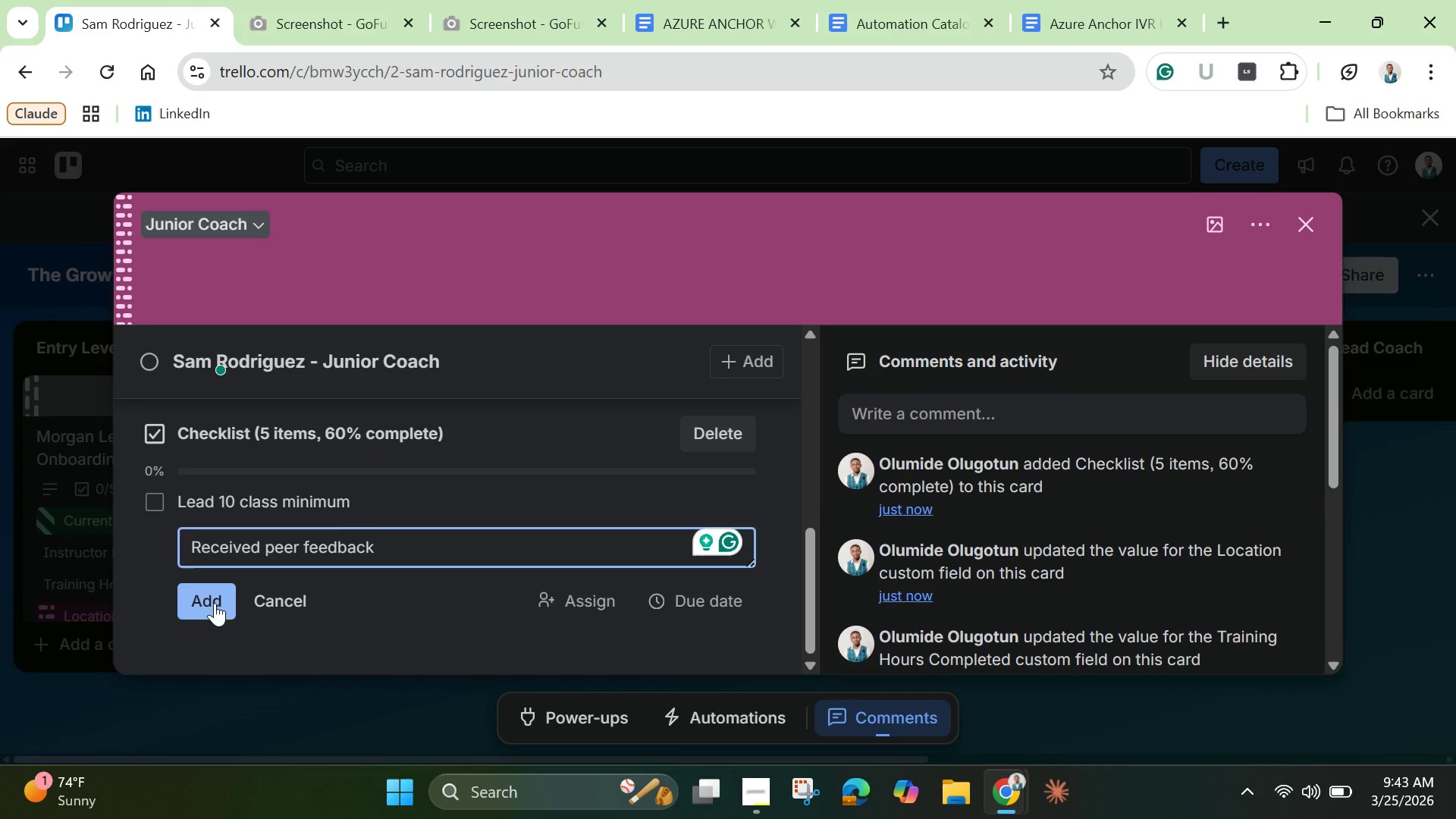 
key(Enter)
 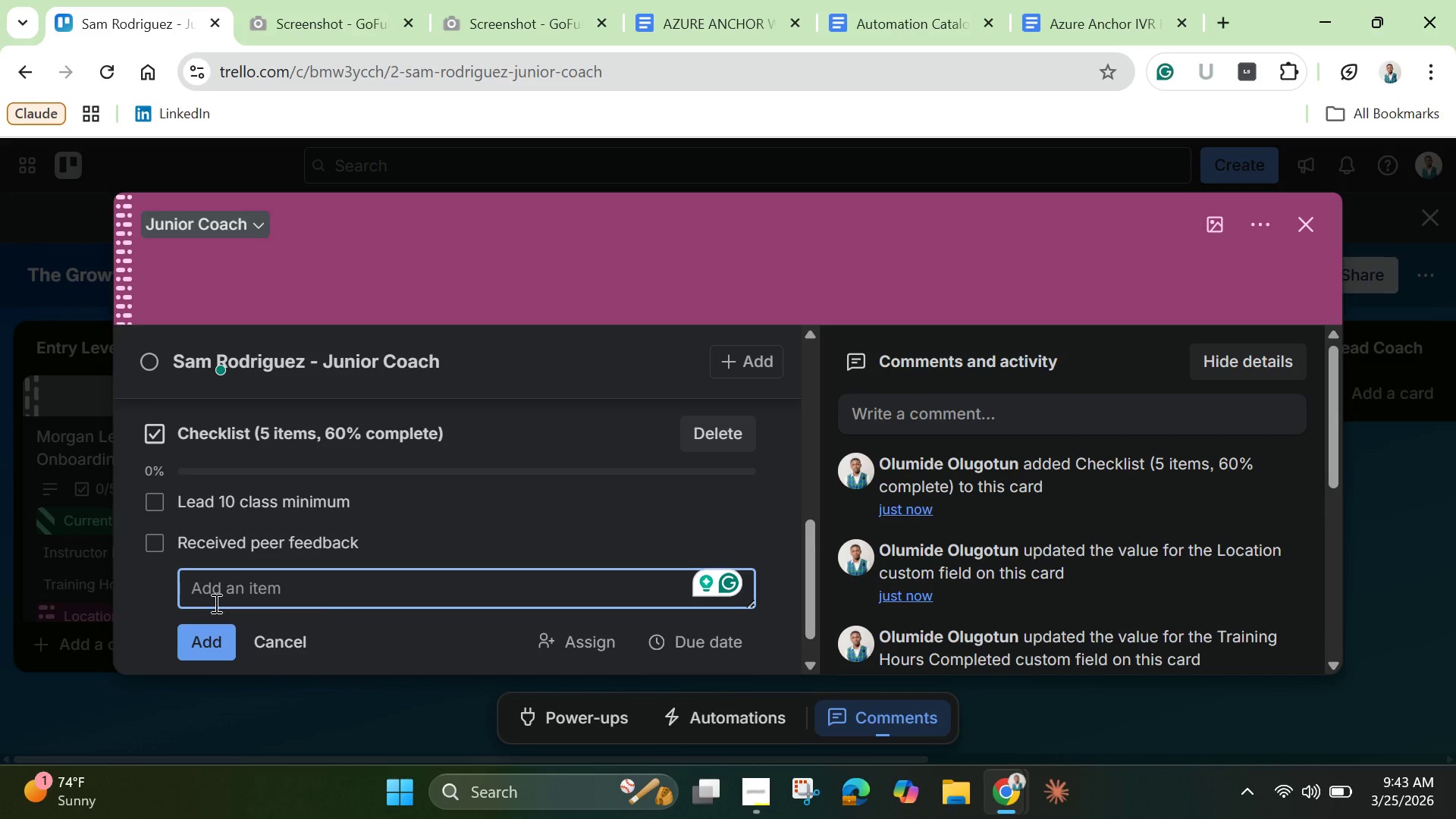 
wait(5.33)
 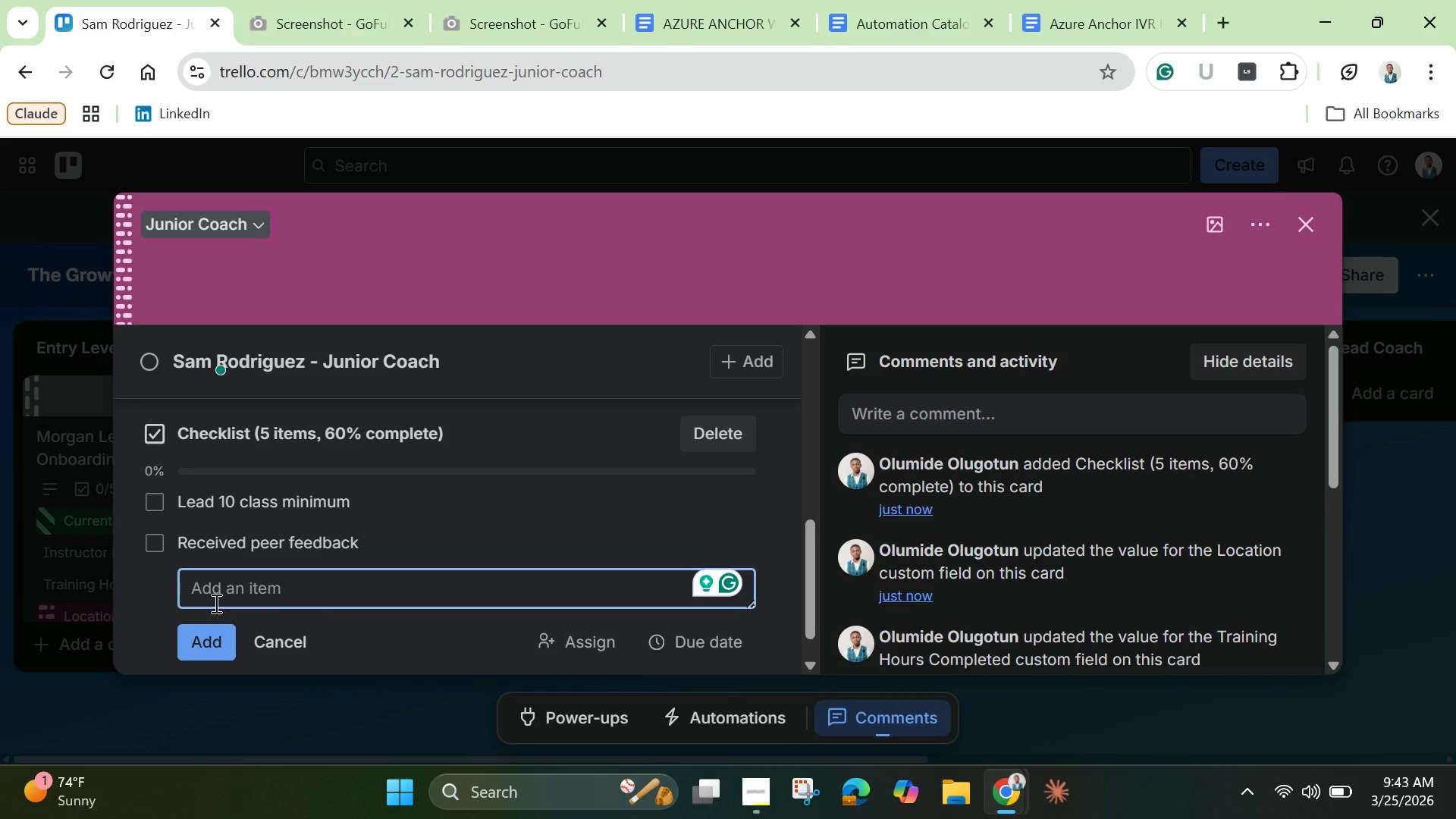 
type(Complete certification course)
 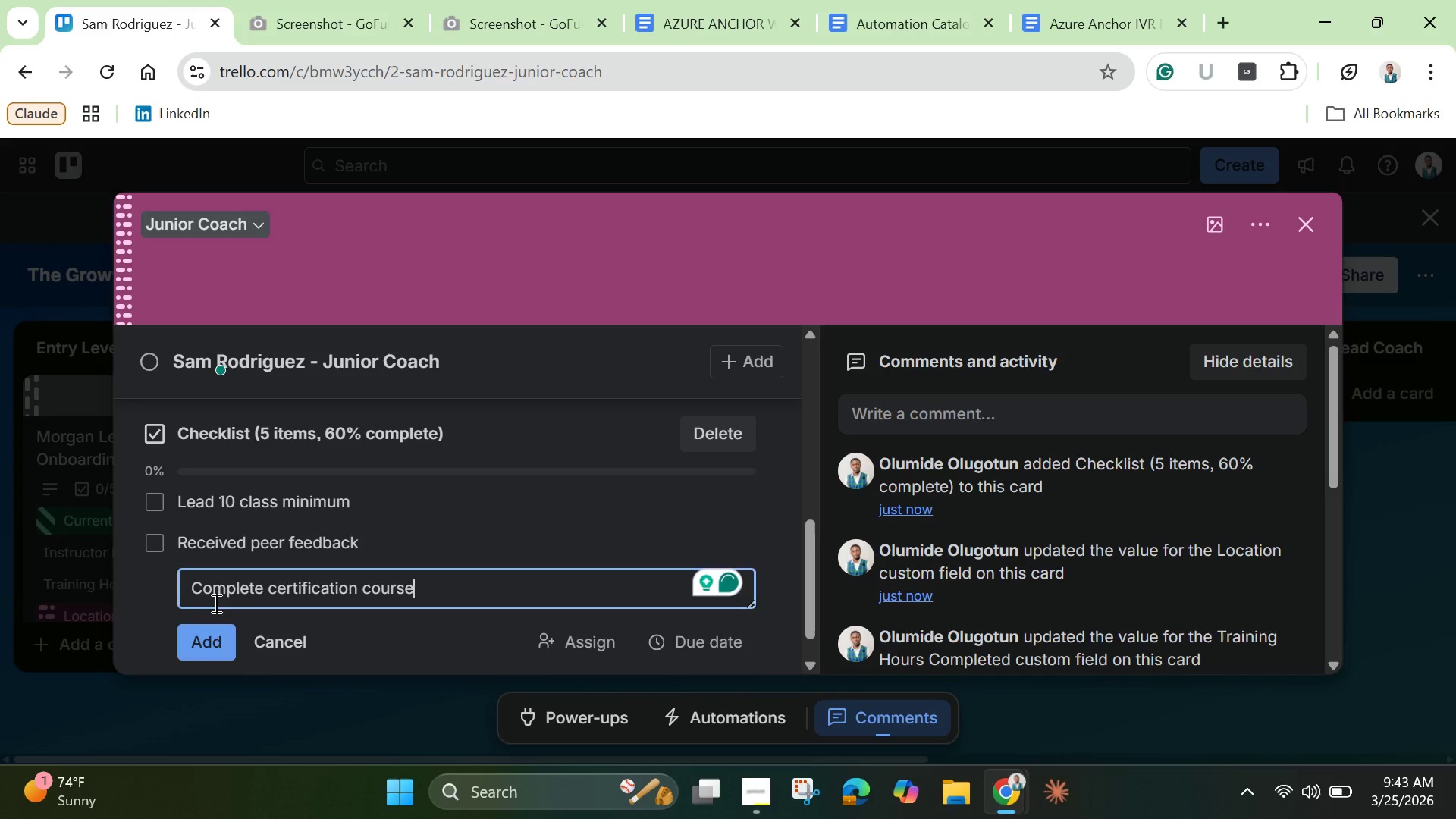 
key(Enter)
 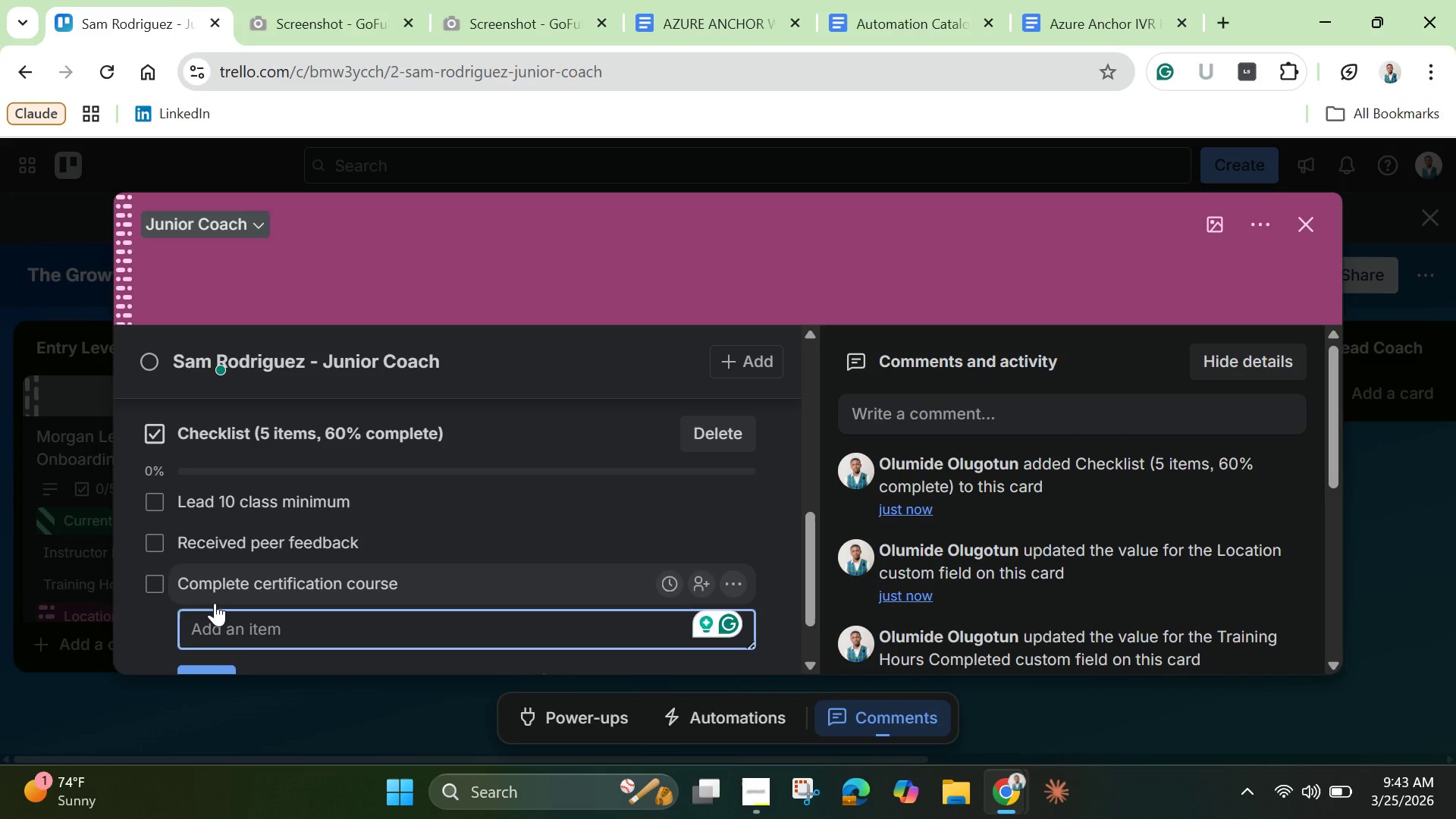 
type(Mentor entry-level coach)
 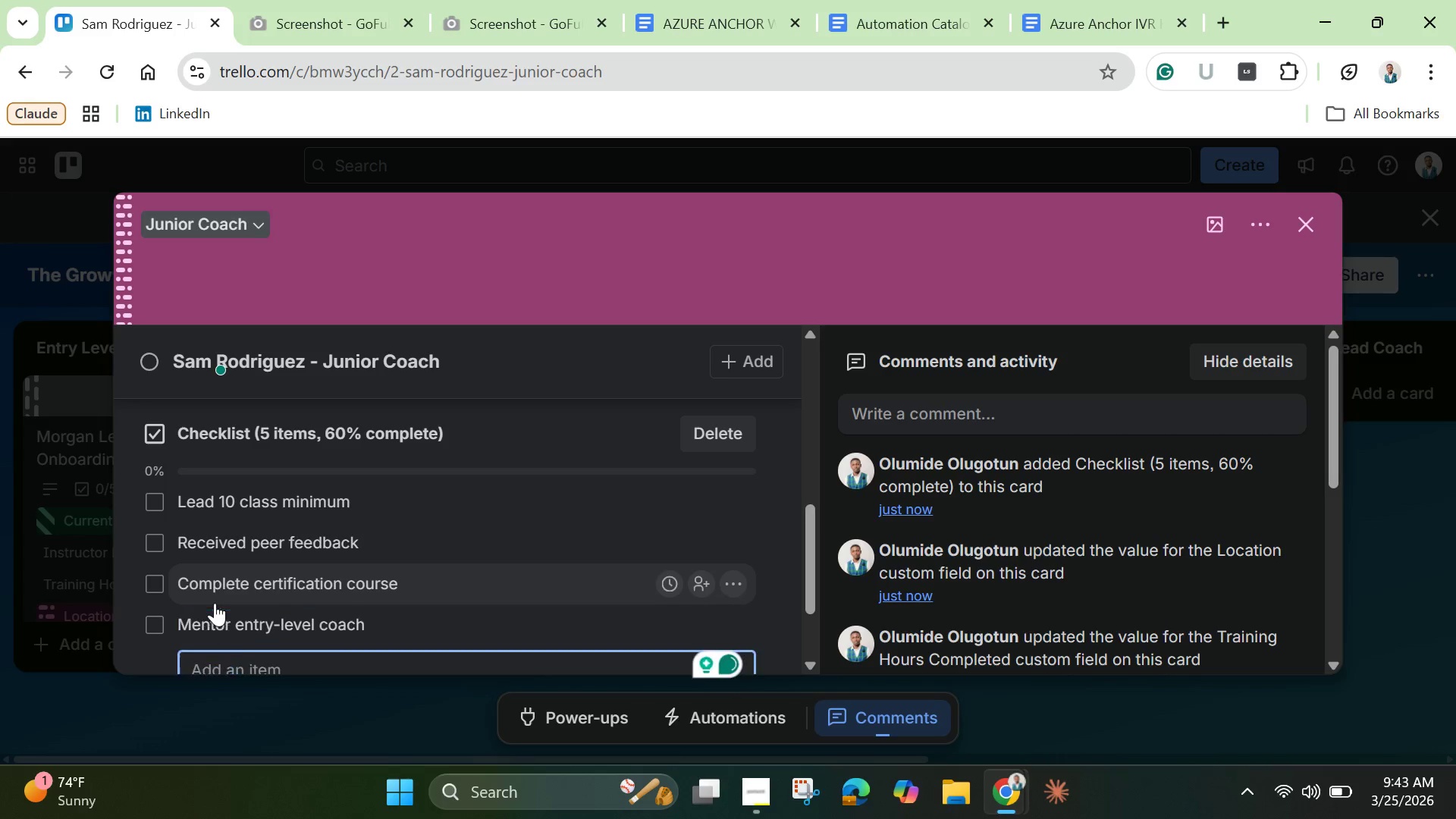 
key(Enter)
 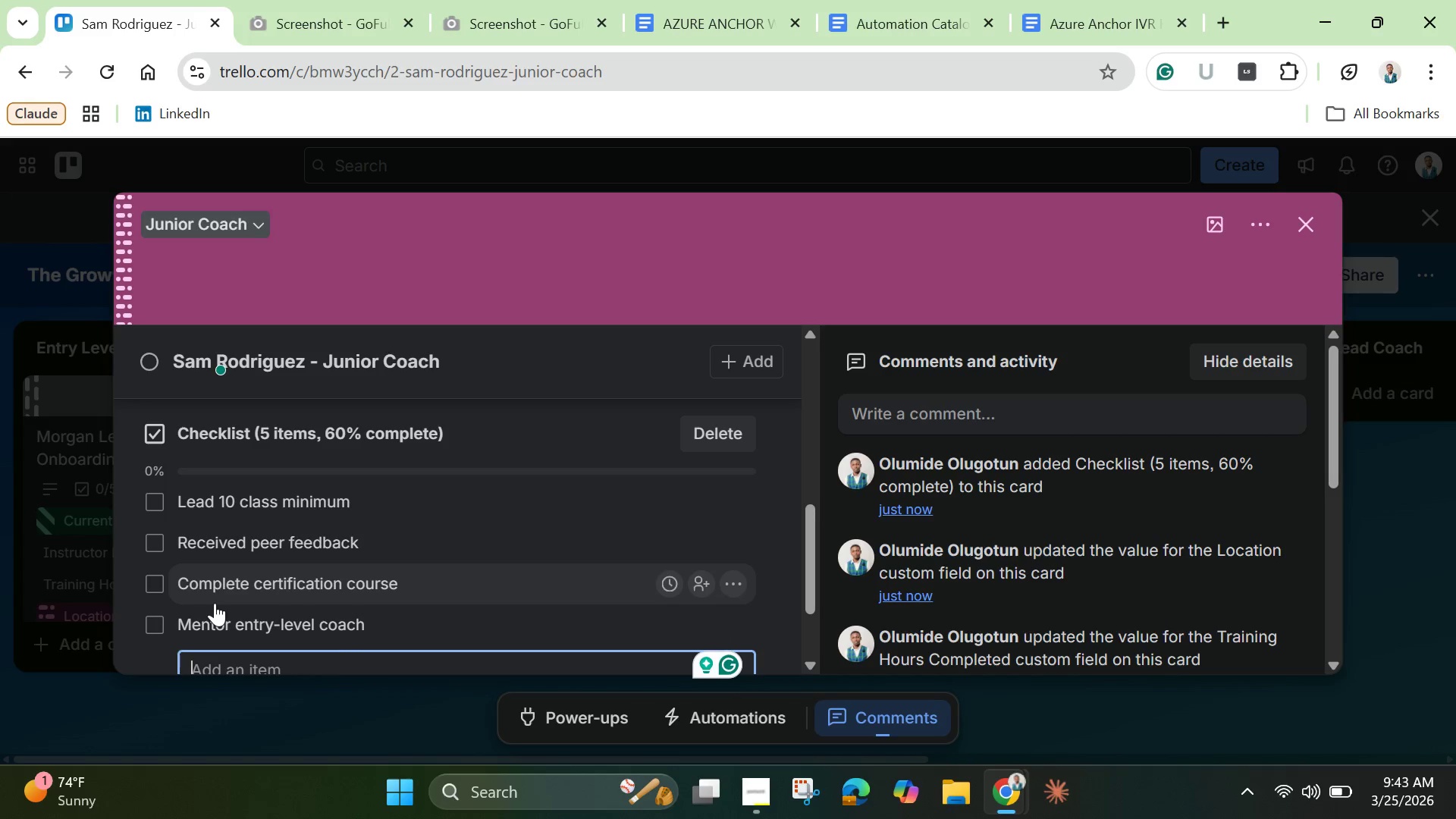 
type(Ready for Mid0)
key(Backspace)
type(-Level evaluation)
 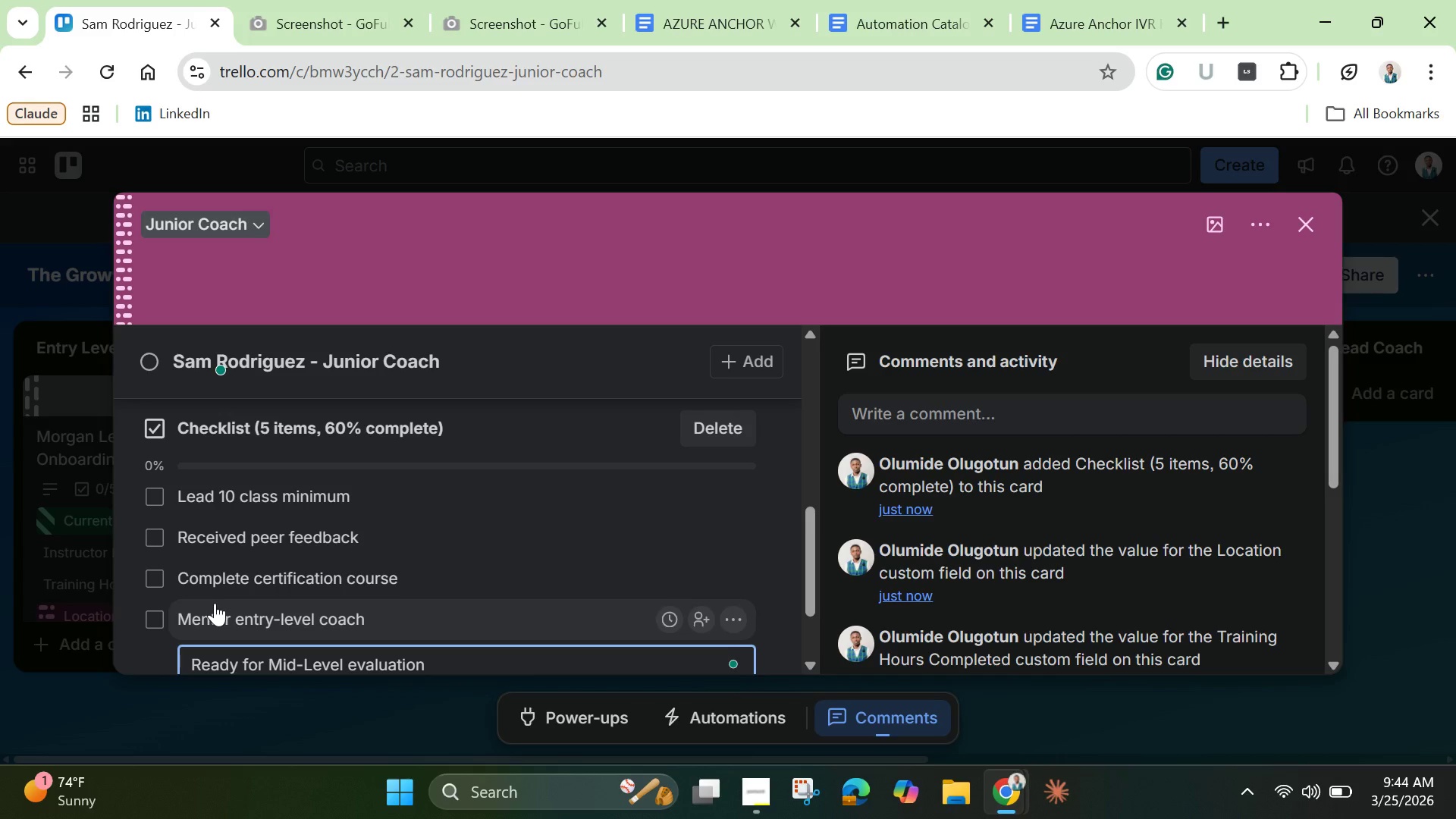 
scroll: coordinate [266, 561], scroll_direction: down, amount: 2.0
 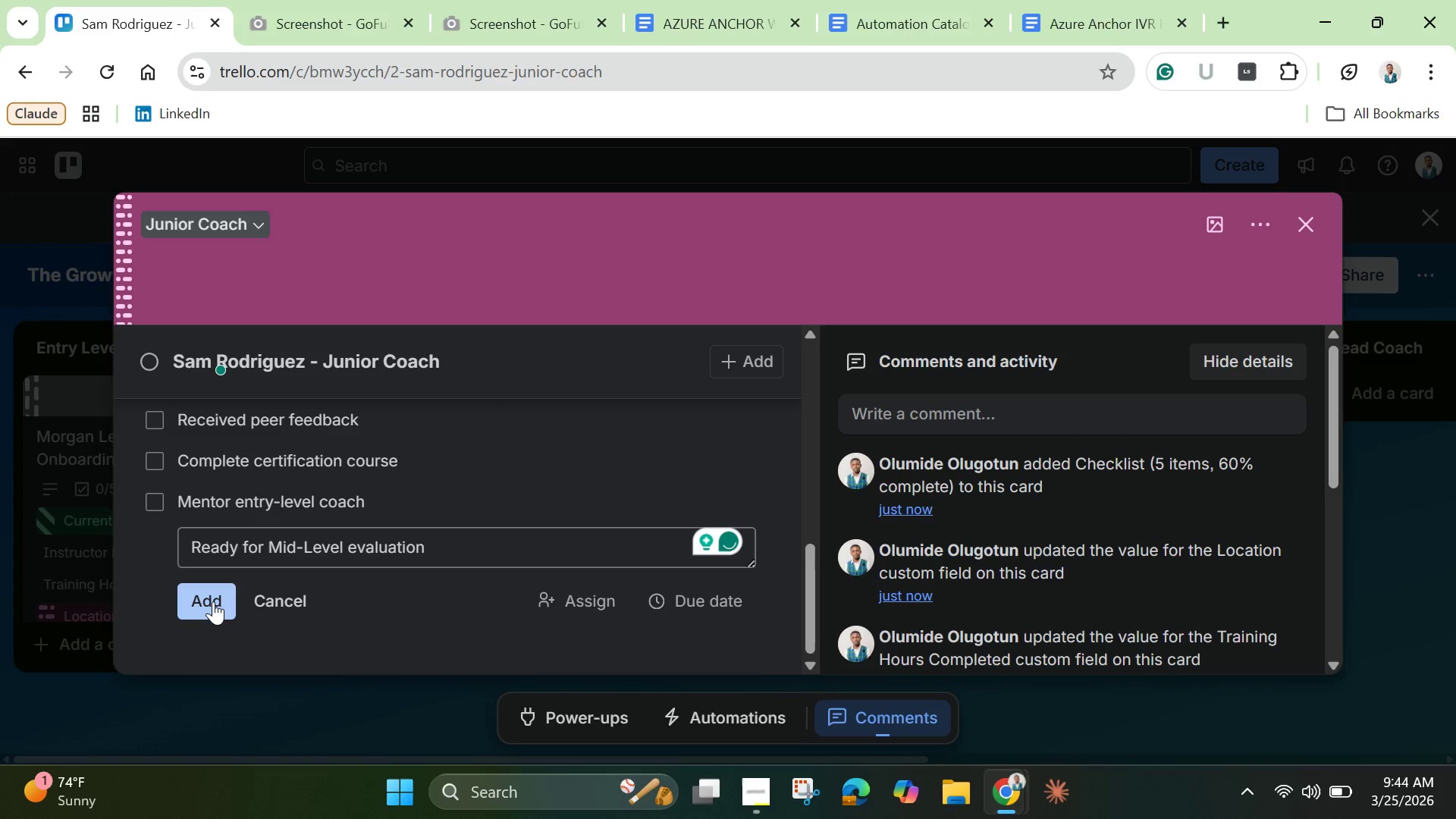 
left_click([213, 601])
 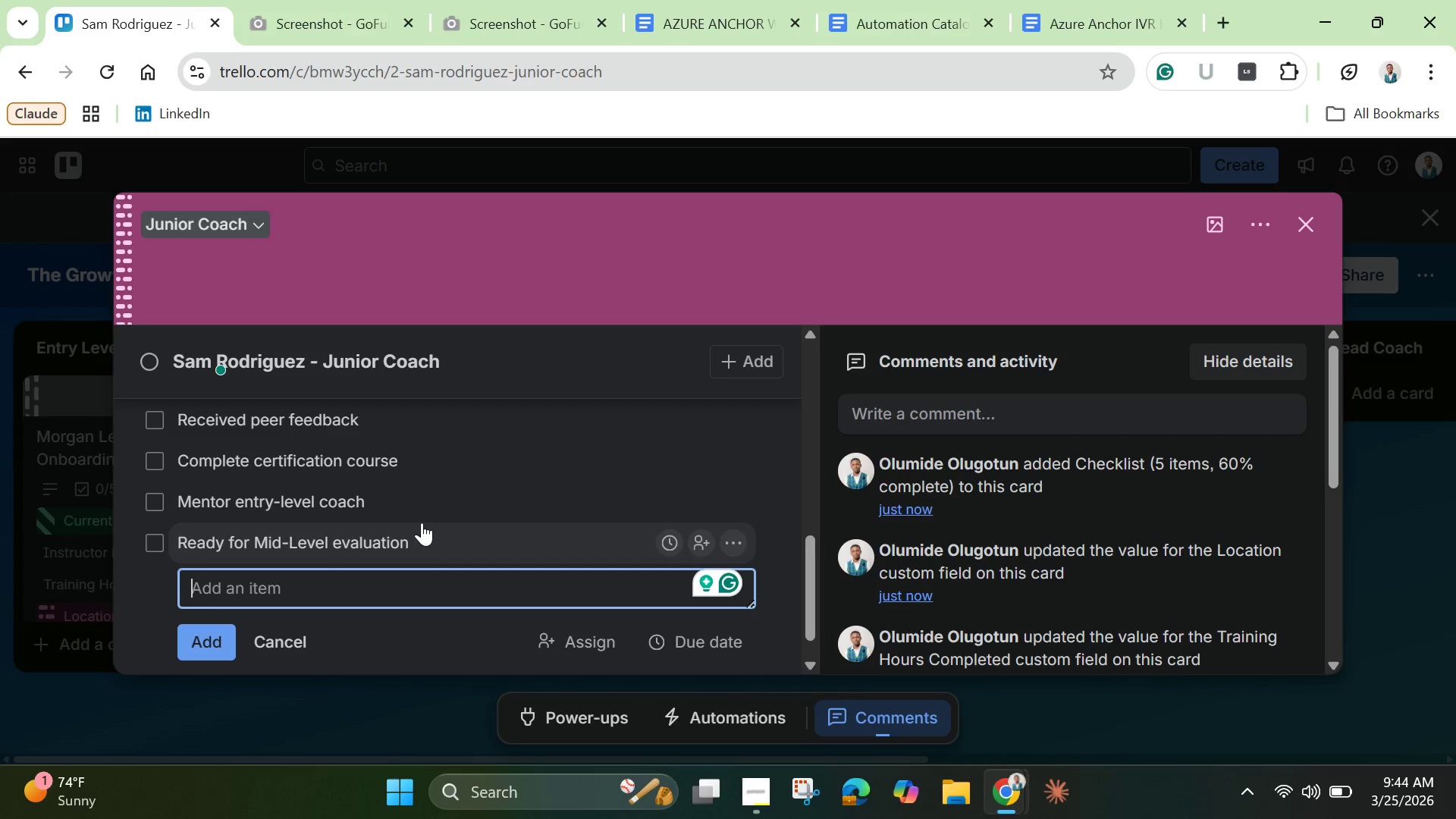 
wait(5.84)
 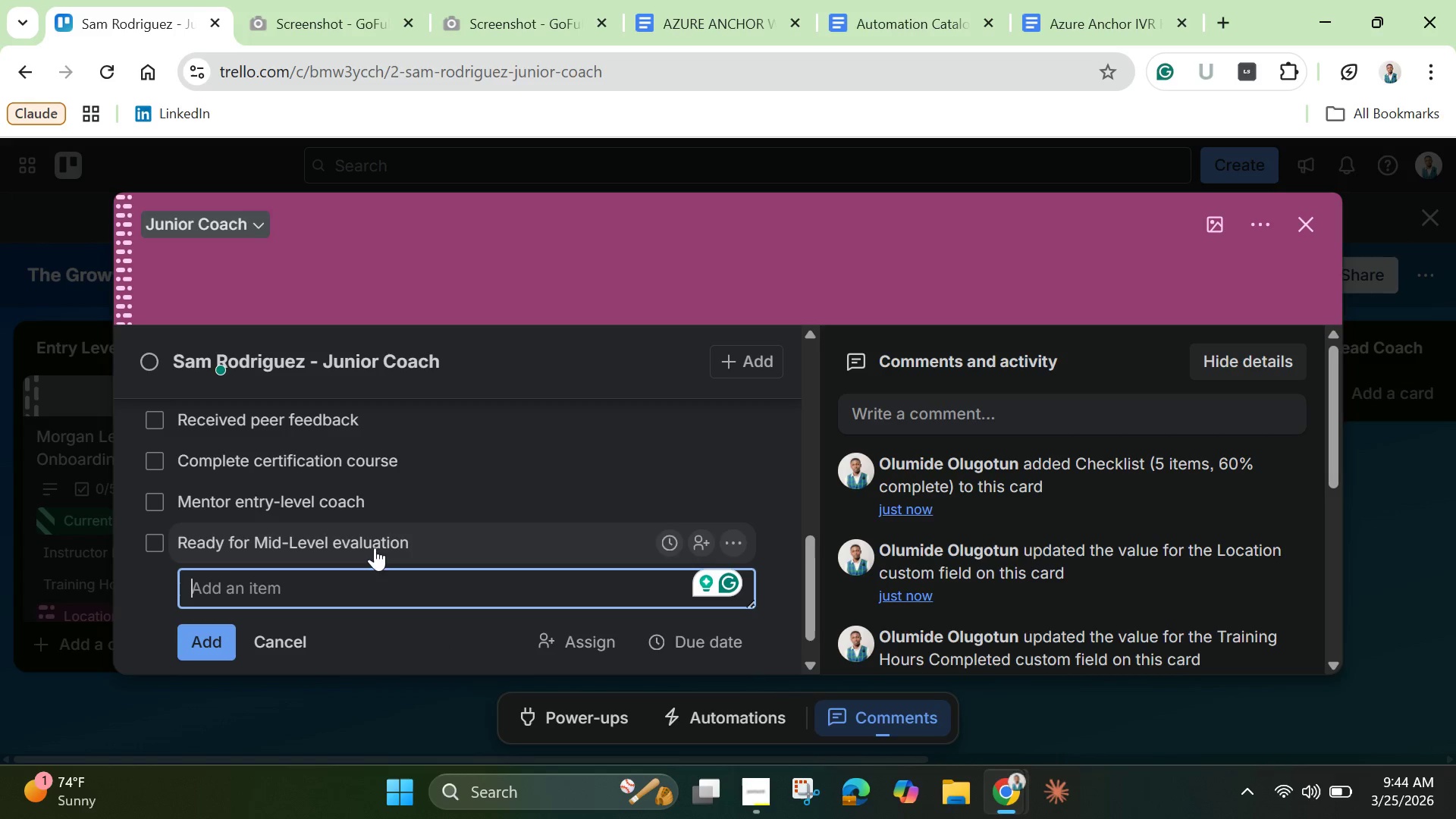 
scroll: coordinate [444, 466], scroll_direction: up, amount: 3.0
 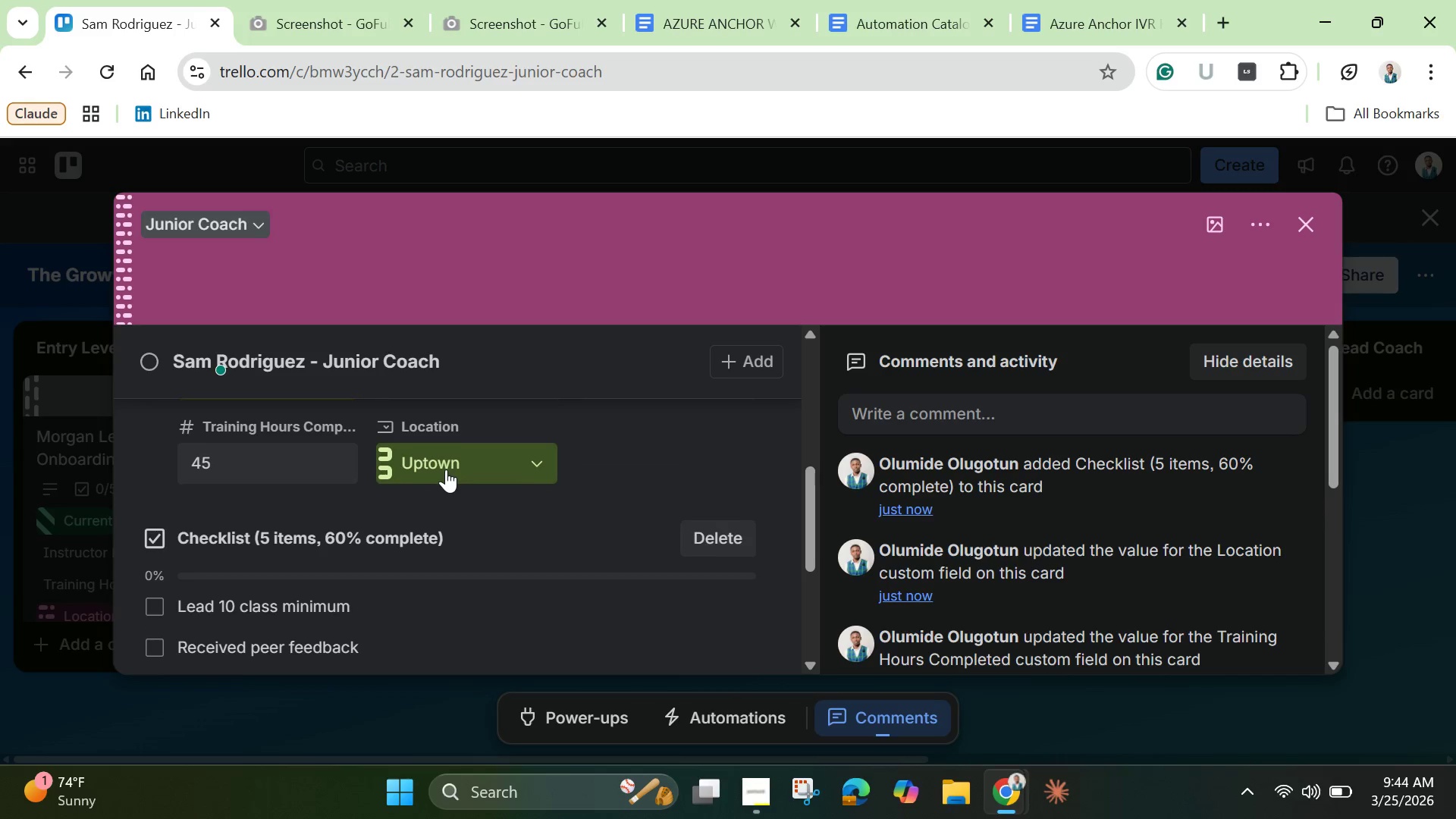 
scroll: coordinate [446, 466], scroll_direction: down, amount: 1.0
 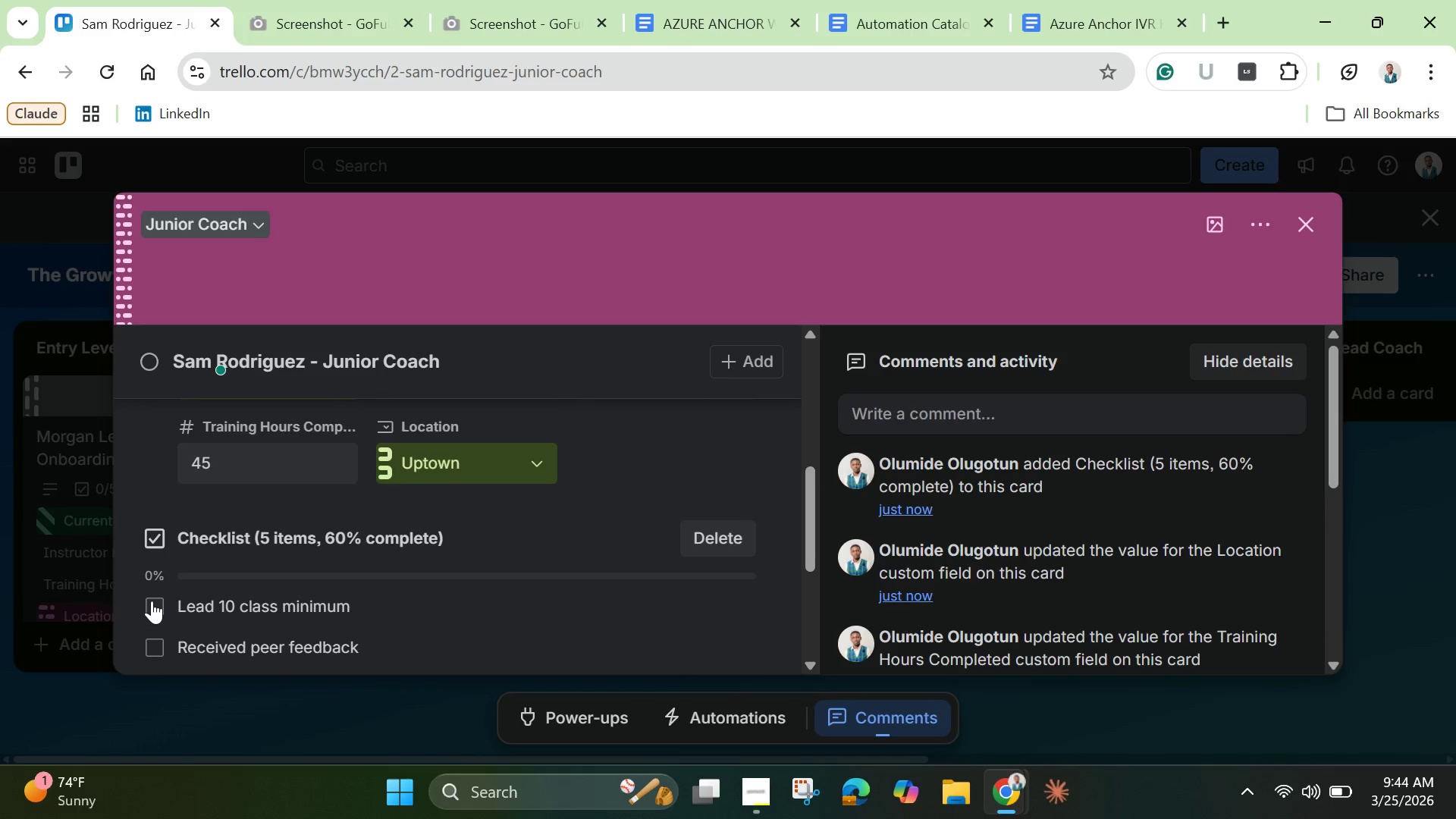 
left_click([152, 601])
 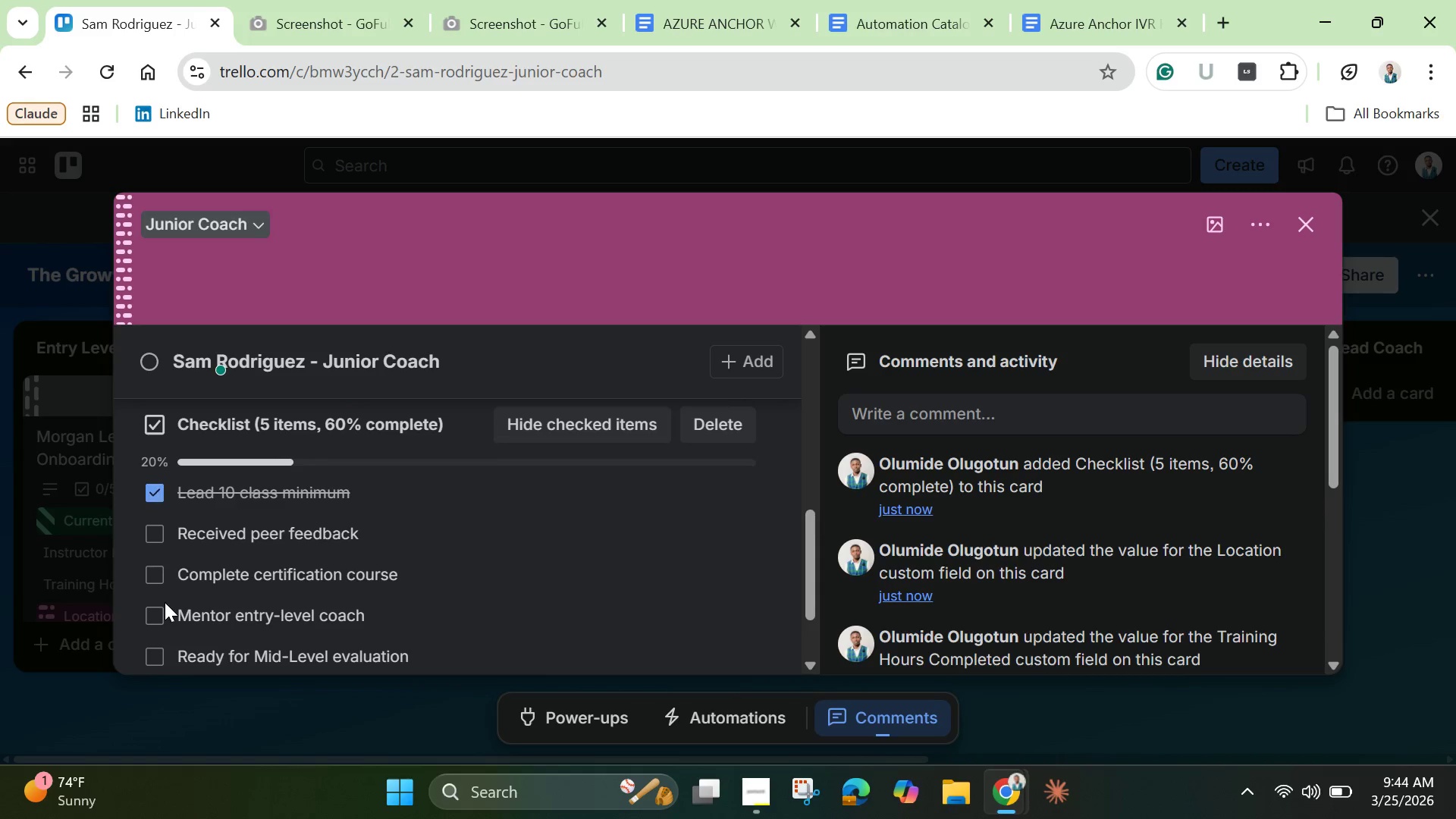 
scroll: coordinate [163, 600], scroll_direction: down, amount: 1.0
 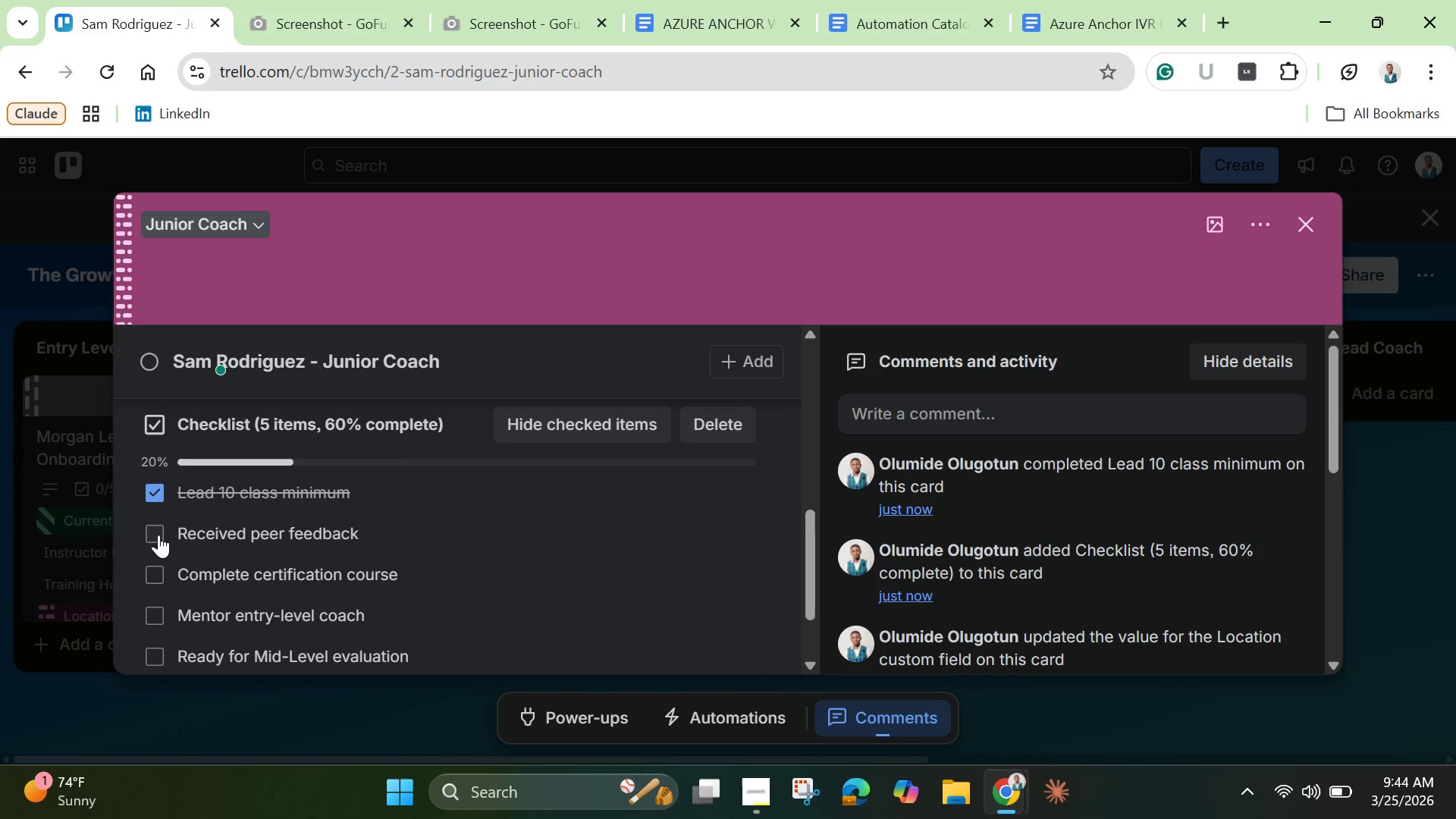 
left_click([158, 535])
 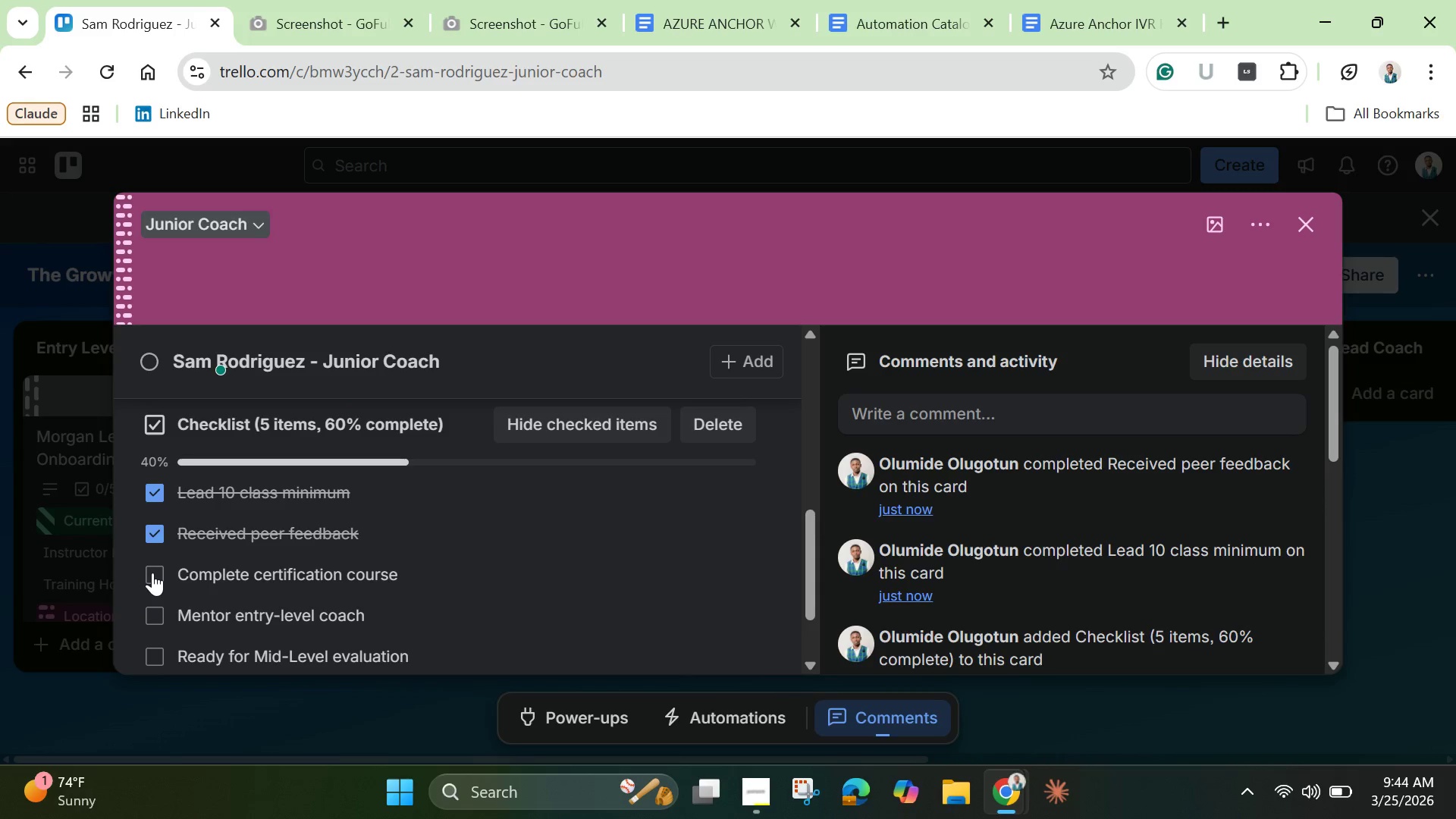 
left_click([152, 573])
 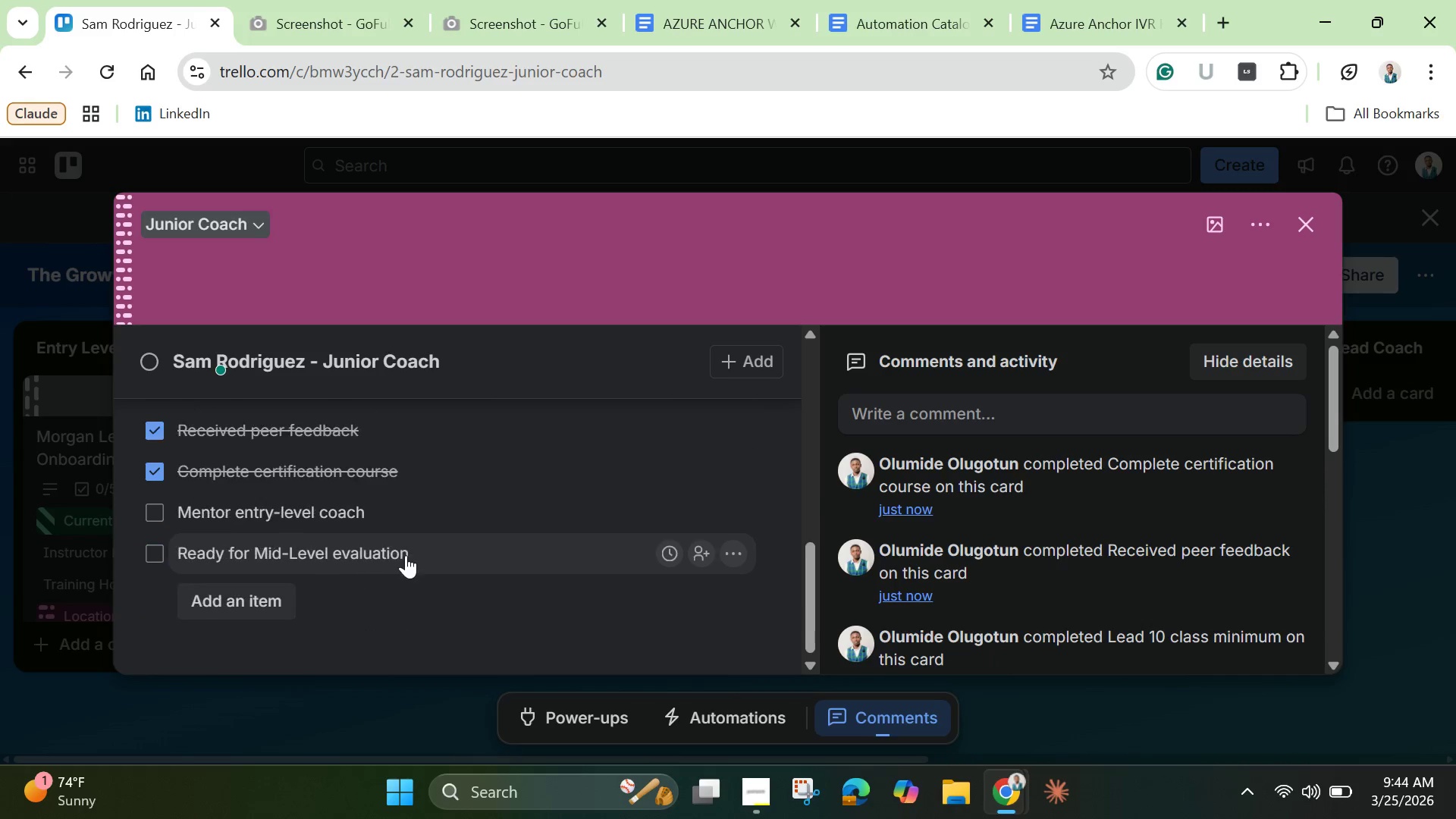 
scroll: coordinate [406, 555], scroll_direction: down, amount: 3.0
 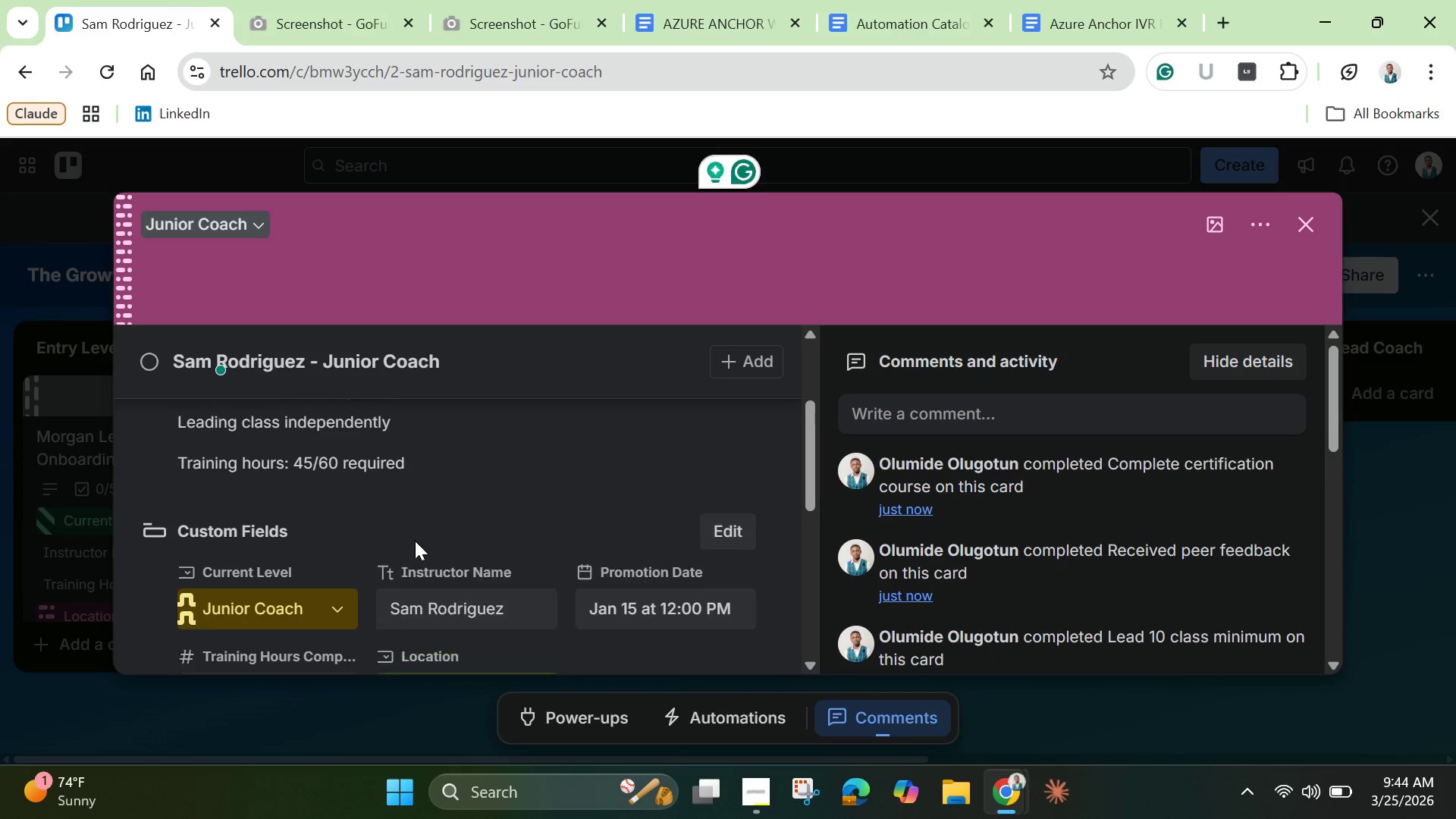 
scroll: coordinate [465, 481], scroll_direction: up, amount: 8.0
 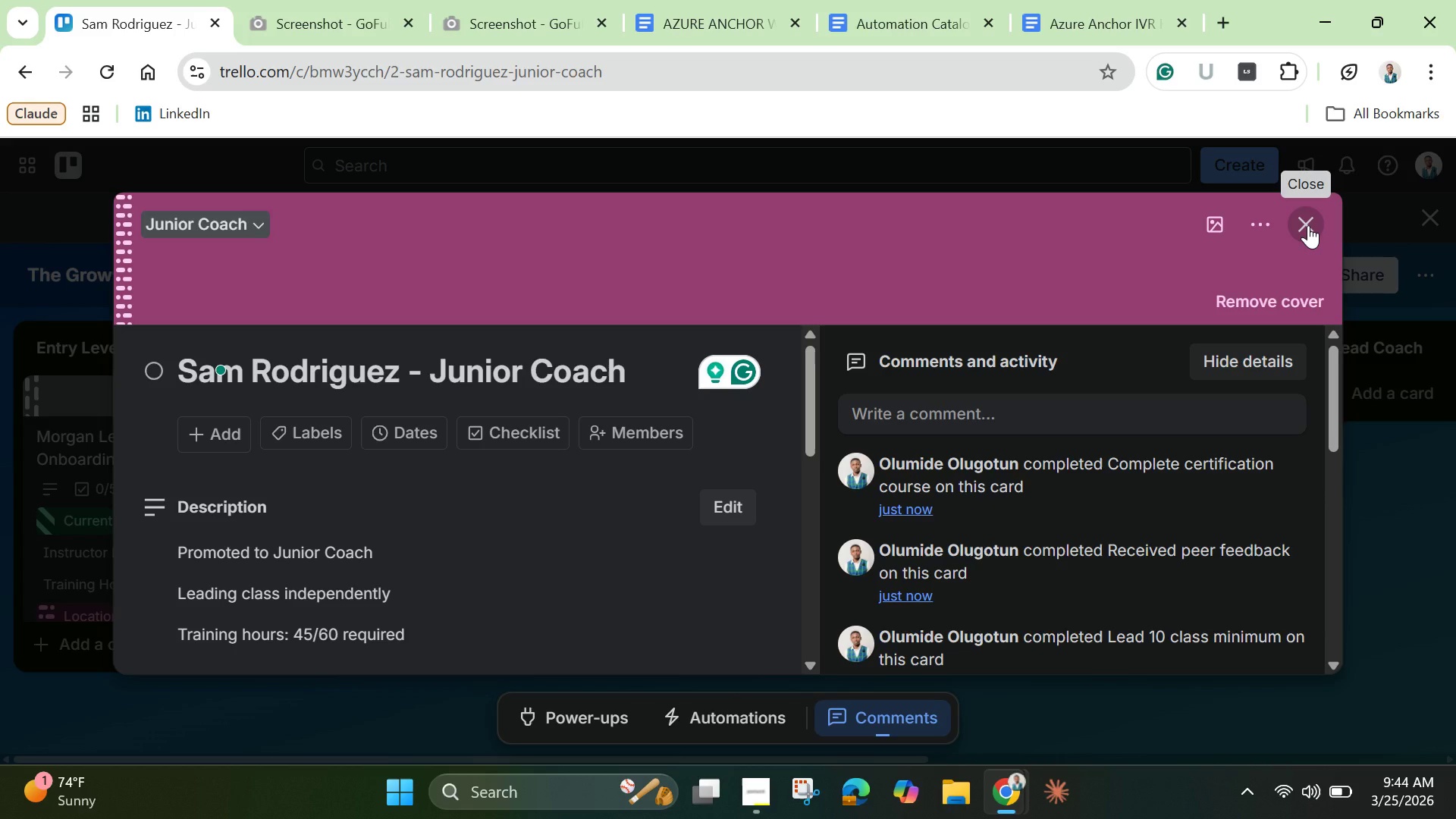 
left_click([1308, 225])
 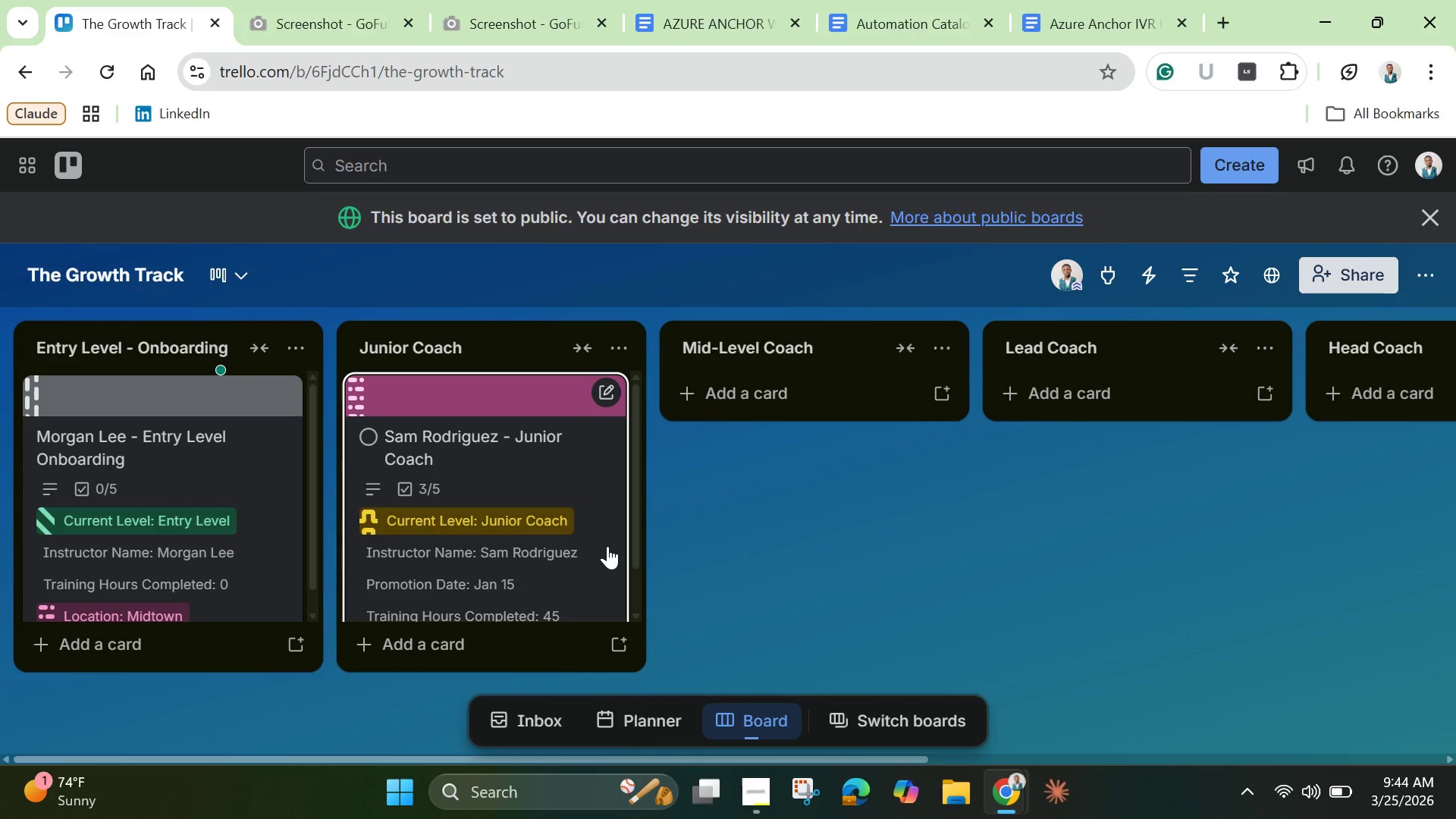 
wait(15.3)
 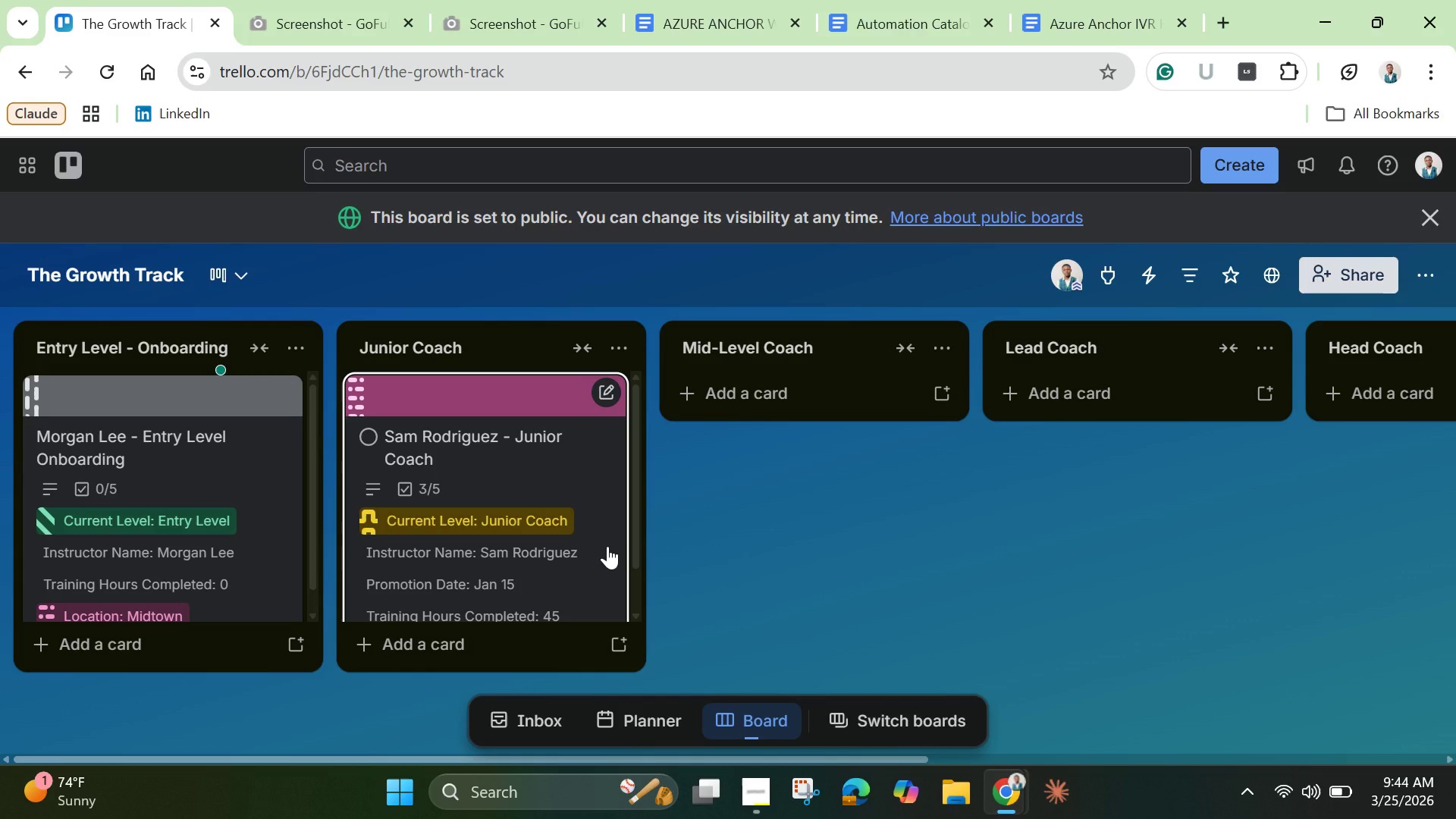 
scroll: coordinate [535, 548], scroll_direction: down, amount: 3.0
 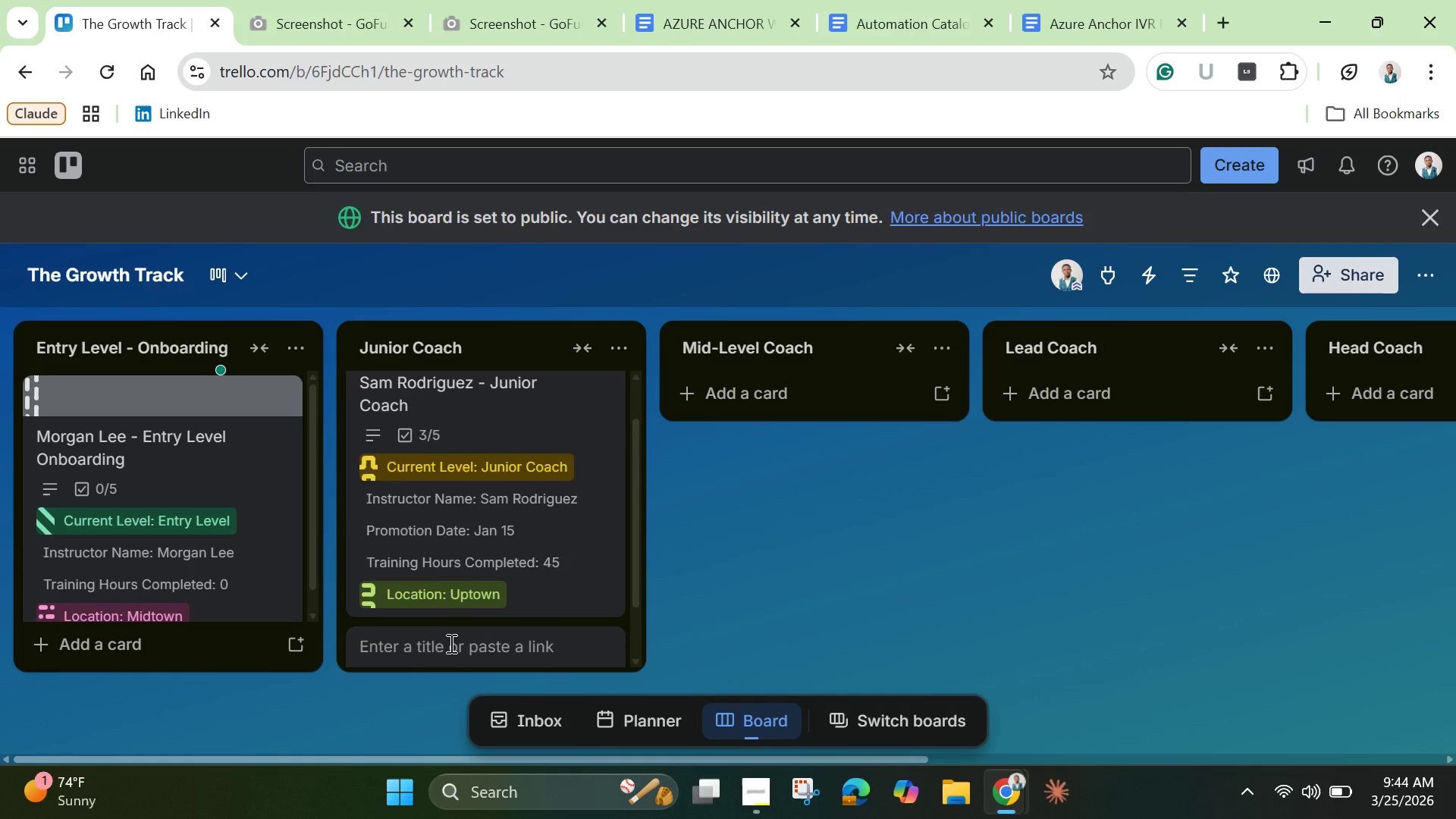 
left_click([450, 643])
 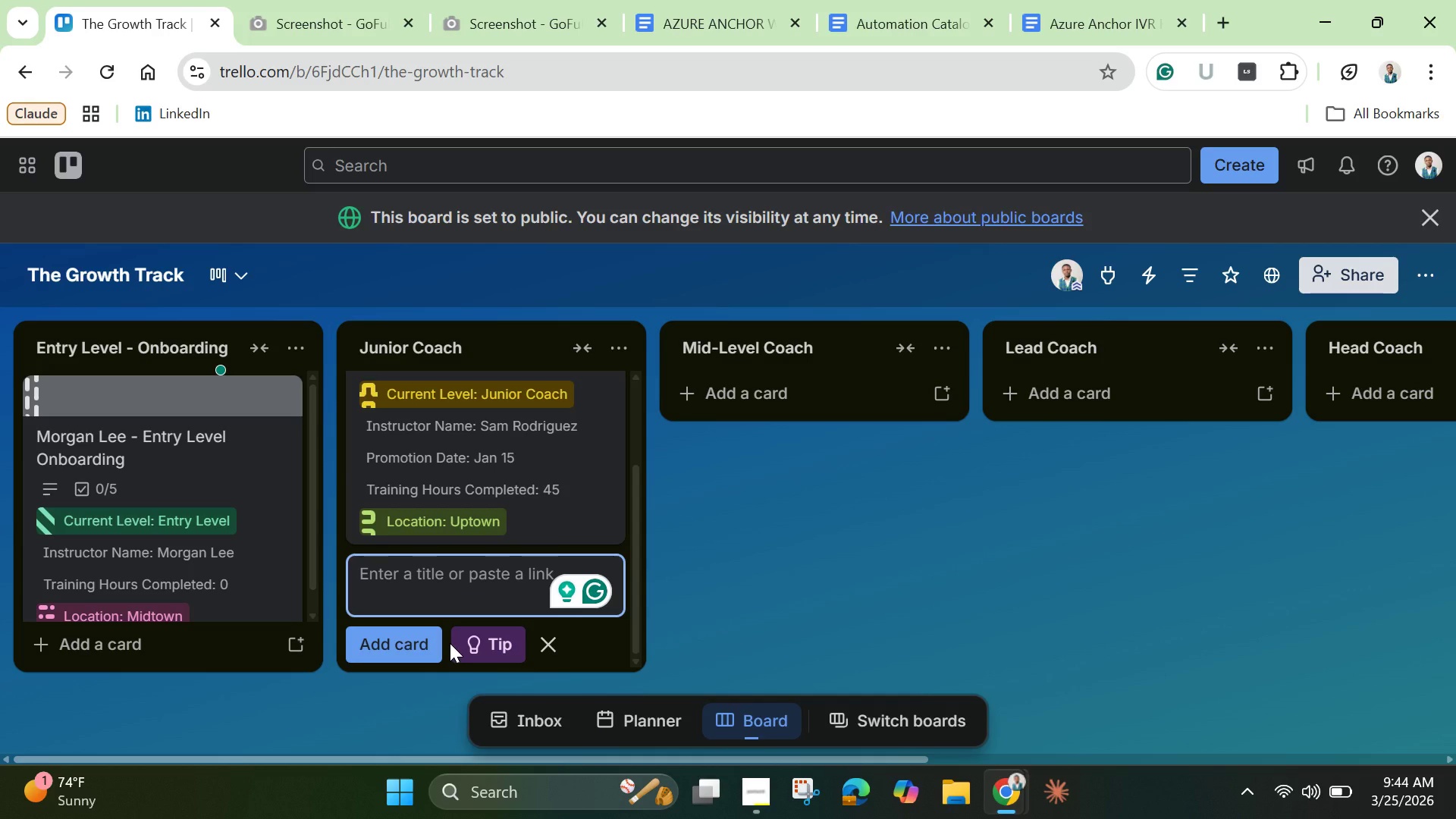 
wait(9.2)
 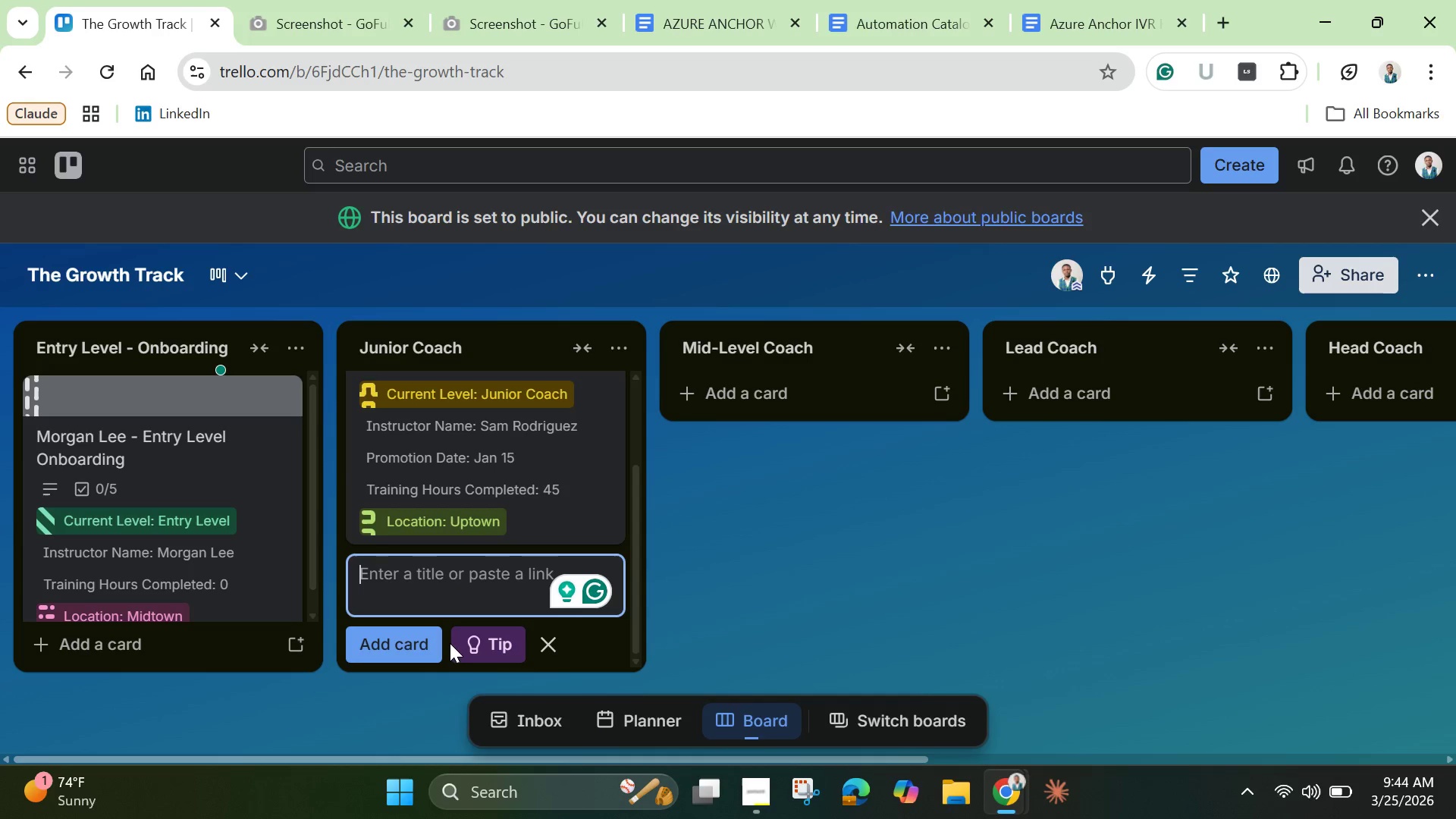 
type(Taylor Kim - Junior Coach)
 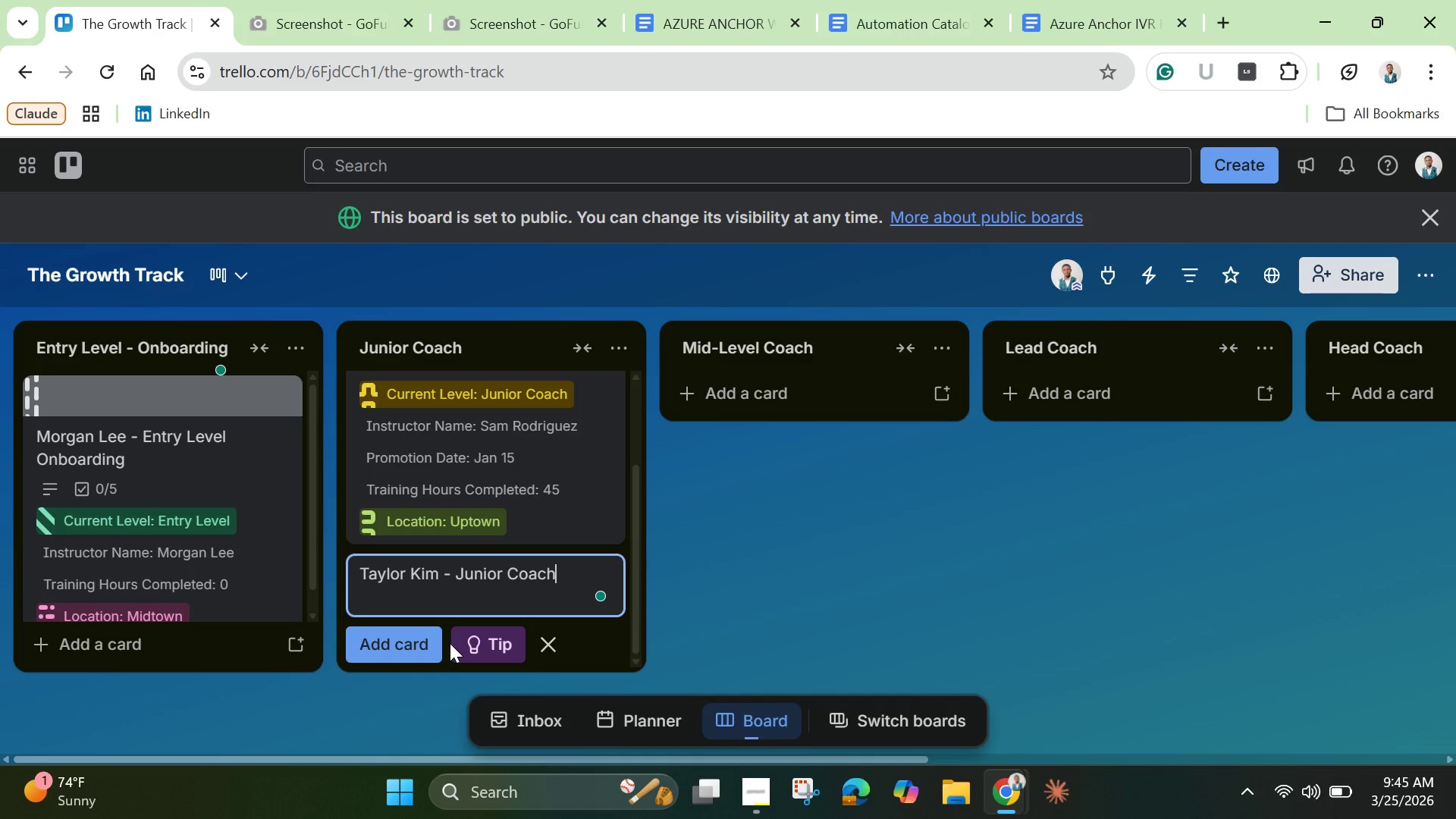 
wait(11.86)
 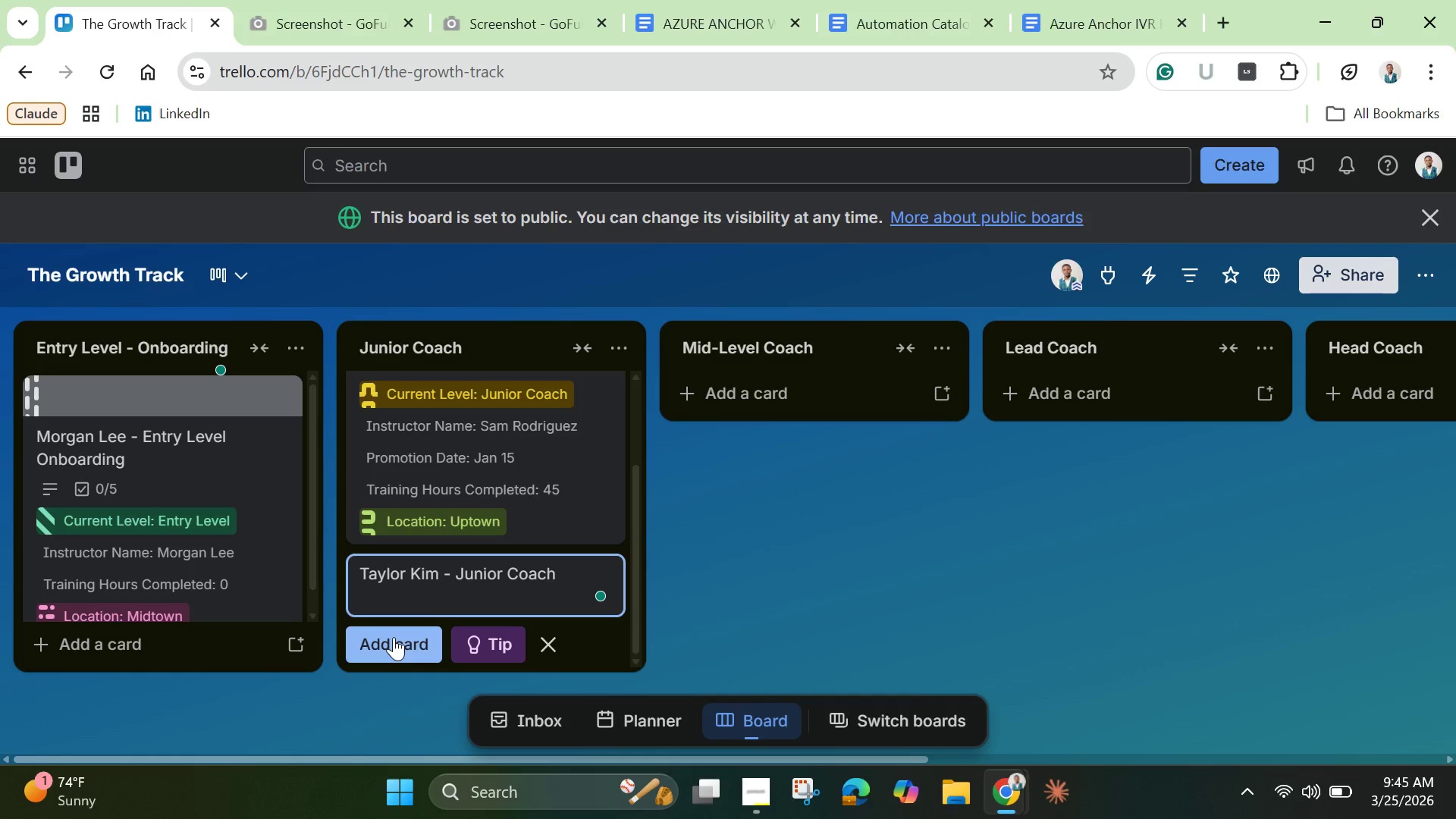 
left_click([394, 637])
 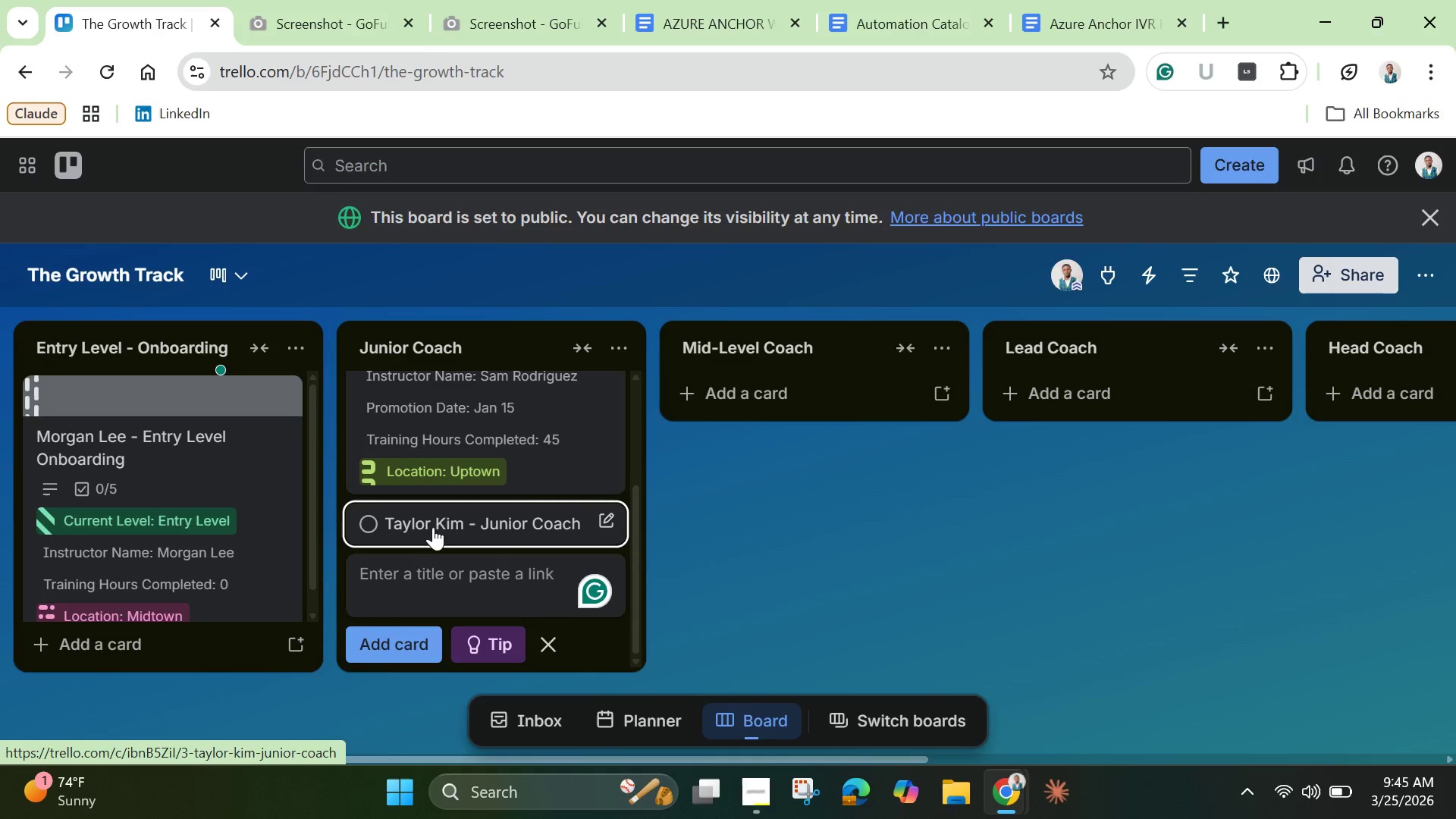 
left_click([433, 527])
 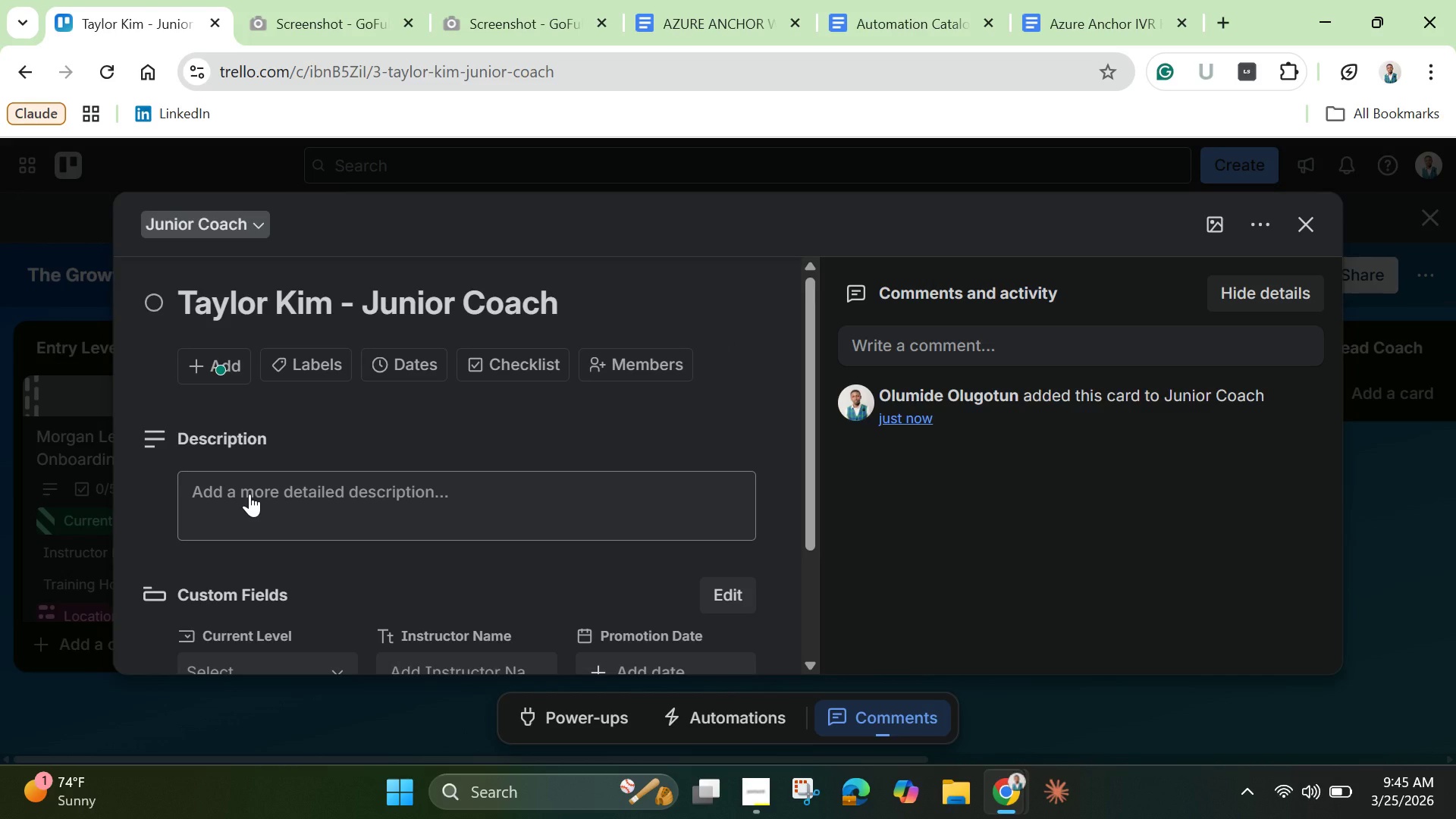 
left_click([249, 494])
 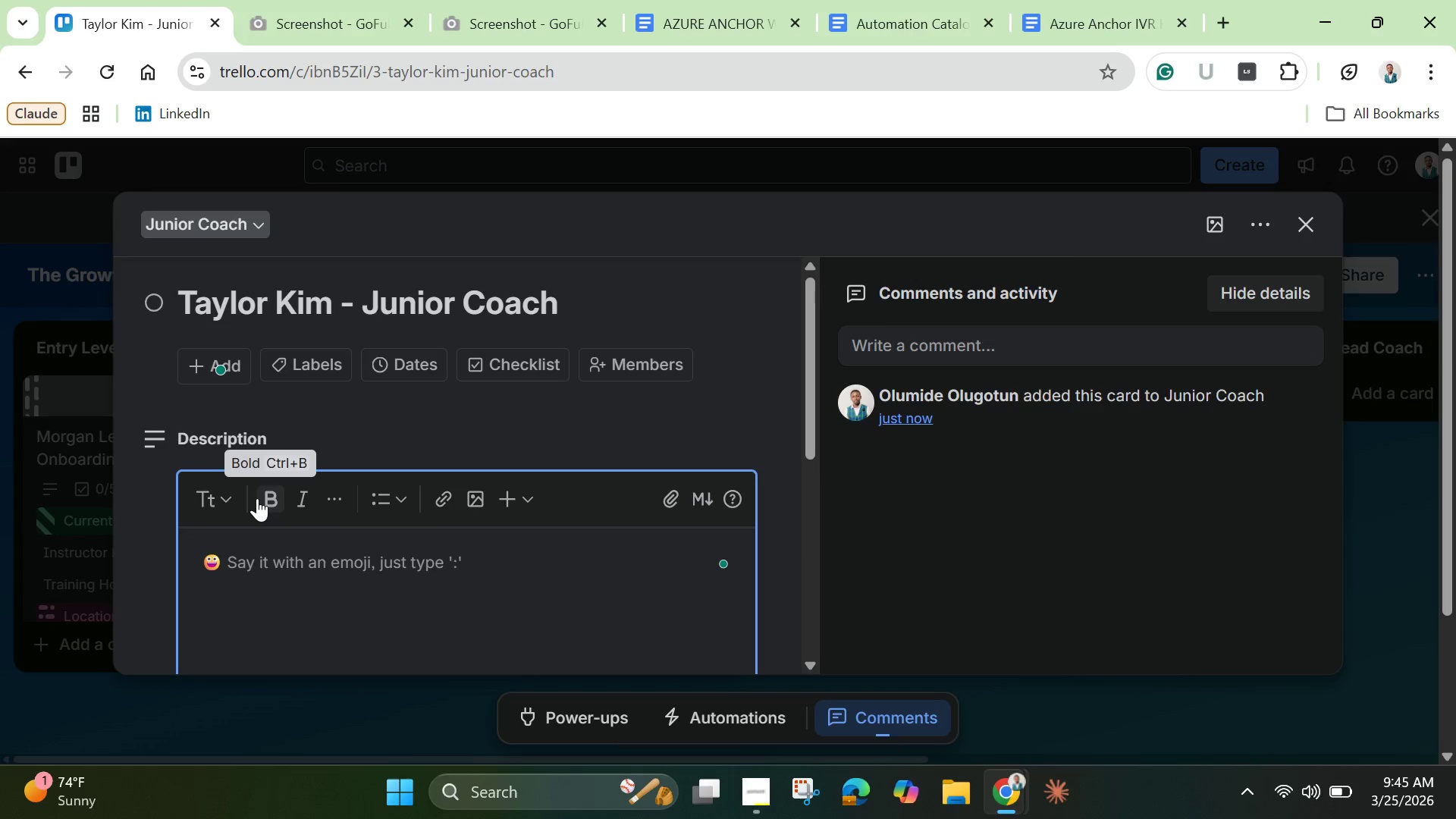 
hold_key(key=ShiftLeft, duration=1.5)
 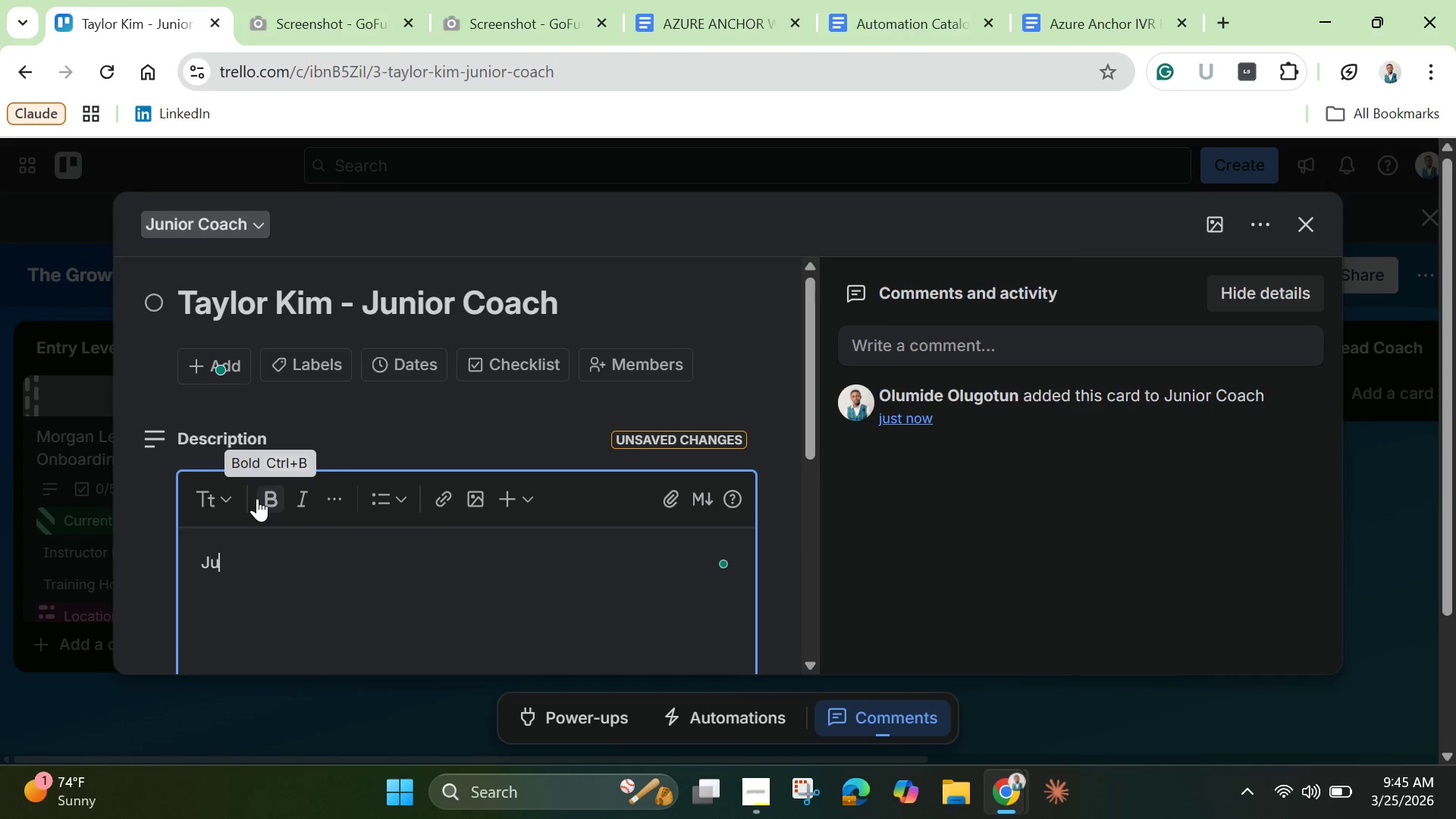 
type(Junior Coach. Processing well. 52 trainings)
key(Backspace)
type( hours completed)
 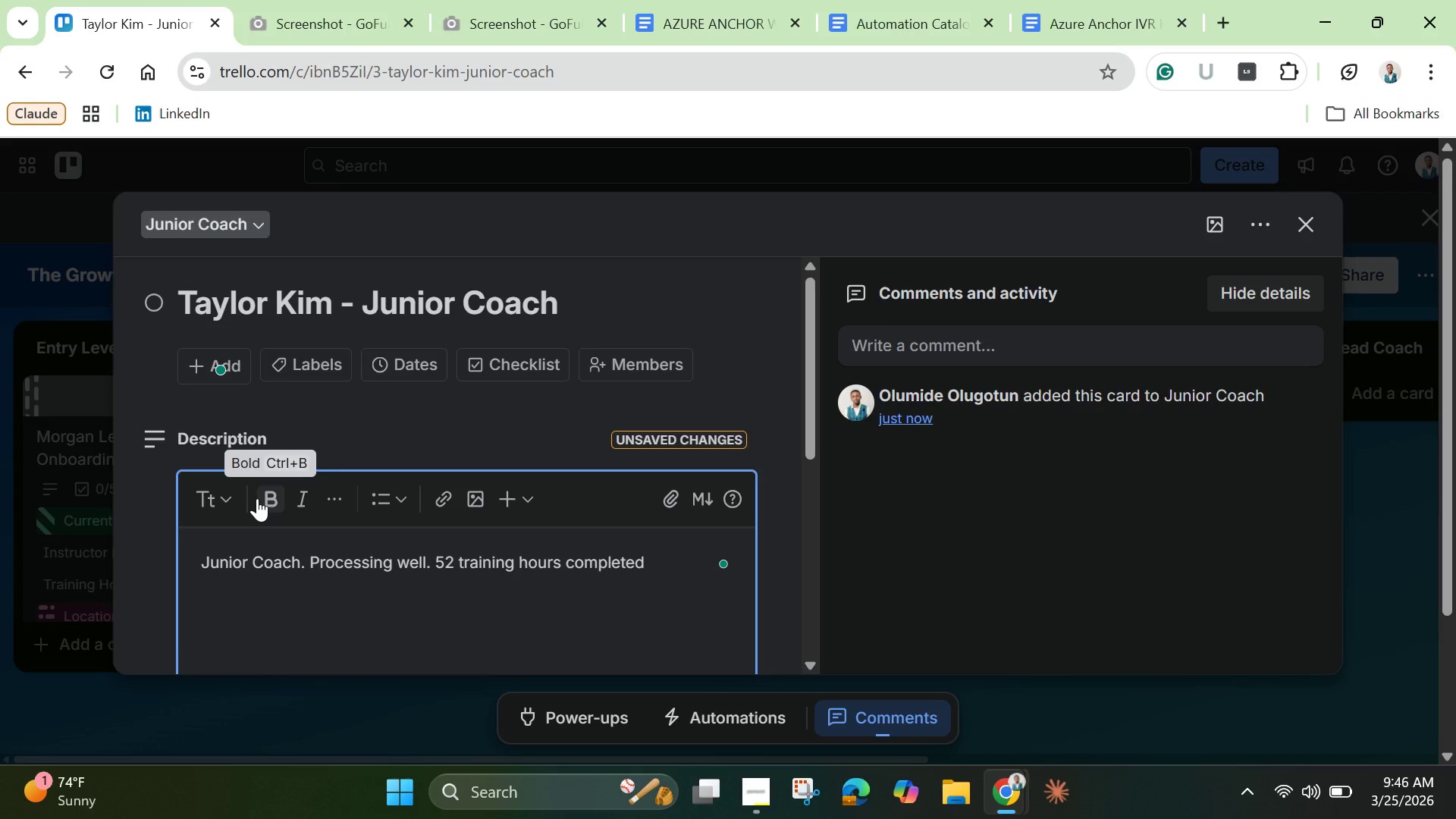 
wait(6.16)
 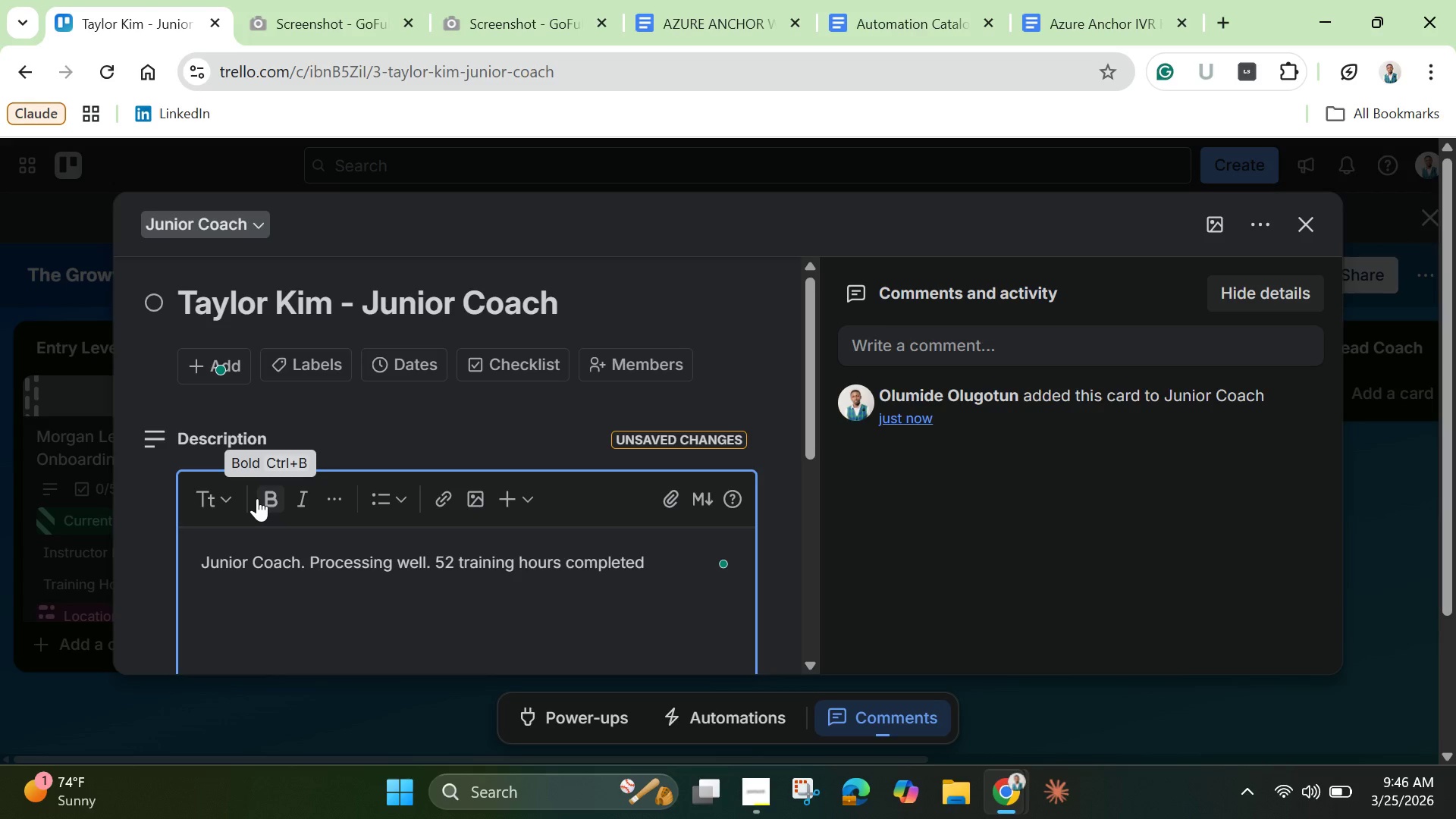 
scroll: coordinate [275, 520], scroll_direction: down, amount: 2.0
 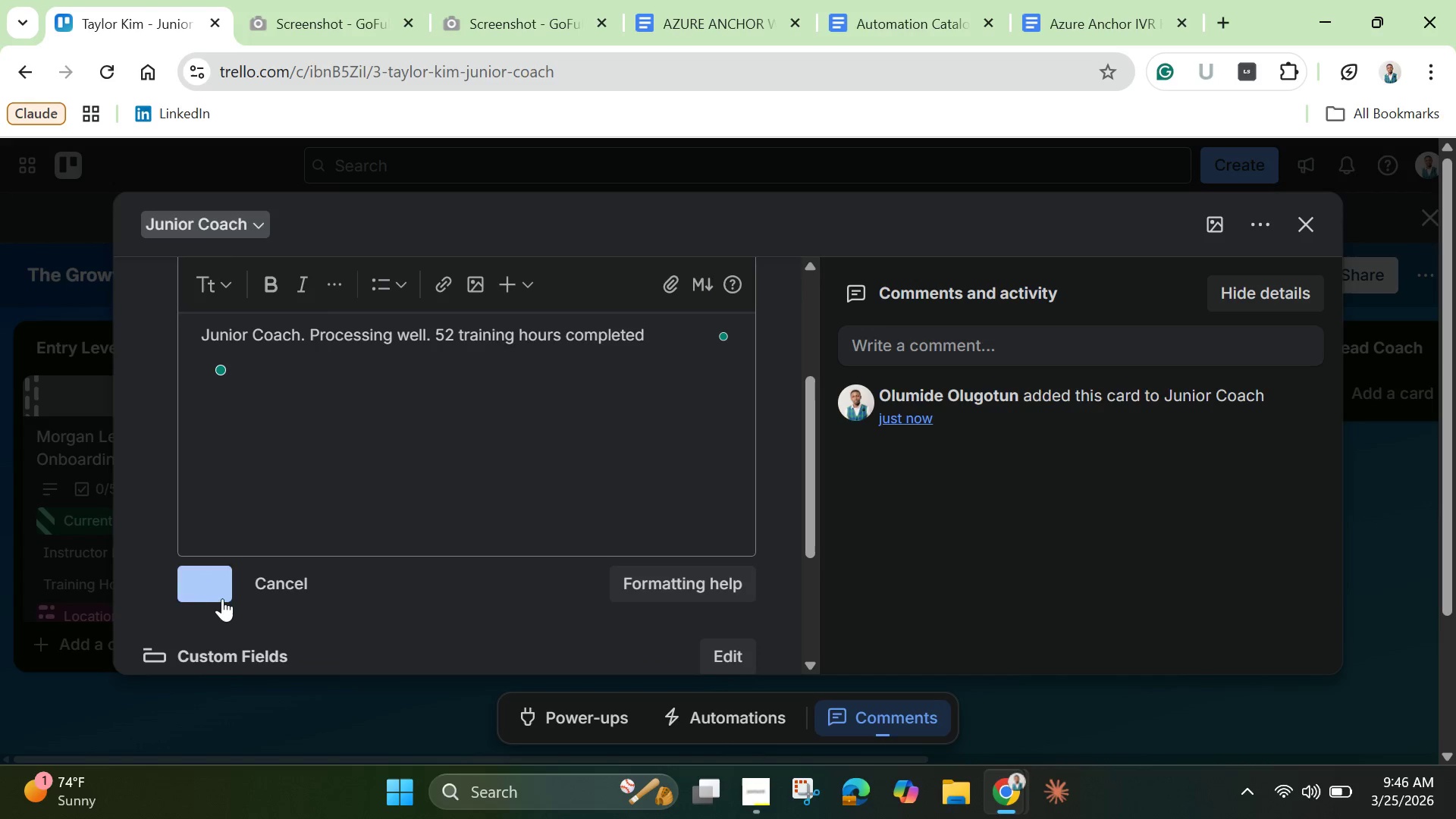 
left_click([222, 598])
 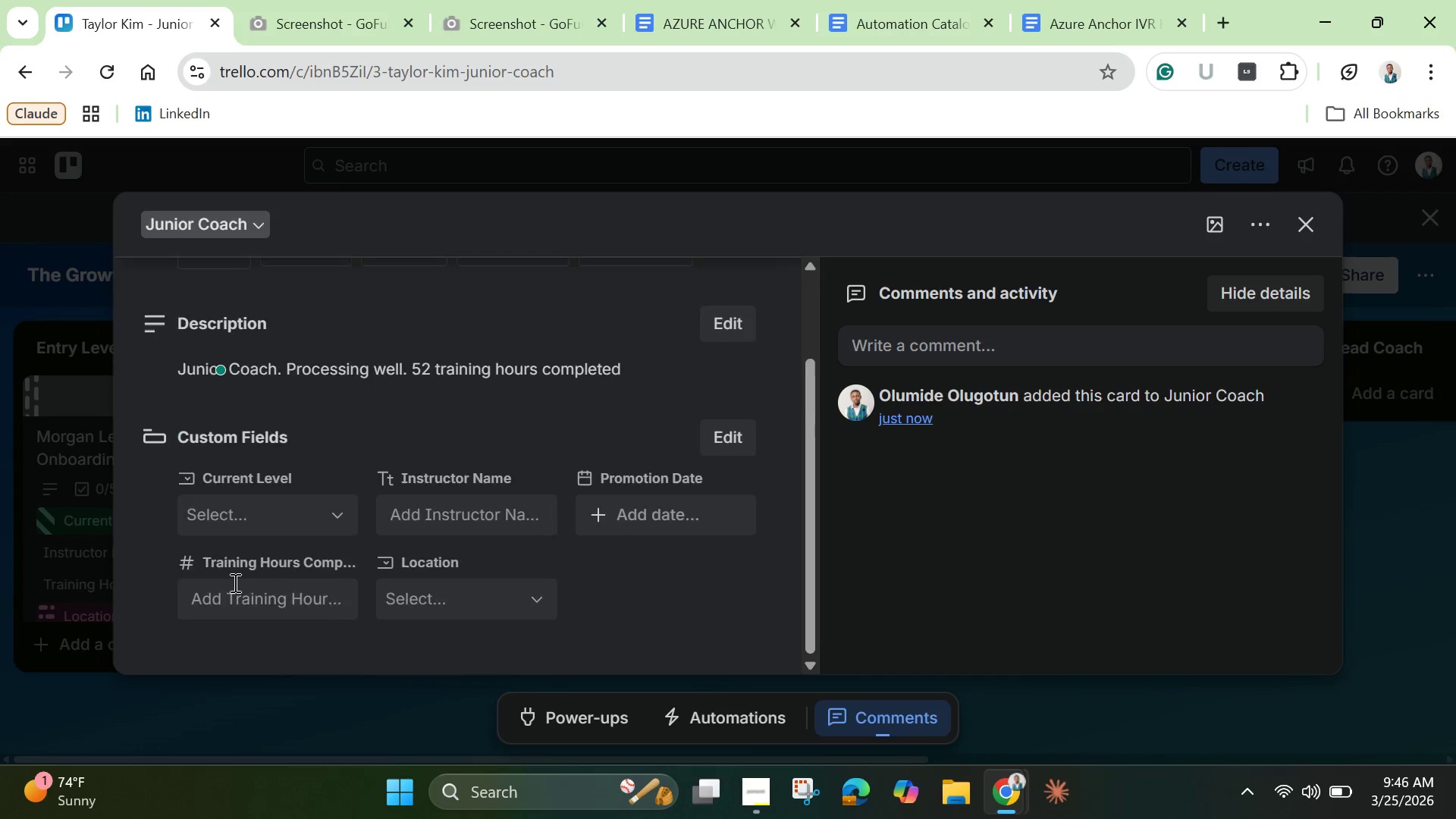 
scroll: coordinate [234, 577], scroll_direction: down, amount: 1.0
 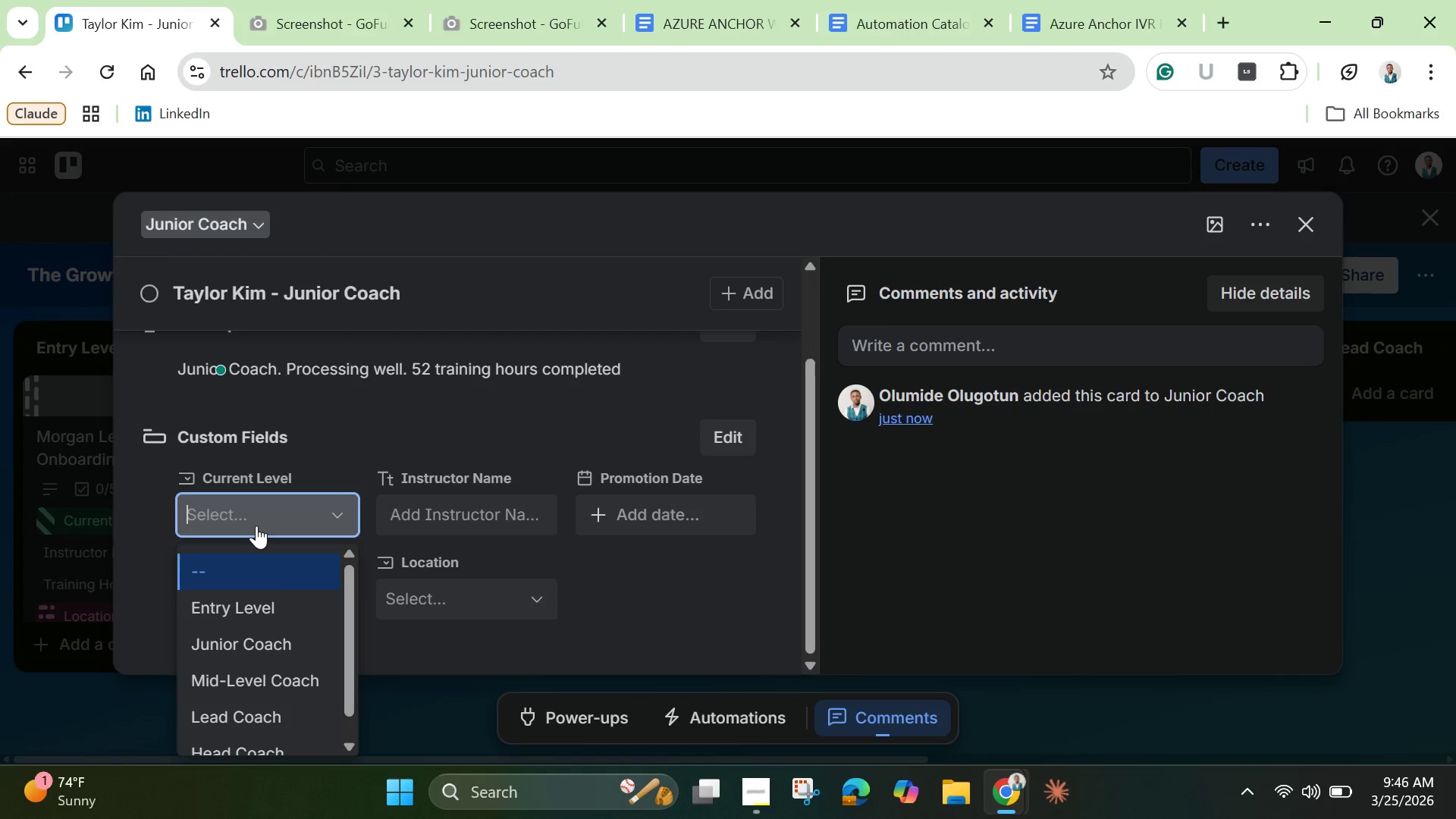 
left_click([256, 526])
 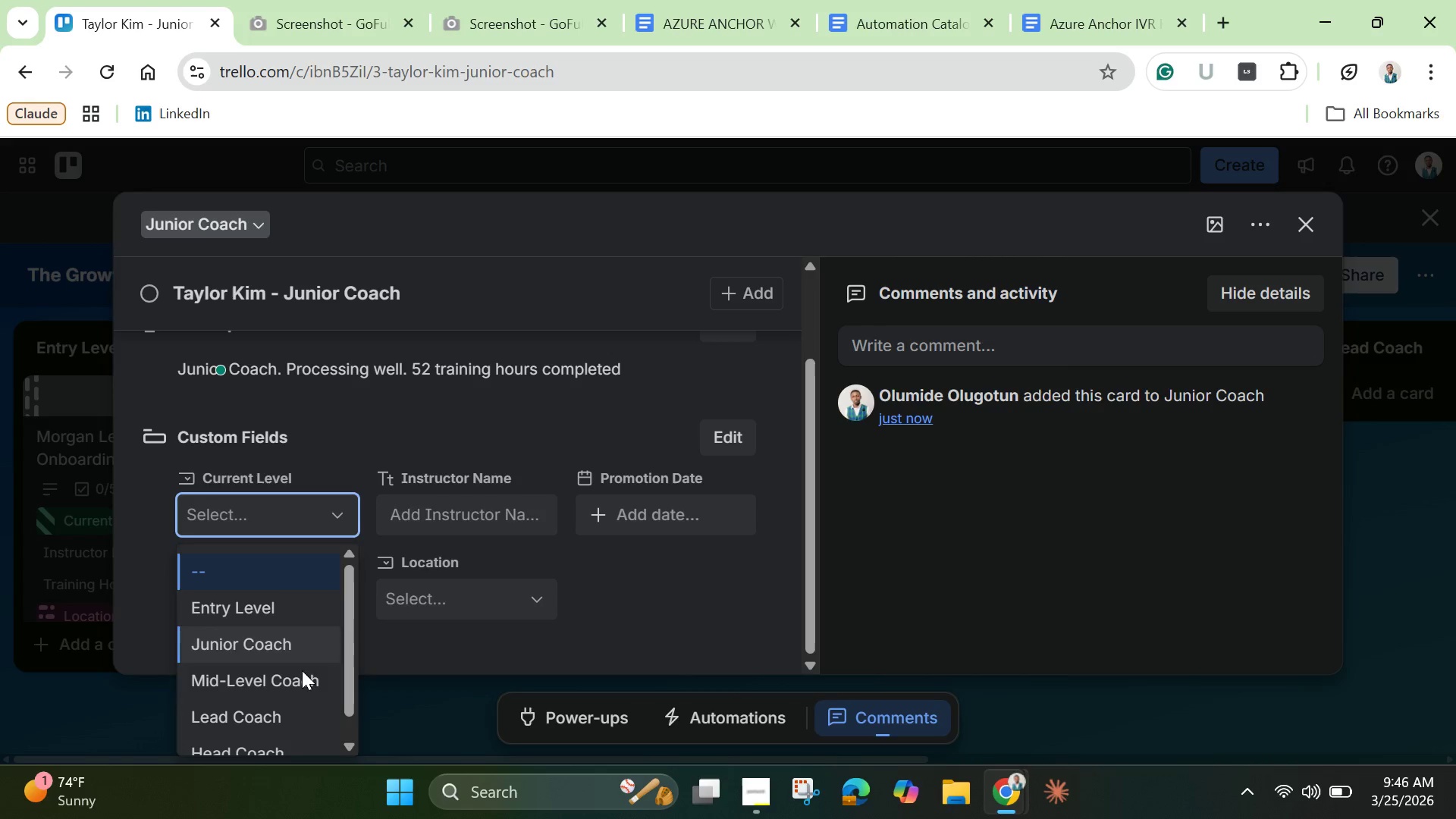 
wait(6.05)
 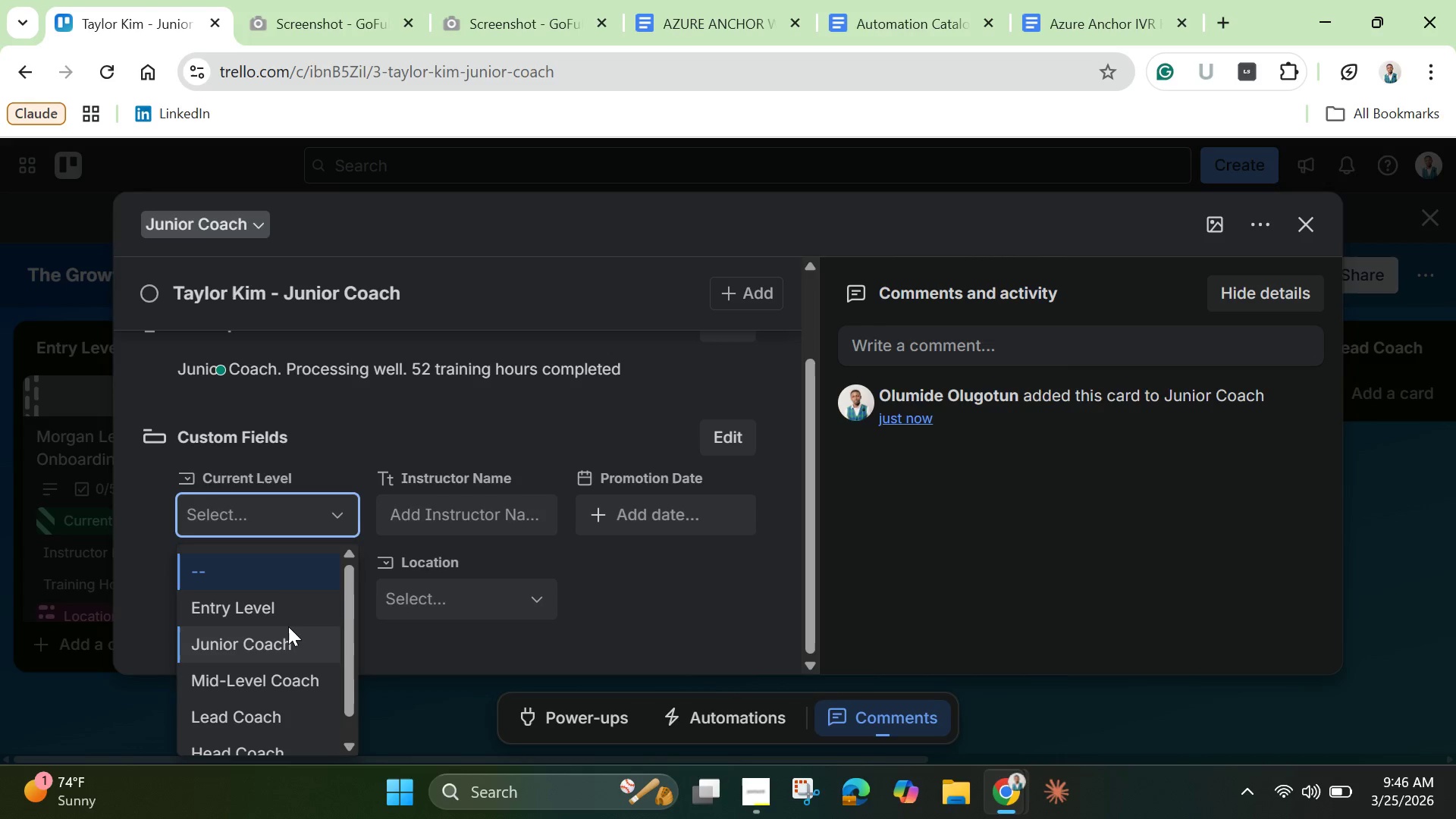 
left_click([271, 628])
 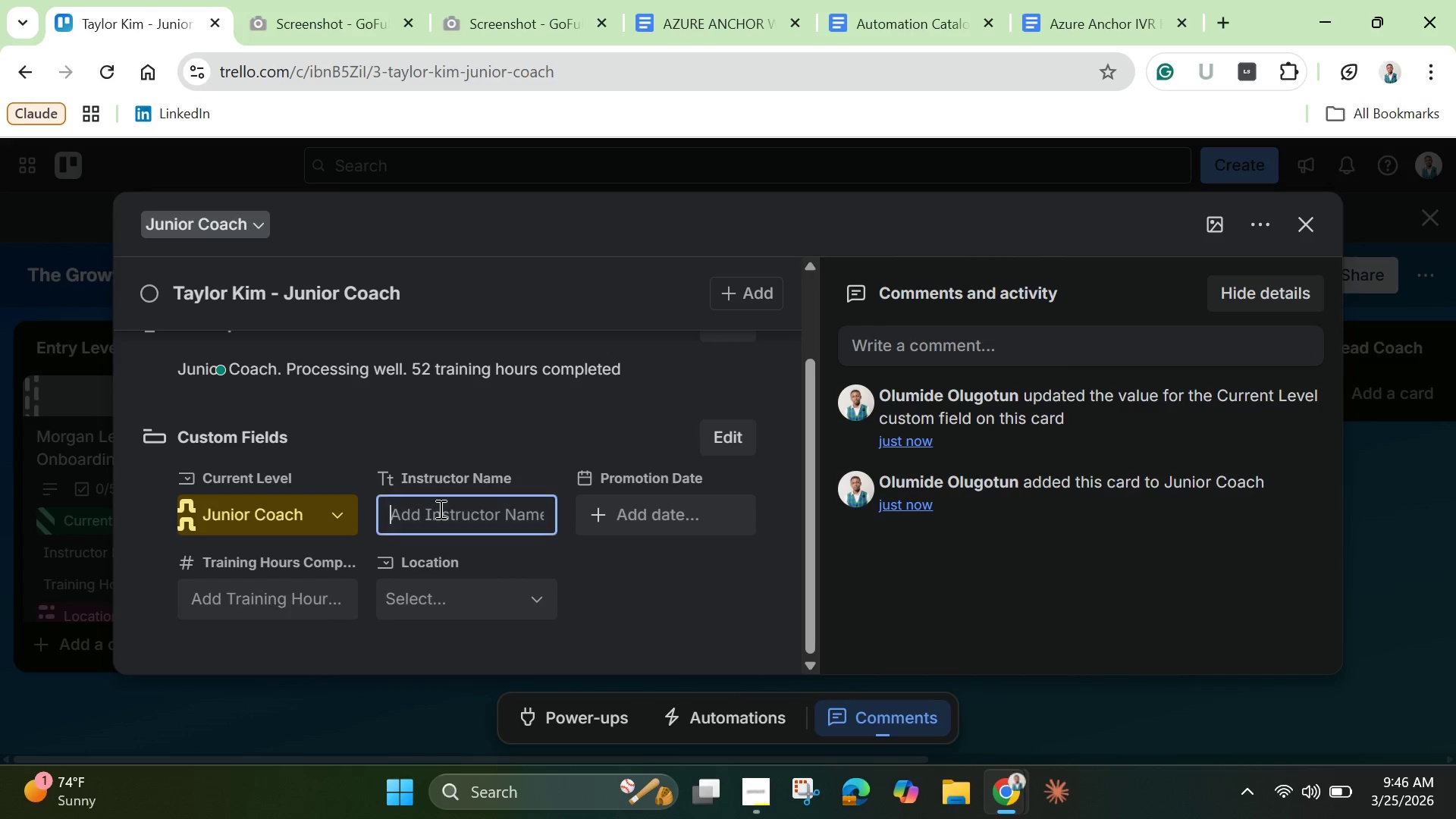 
left_click([439, 509])
 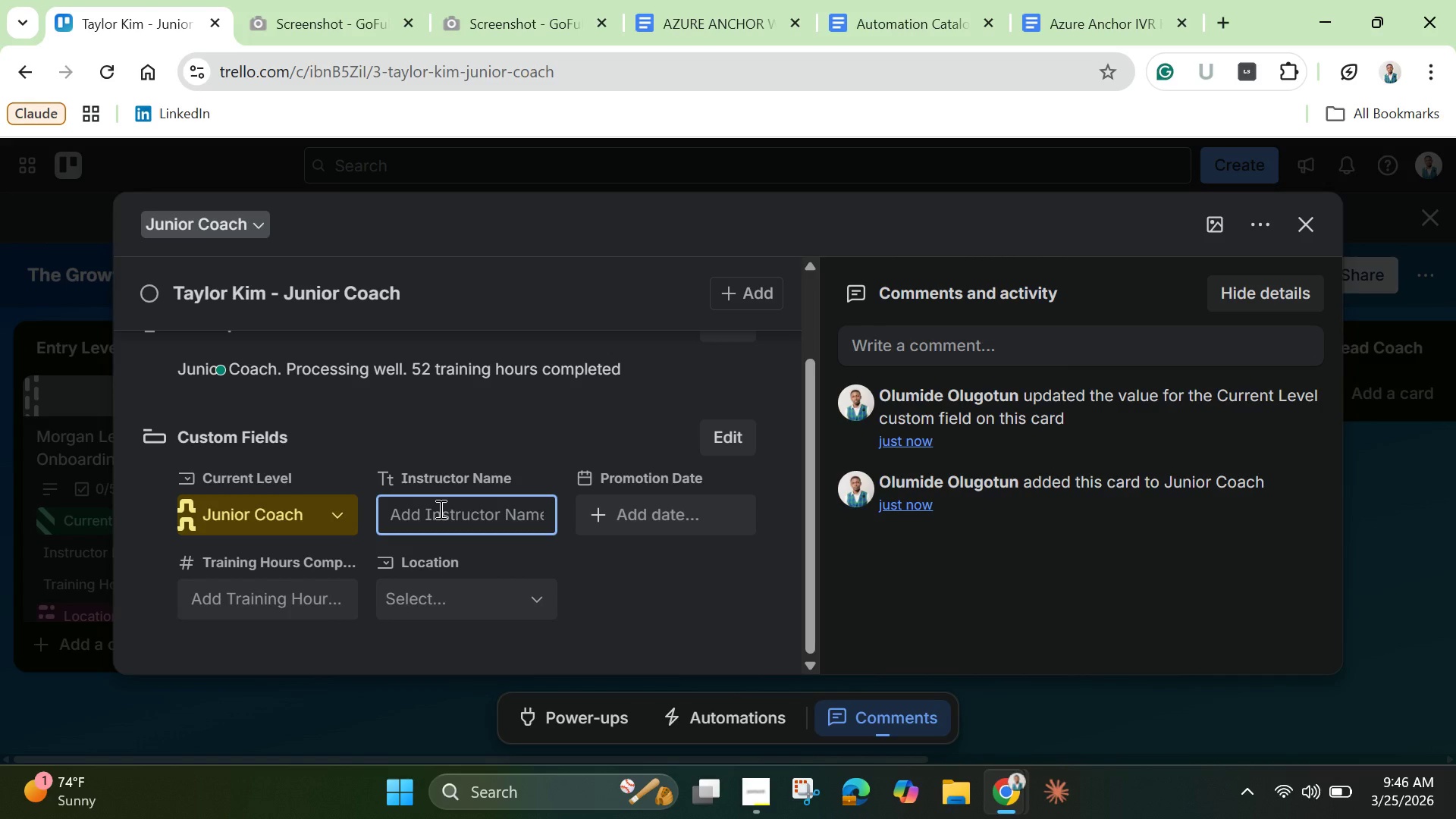 
hold_key(key=ShiftLeft, duration=0.38)
 